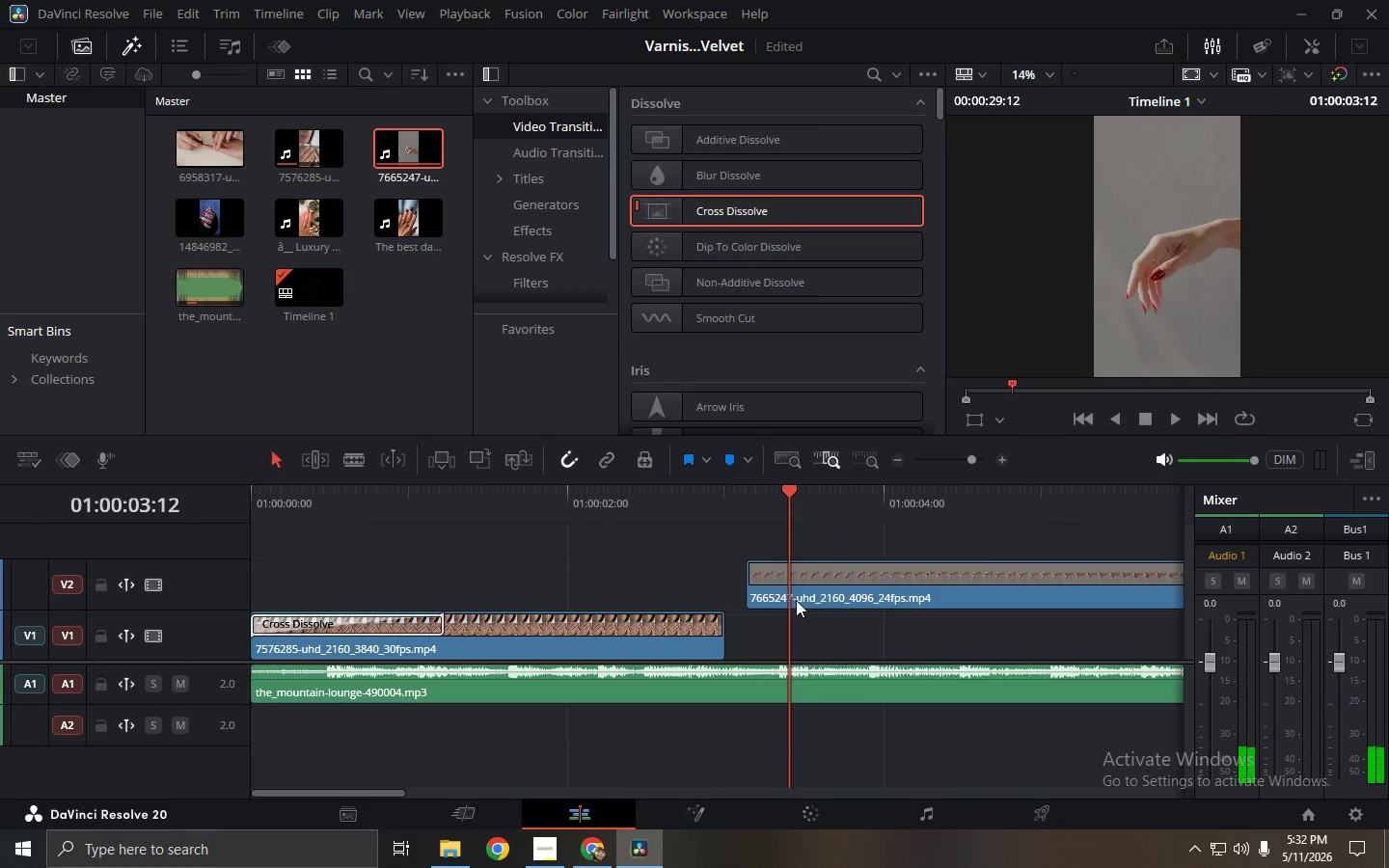 
left_click_drag(start_coordinate=[797, 589], to_coordinate=[779, 624])
 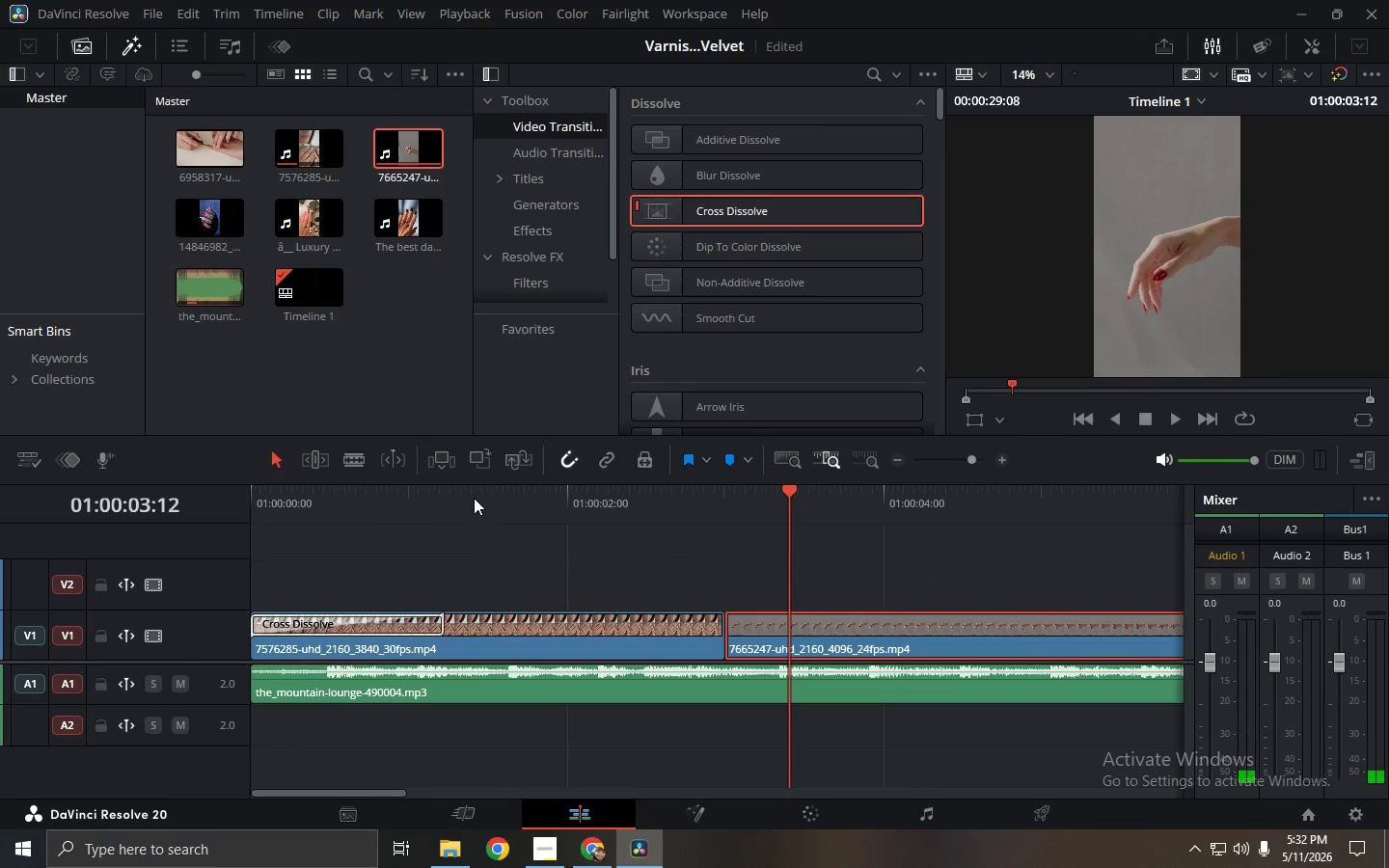 
left_click_drag(start_coordinate=[470, 490], to_coordinate=[199, 508])
 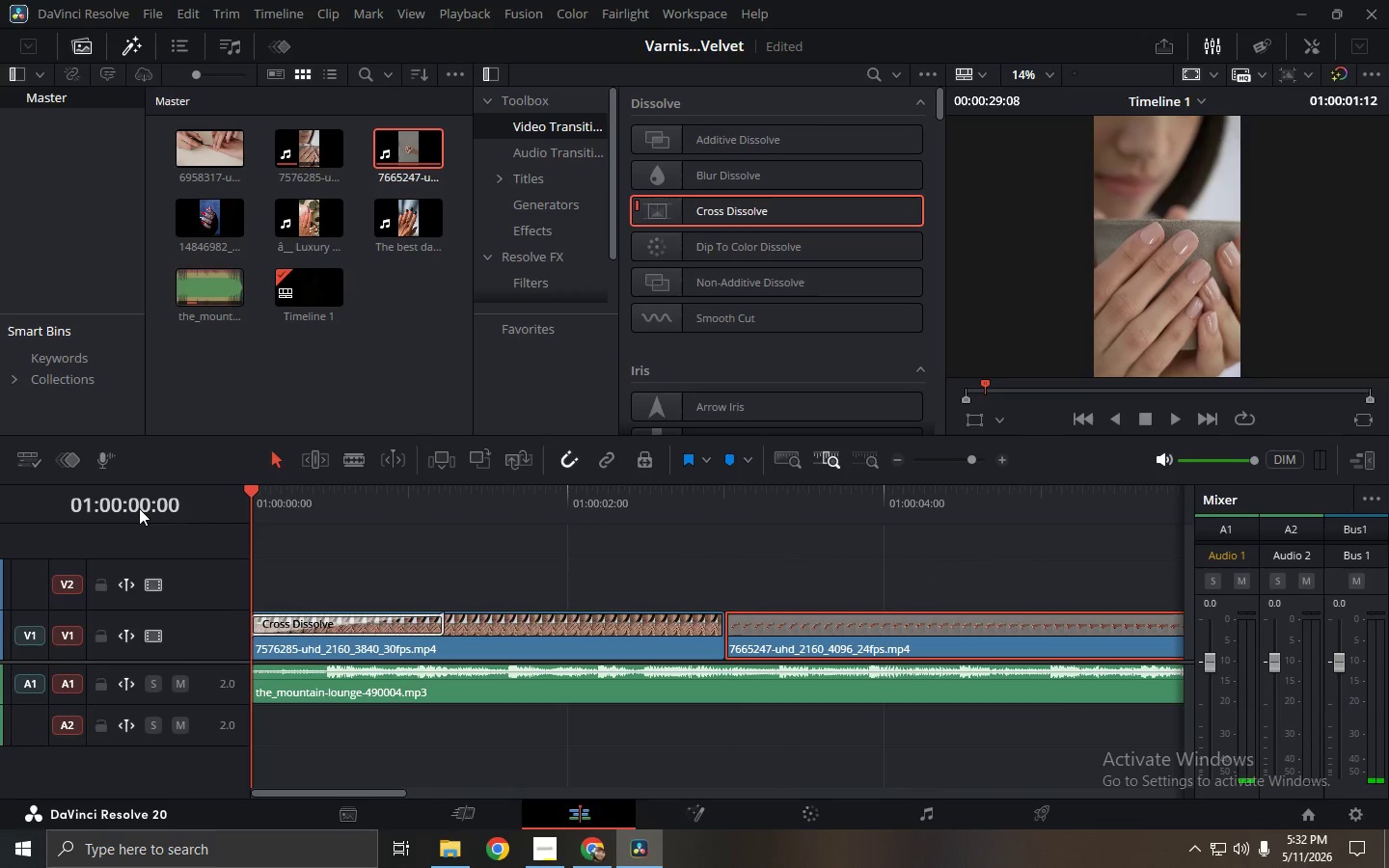 
key(Space)
 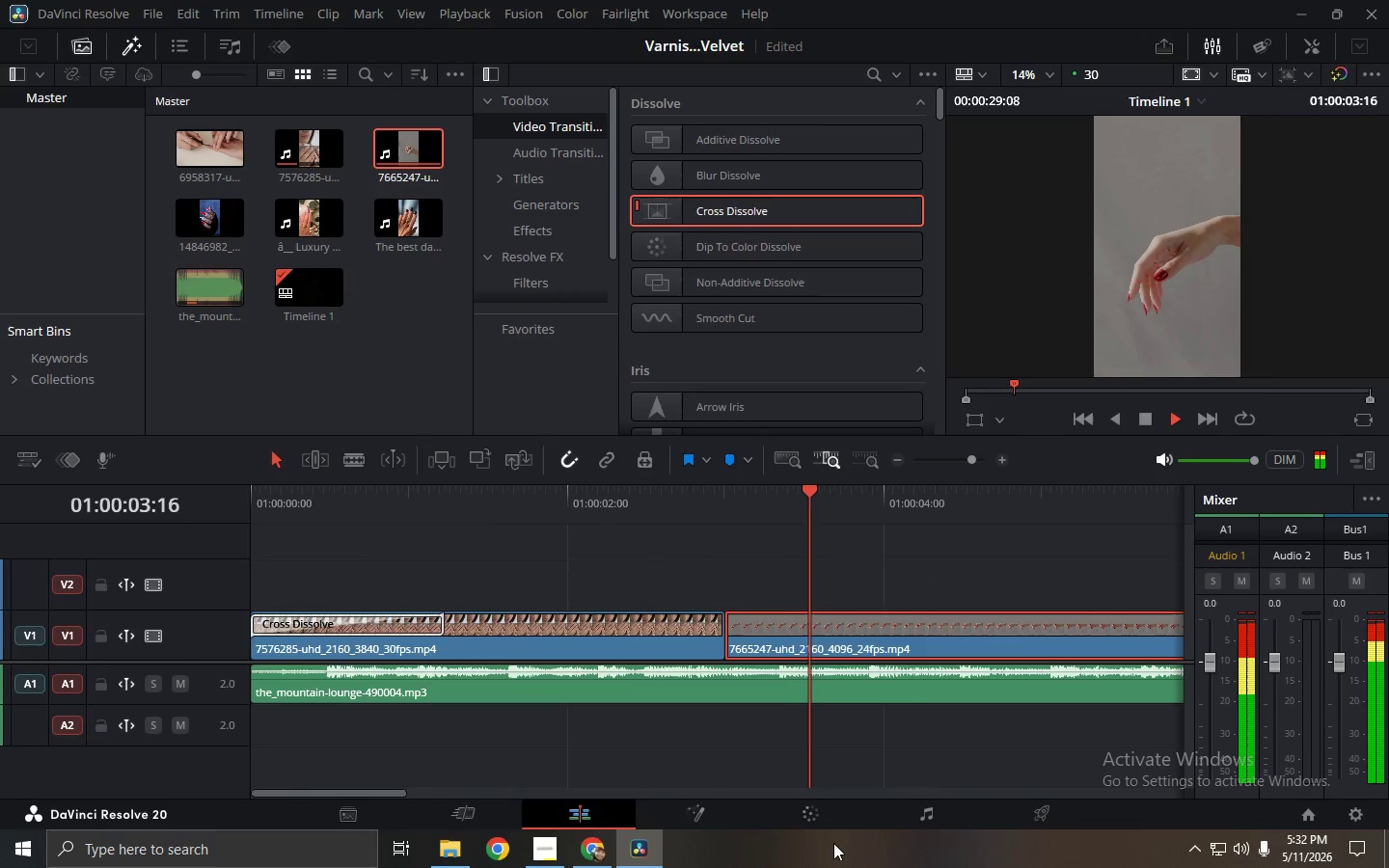 
key(Space)
 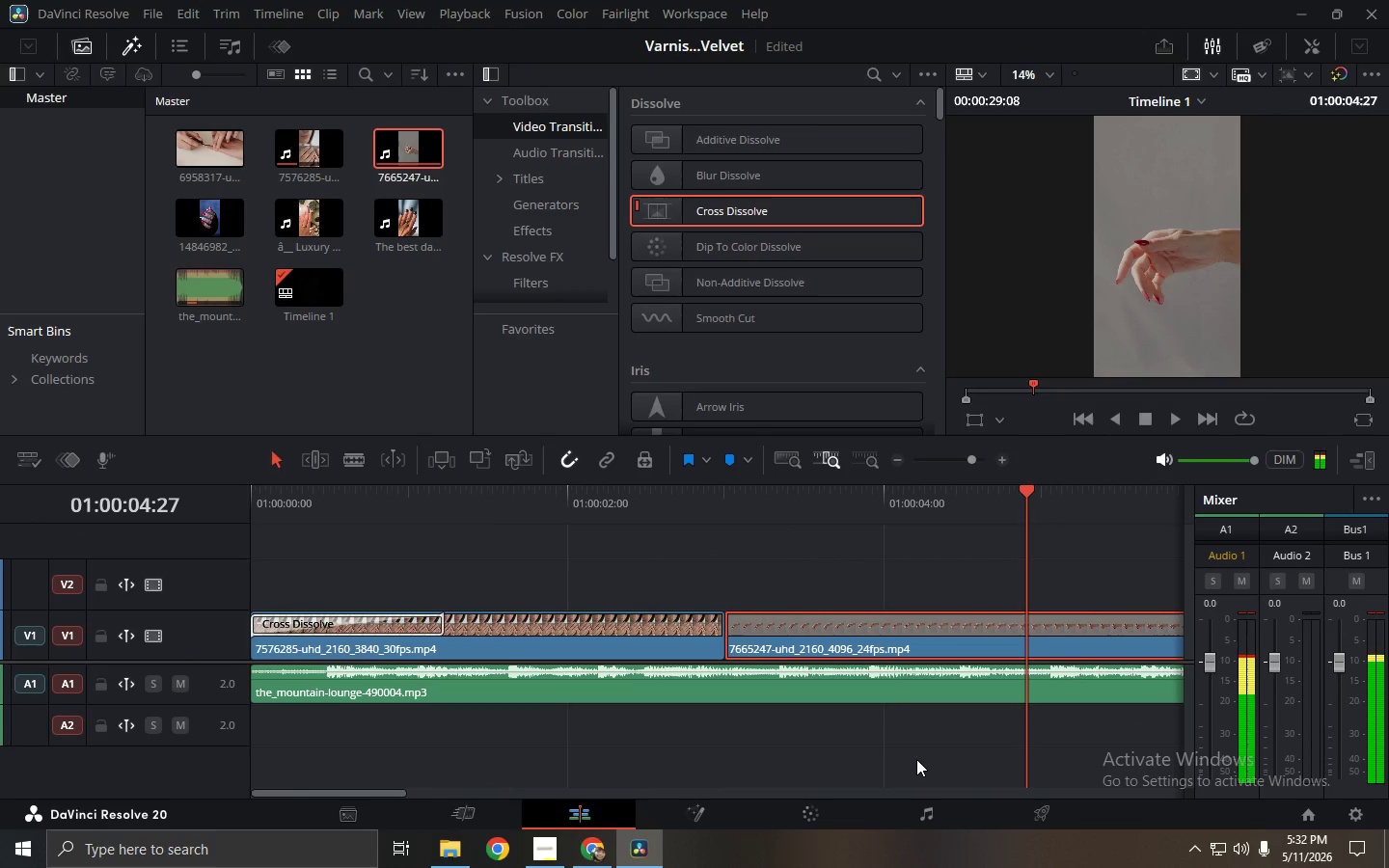 
key(Space)
 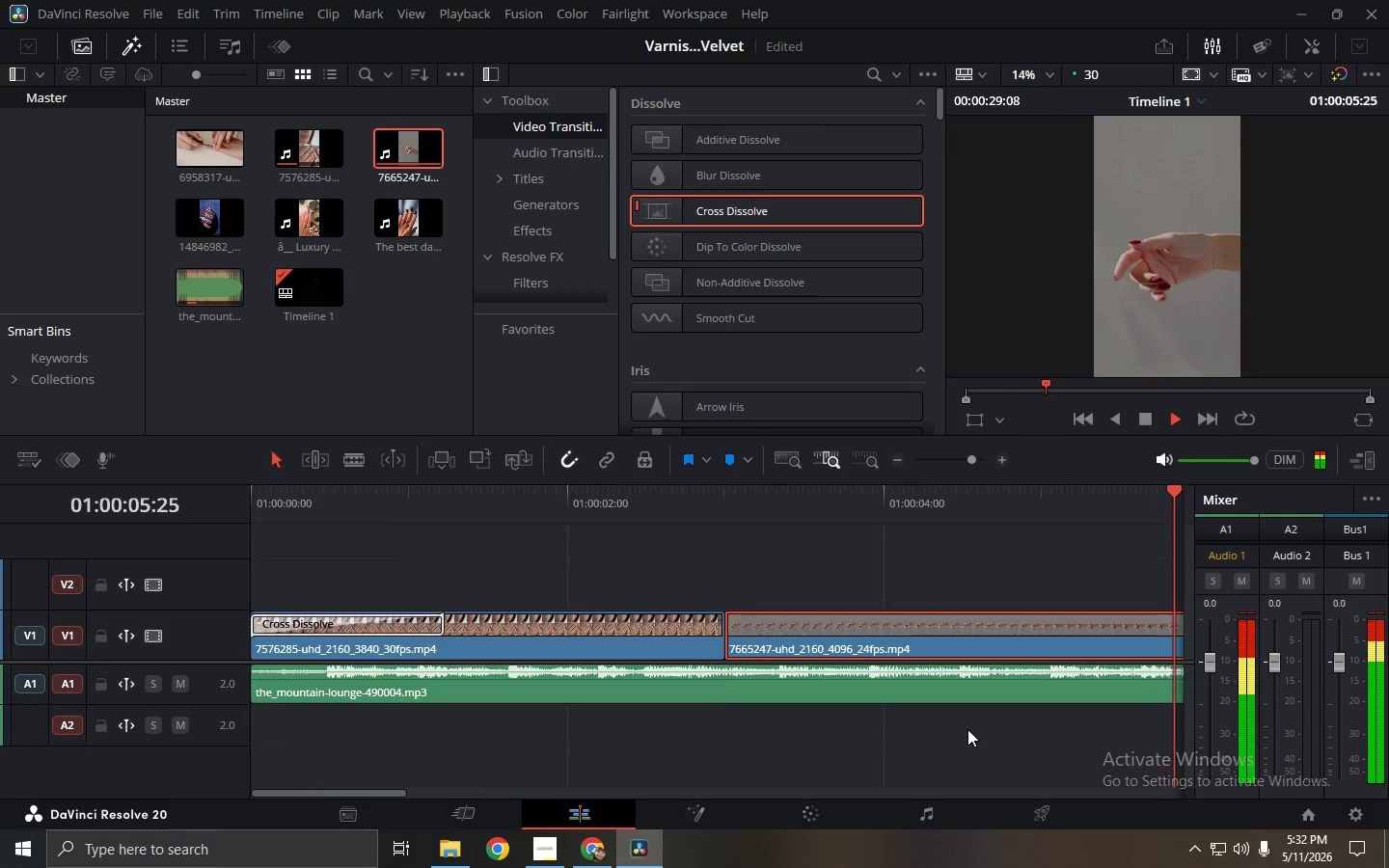 
key(Space)
 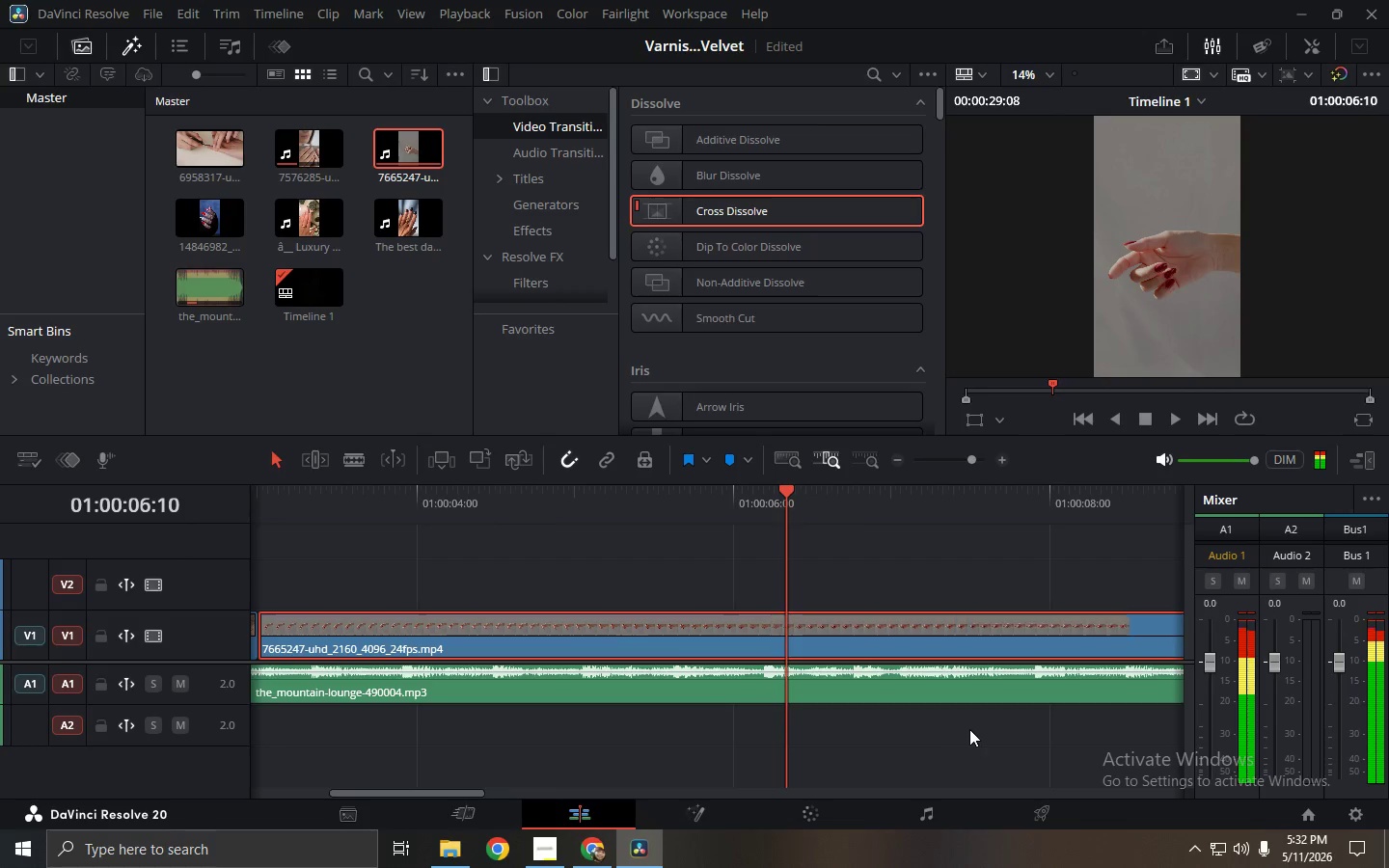 
key(Space)
 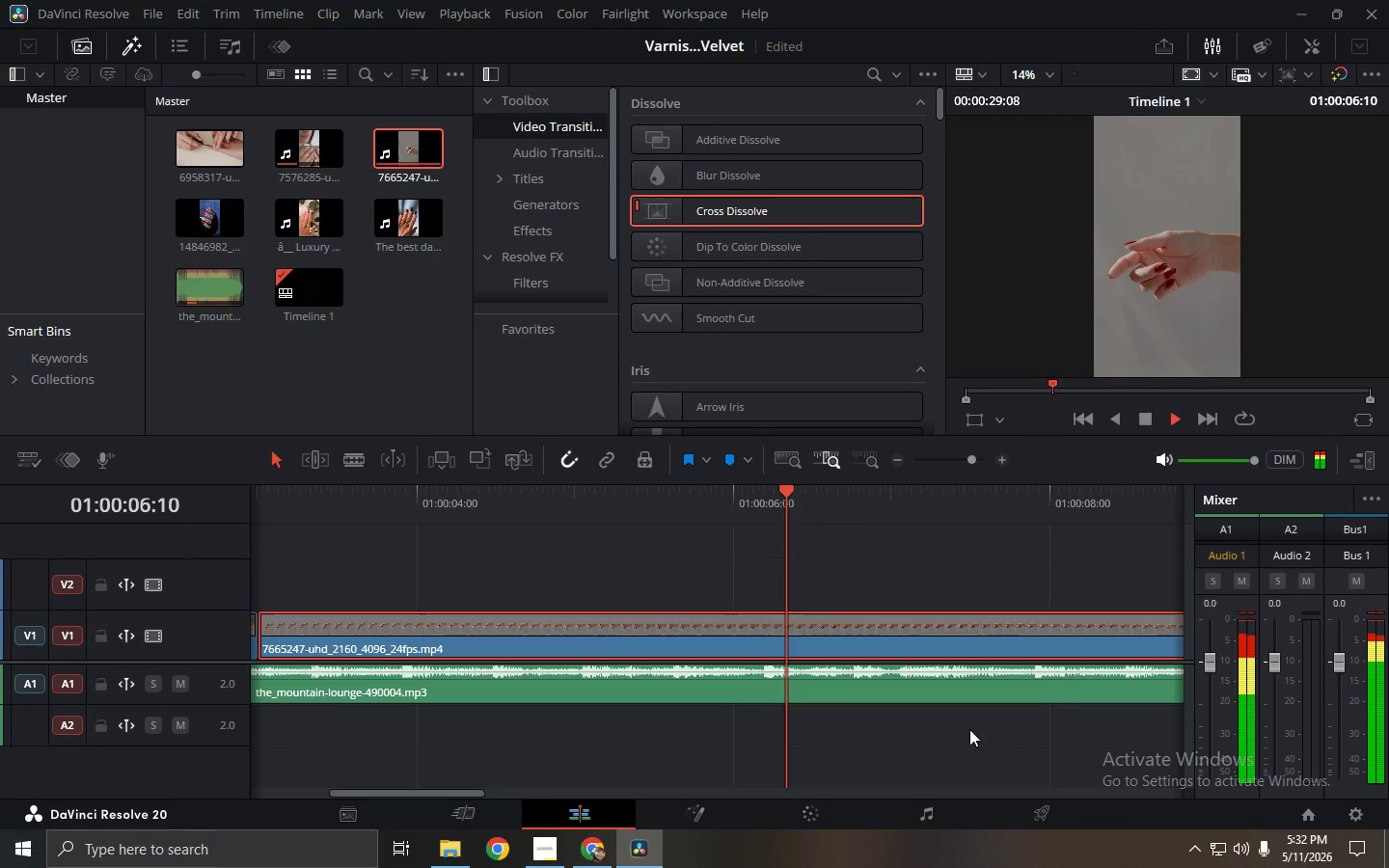 
key(Space)
 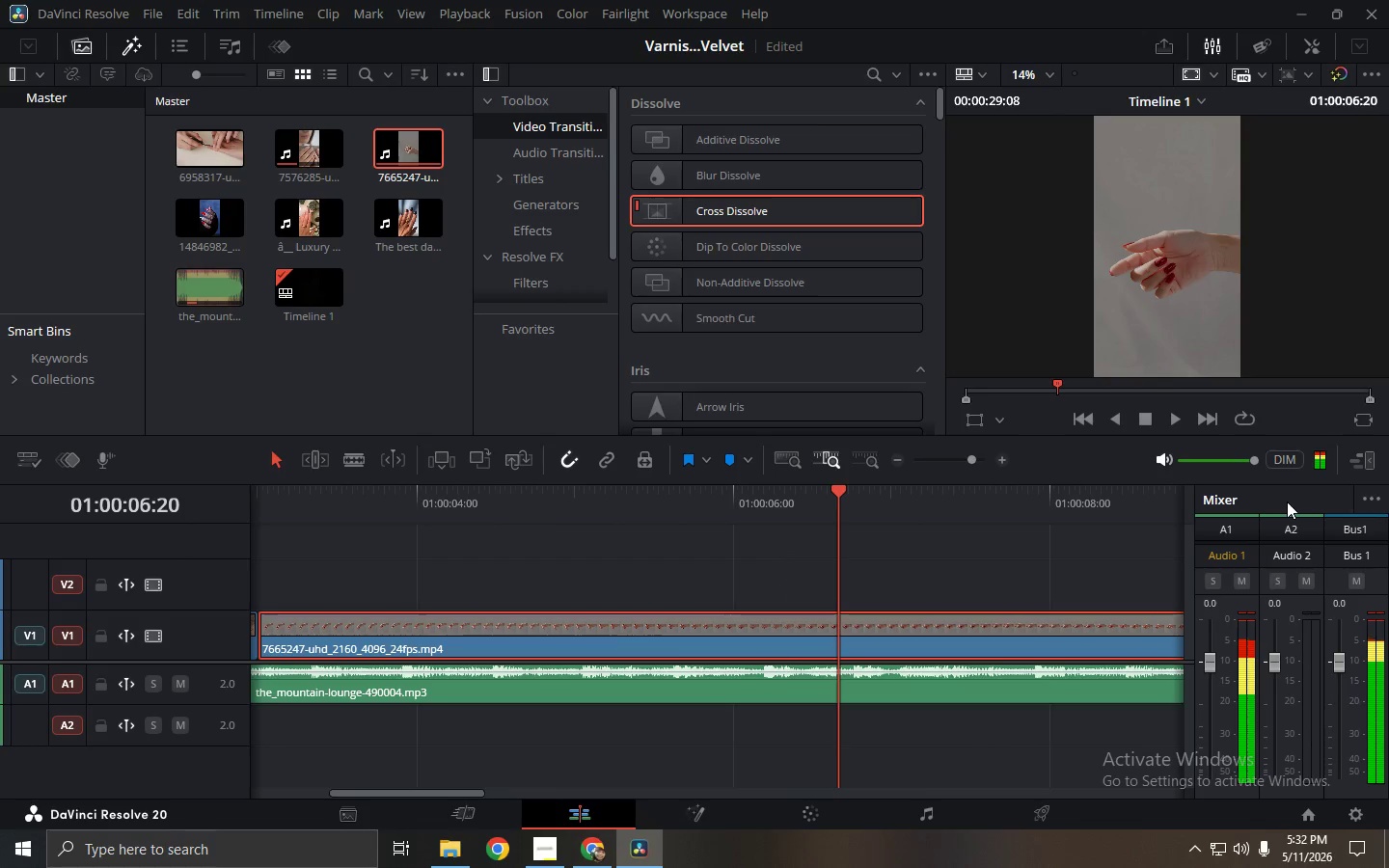 
right_click([1287, 502])
 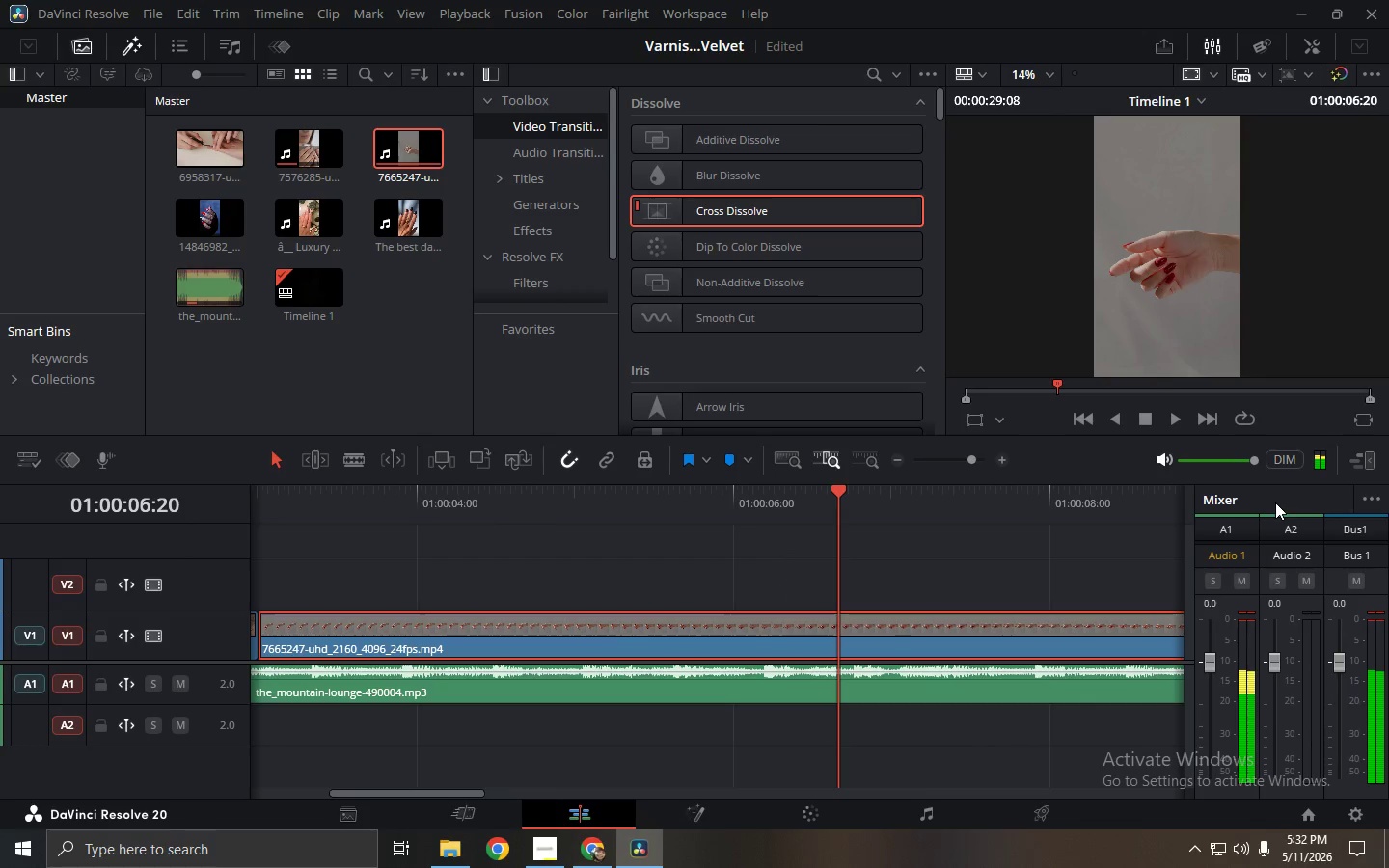 
double_click([1364, 504])
 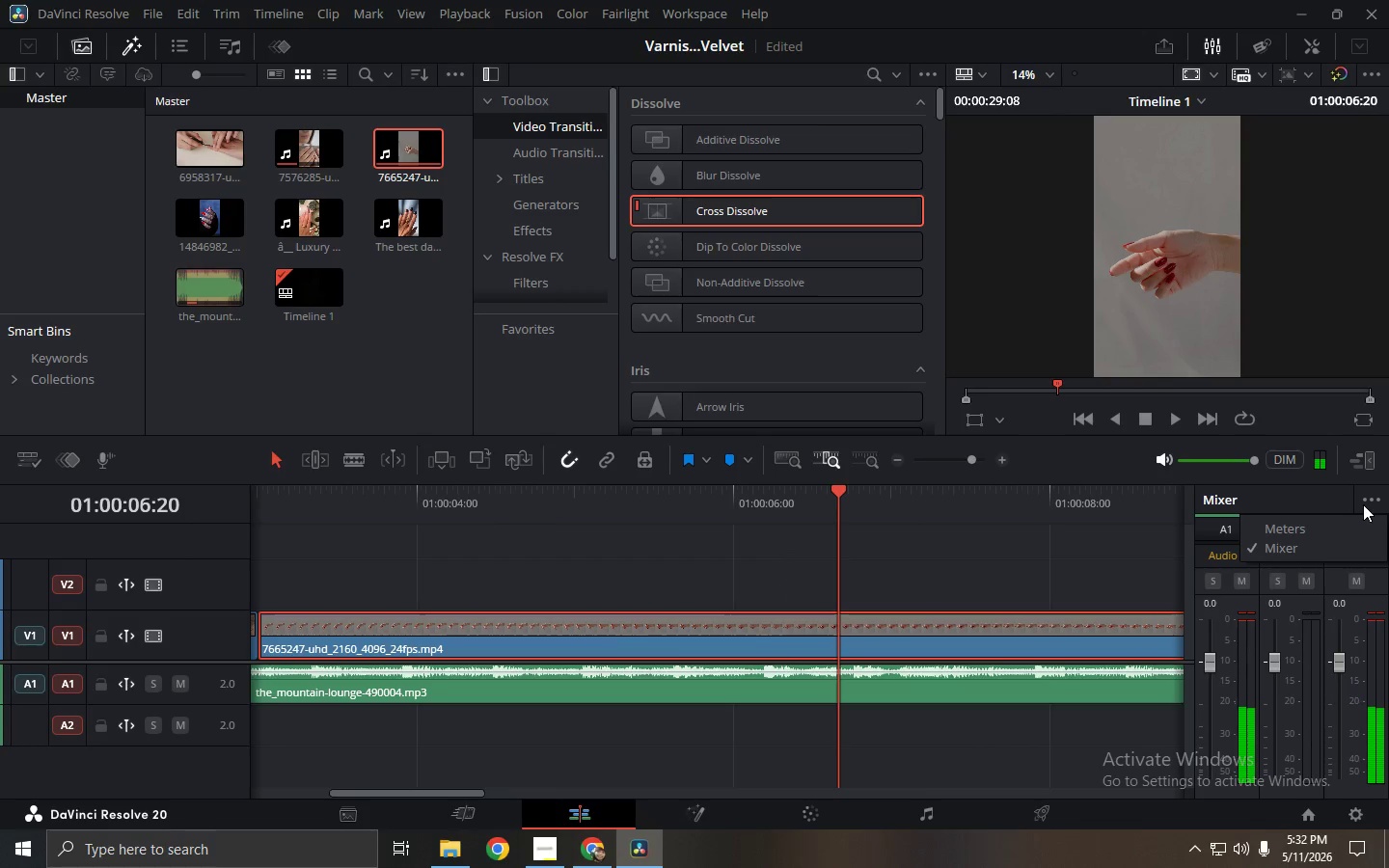 
left_click([1333, 528])
 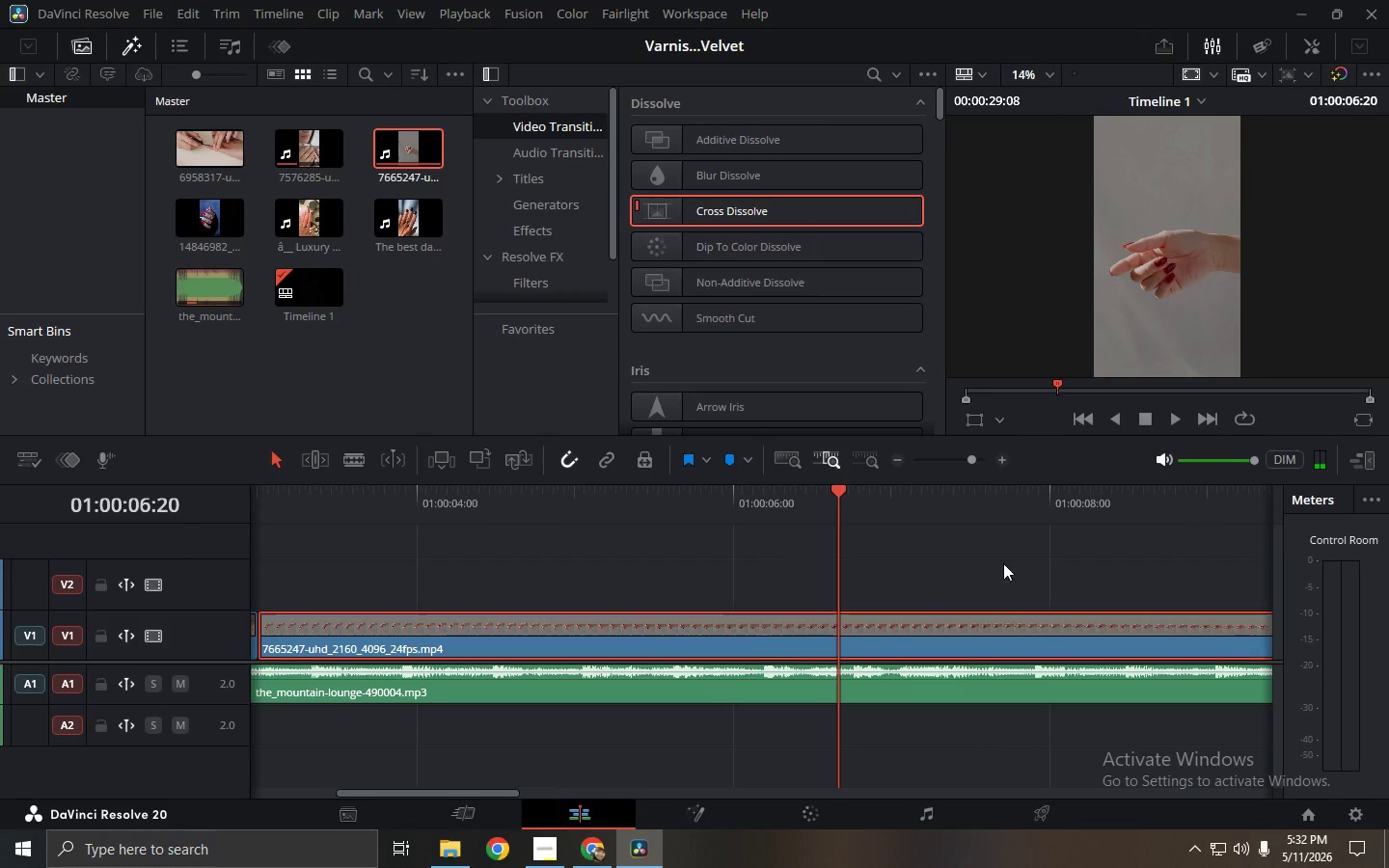 
key(Space)
 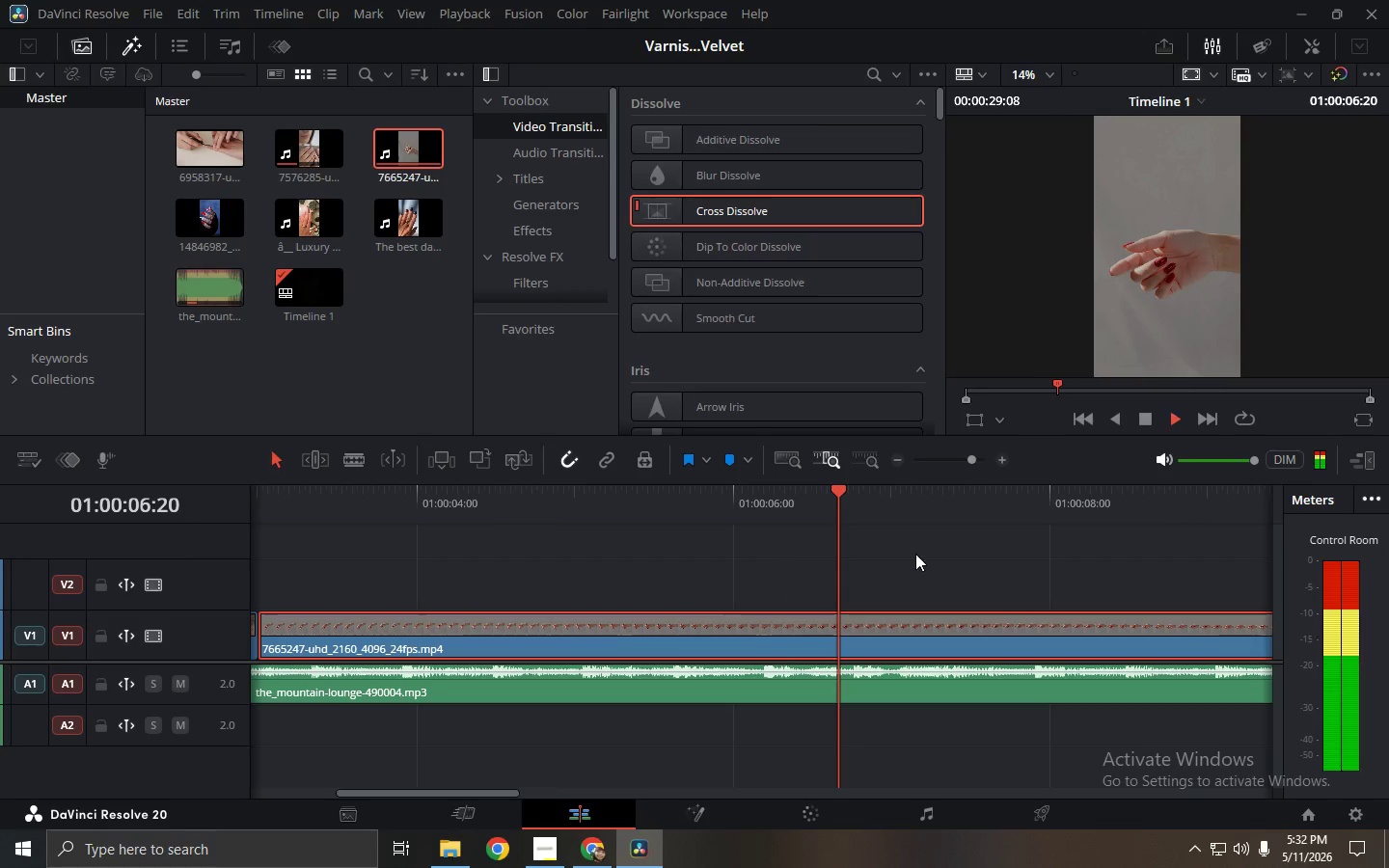 
key(Space)
 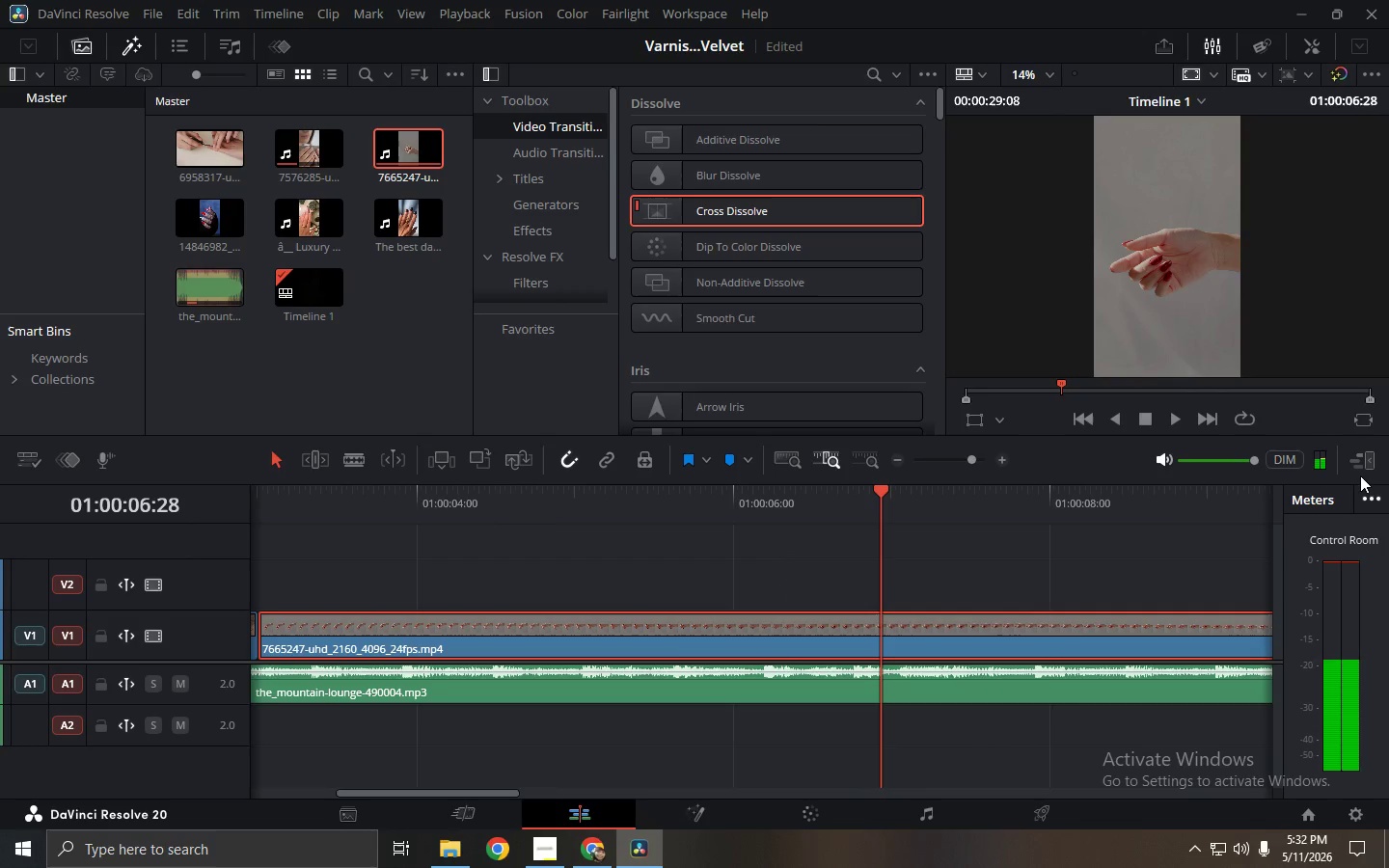 
key(Space)
 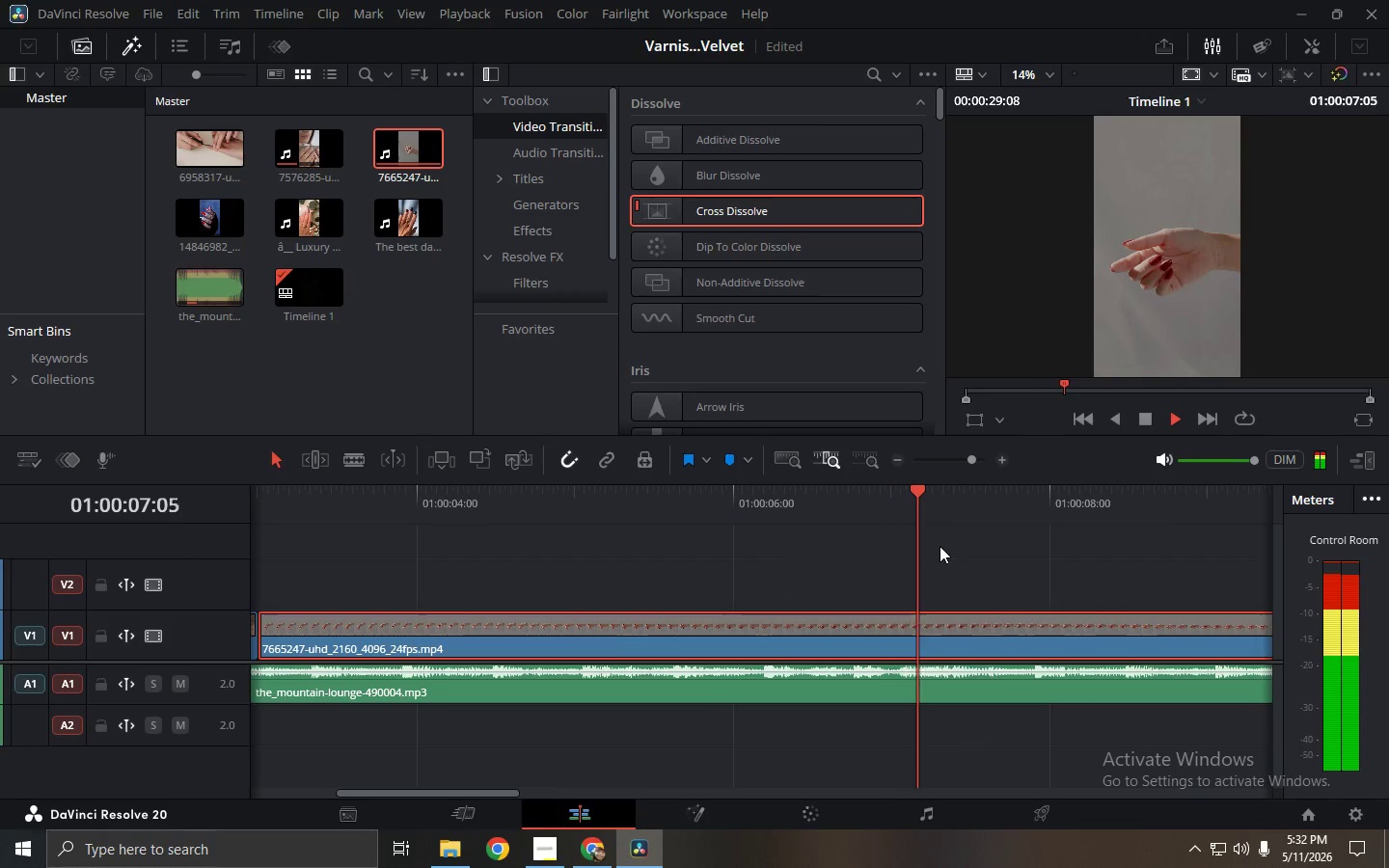 
key(Space)
 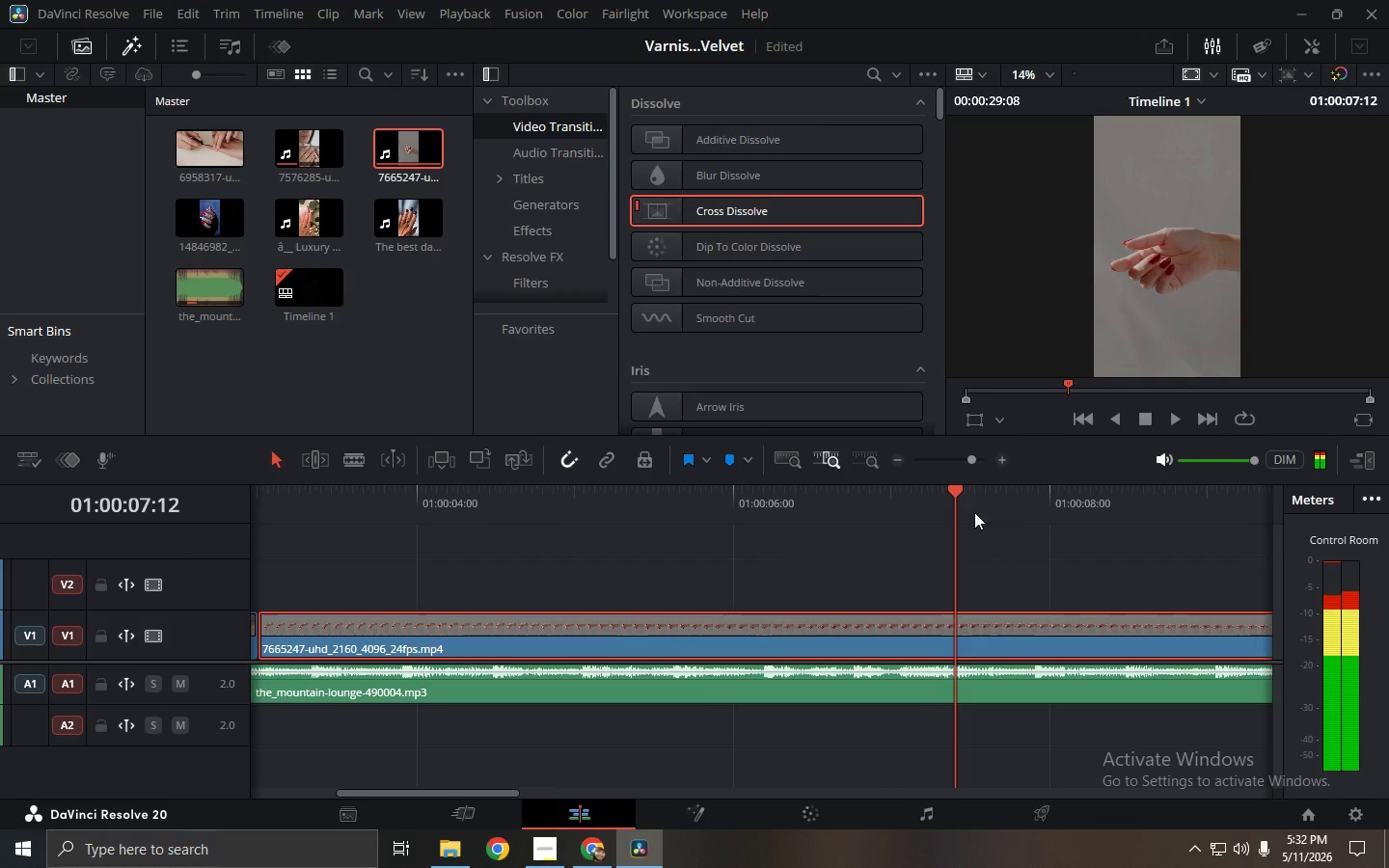 
left_click_drag(start_coordinate=[965, 501], to_coordinate=[942, 503])
 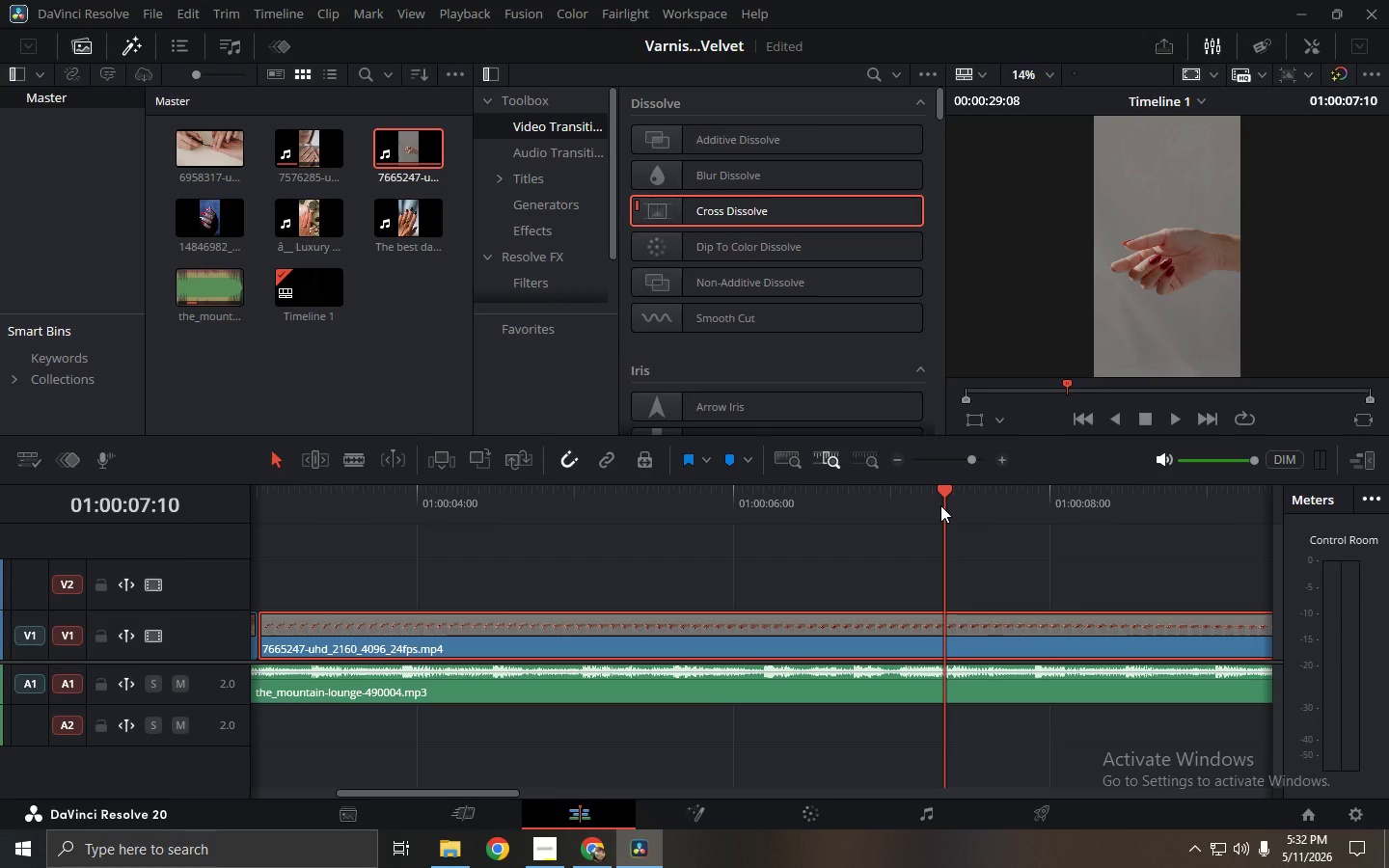 
wait(20.45)
 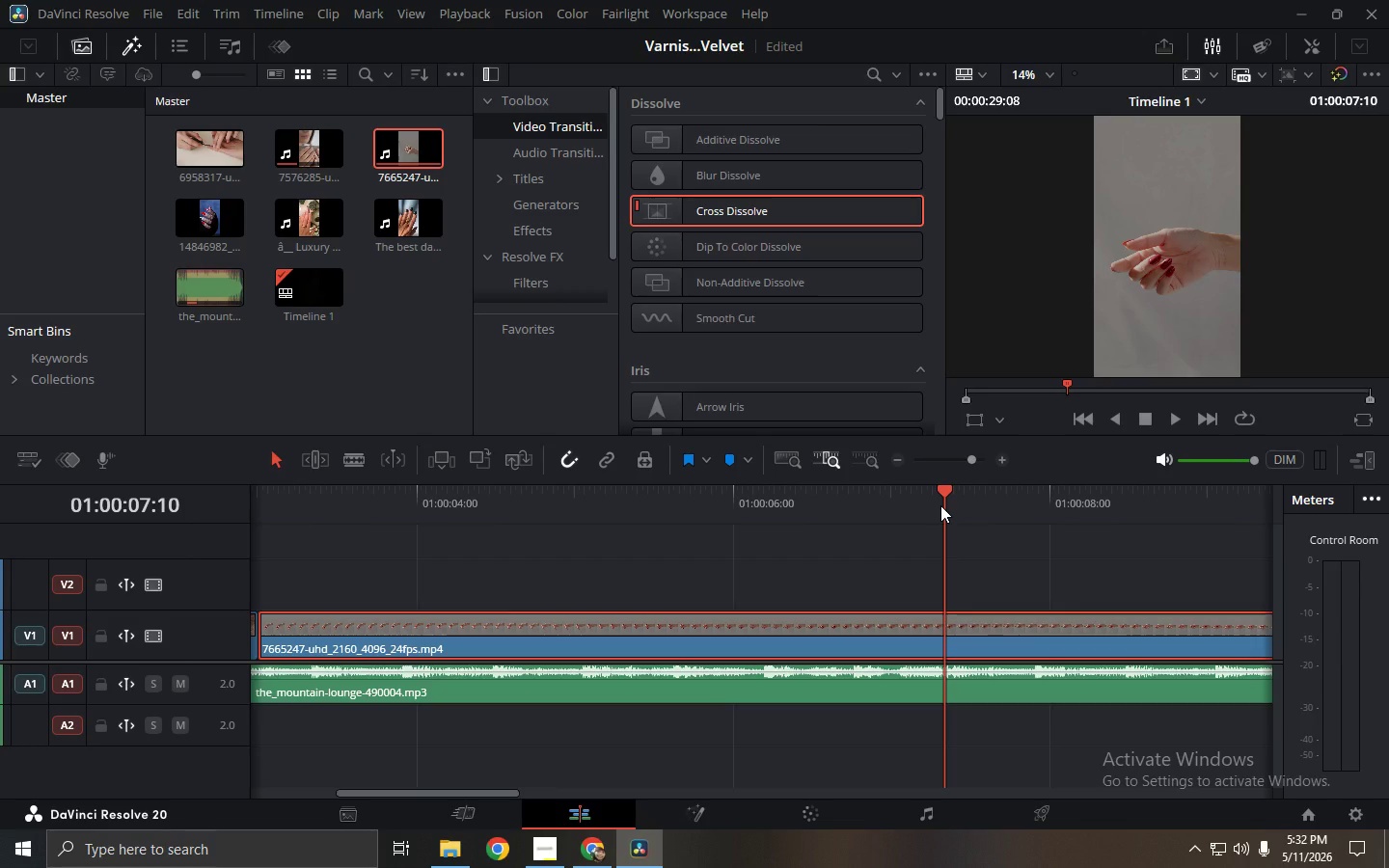 
left_click_drag(start_coordinate=[949, 492], to_coordinate=[181, 538])
 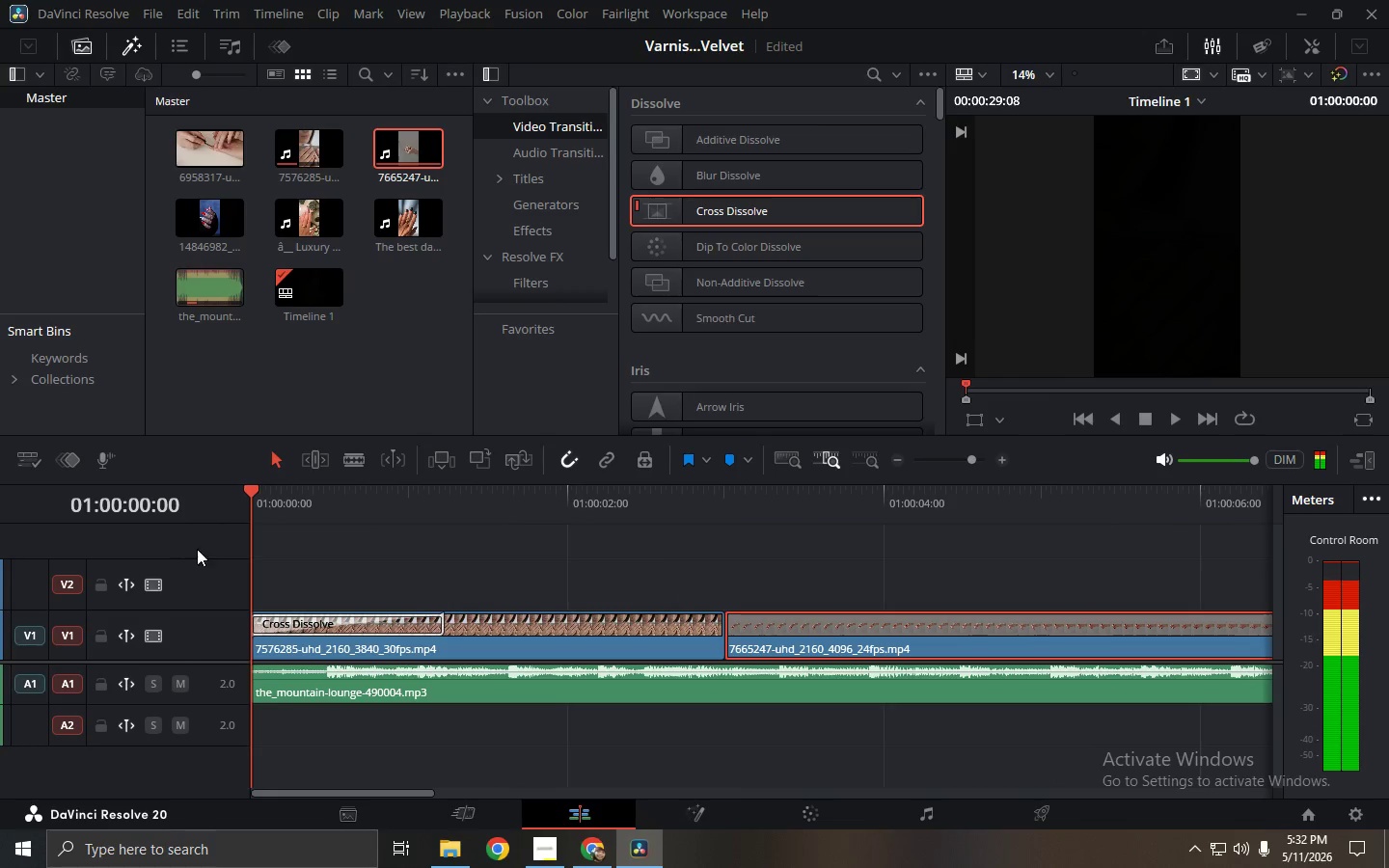 
key(Space)
 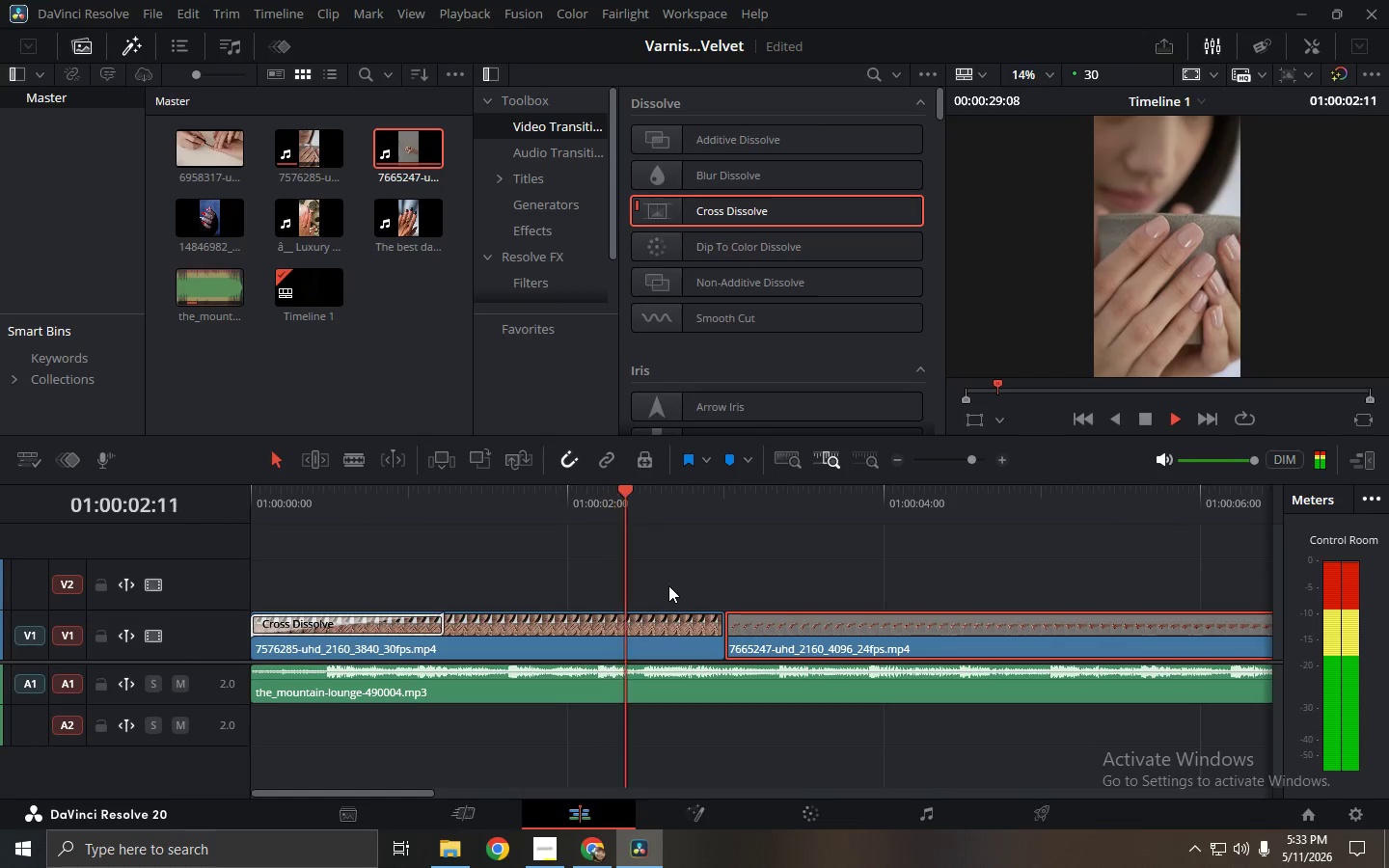 
key(Space)
 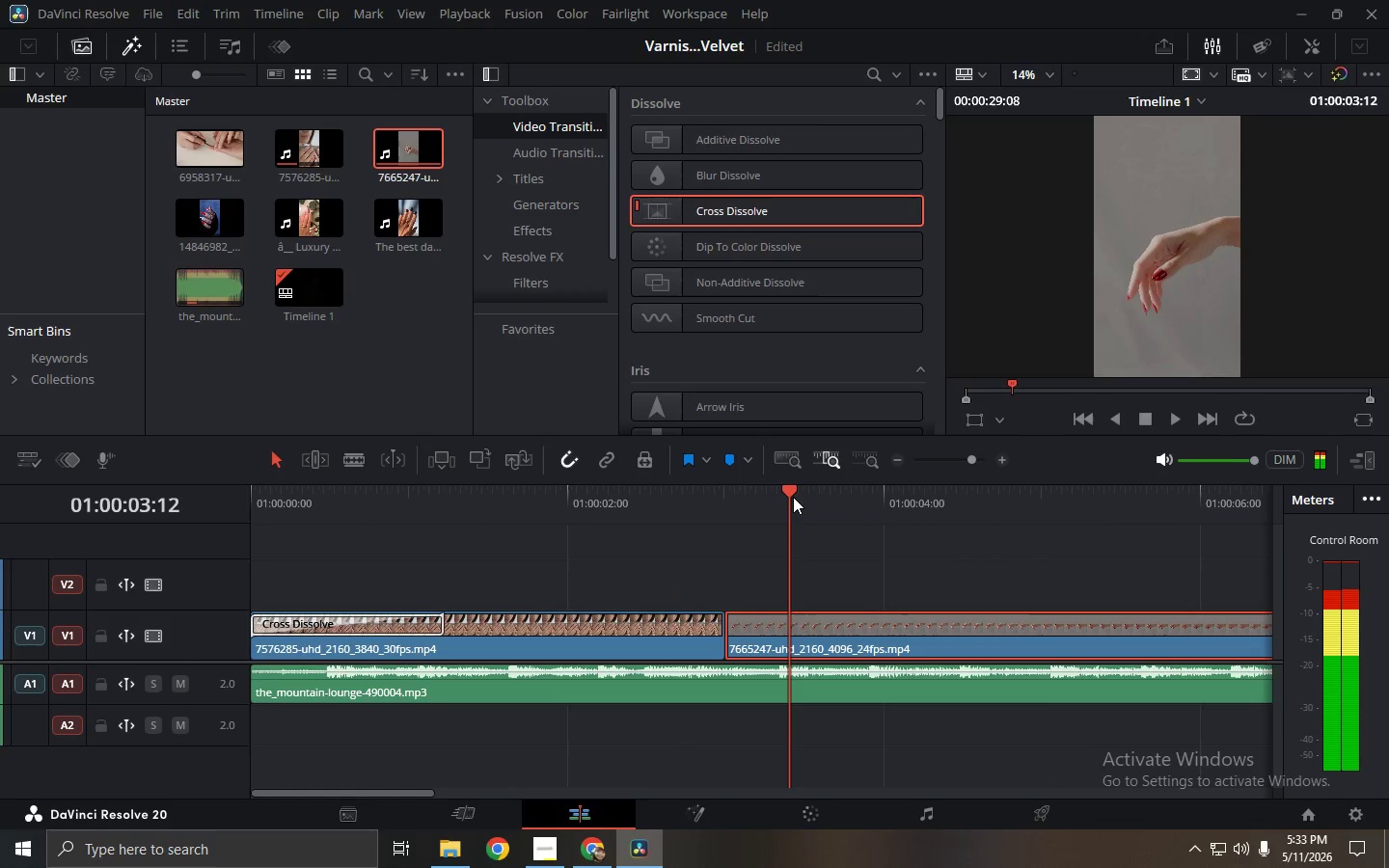 
left_click_drag(start_coordinate=[788, 497], to_coordinate=[773, 497])
 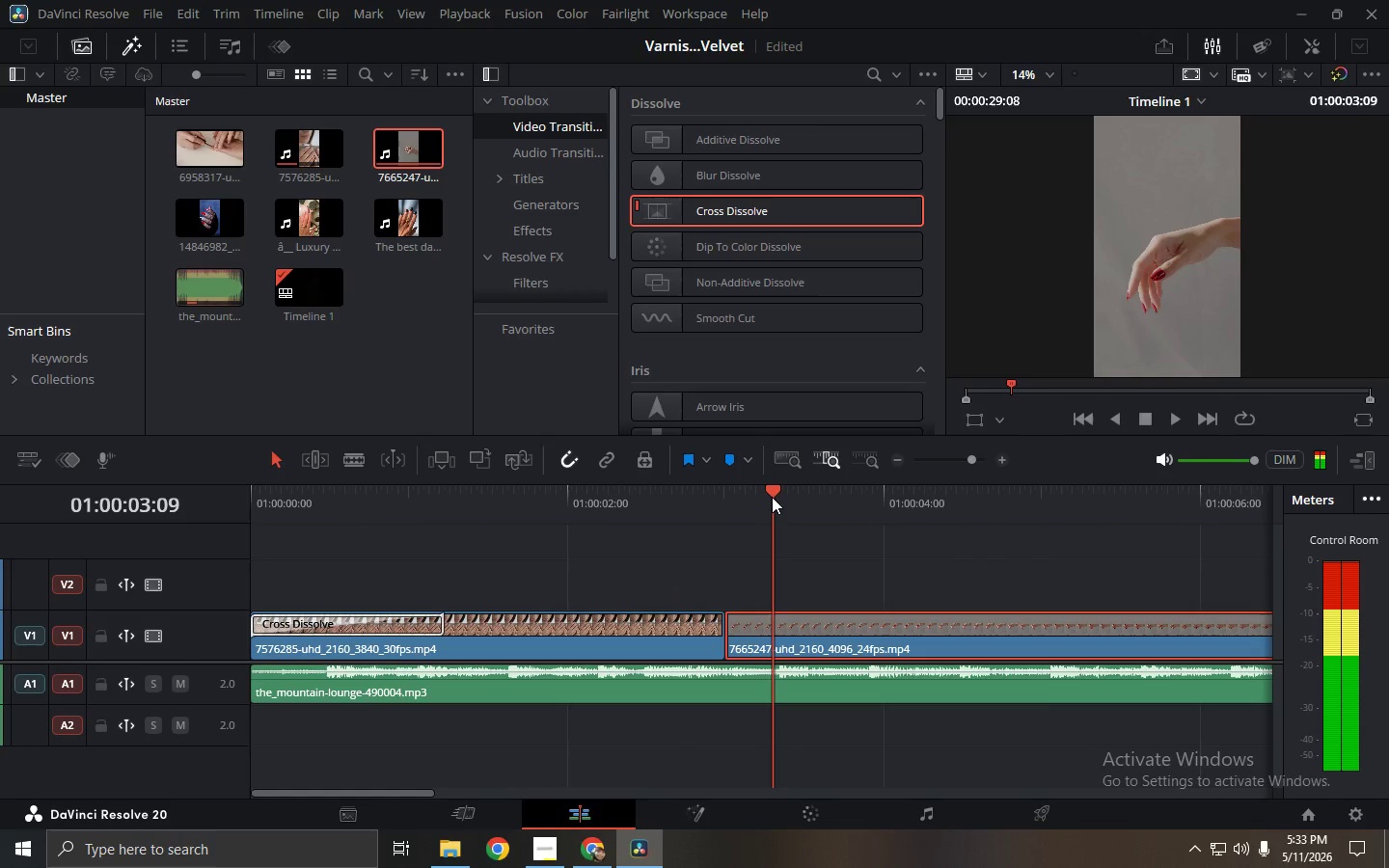 
key(Space)
 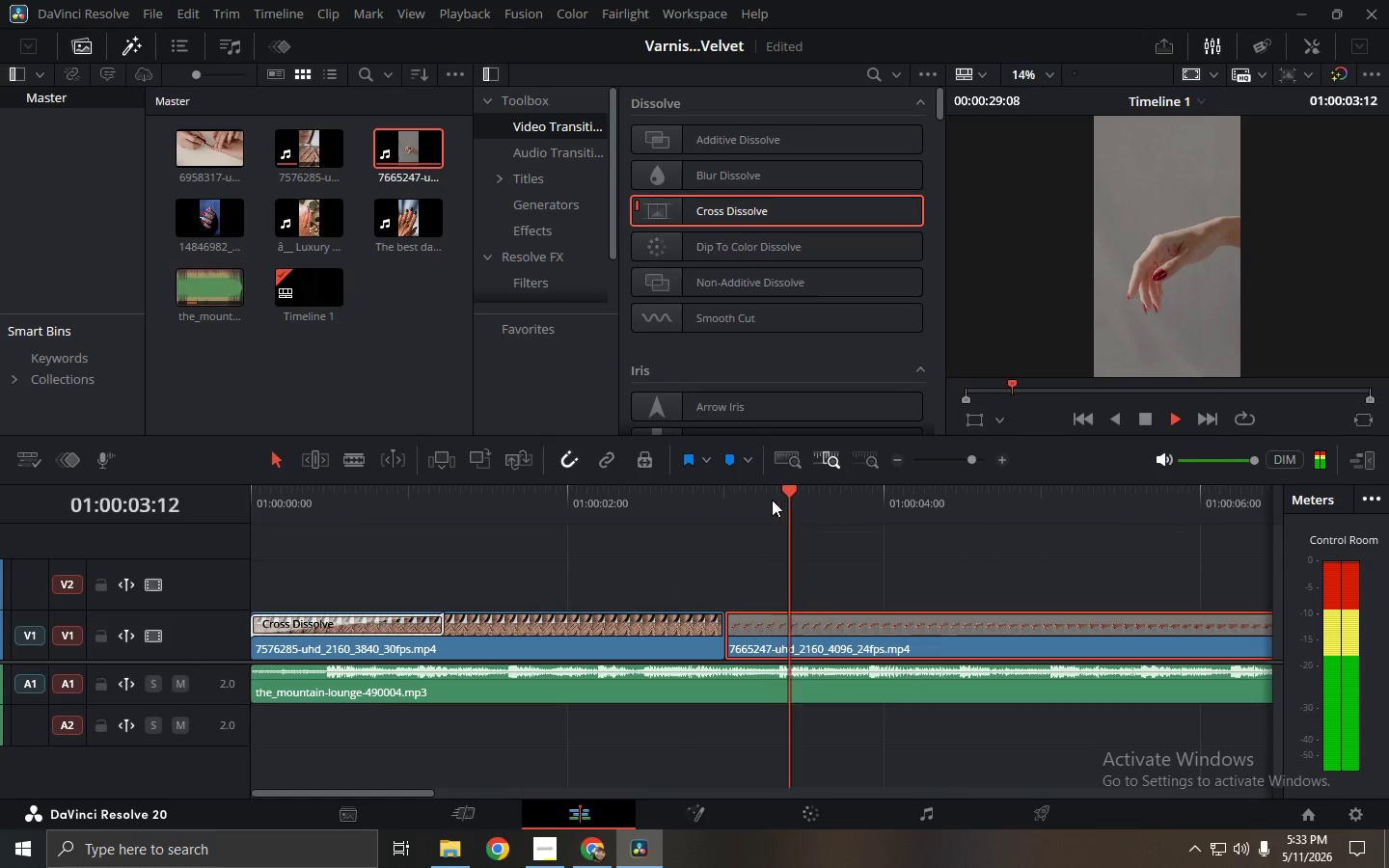 
key(Space)
 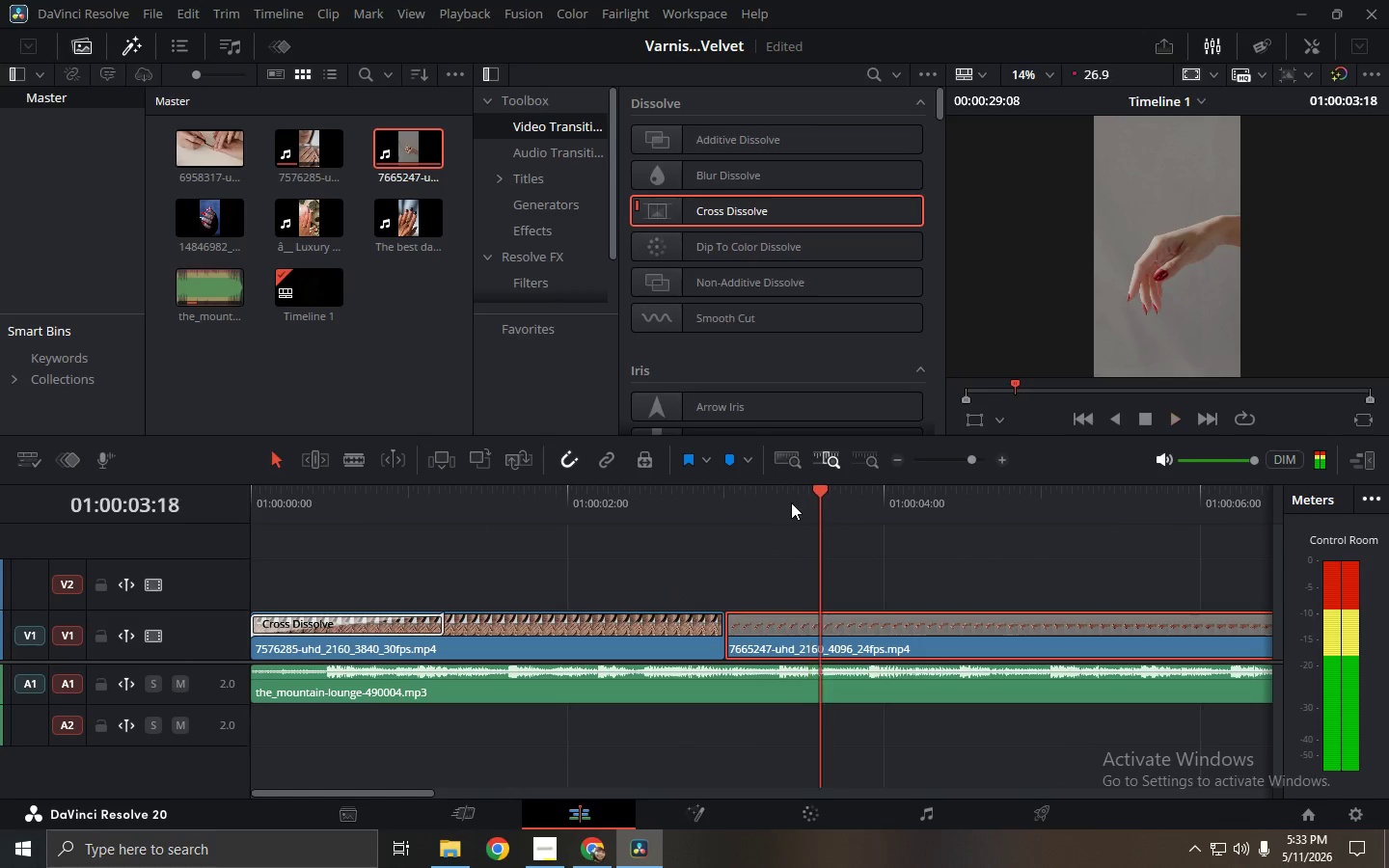 
left_click_drag(start_coordinate=[795, 503], to_coordinate=[774, 502])
 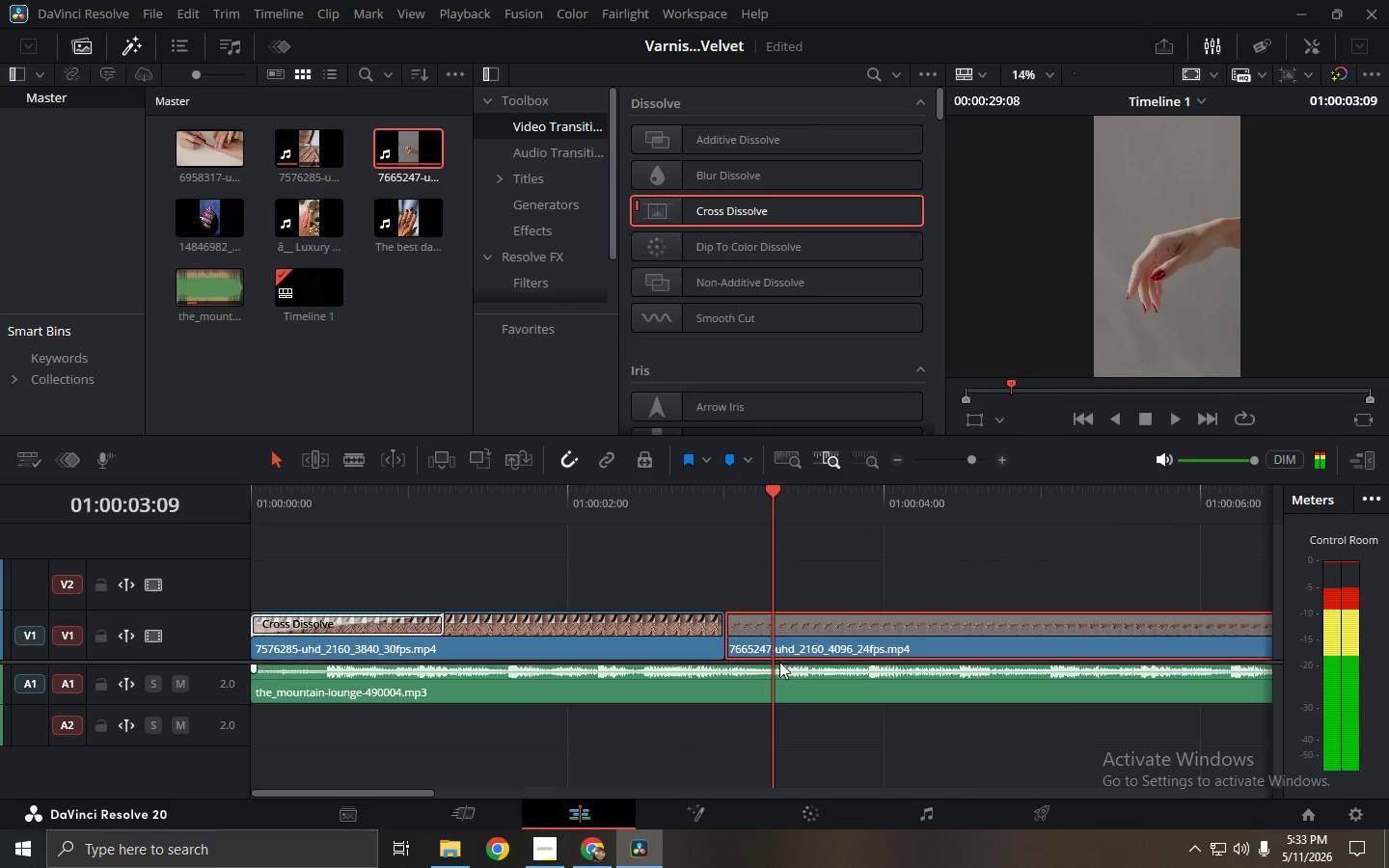 
double_click([782, 637])
 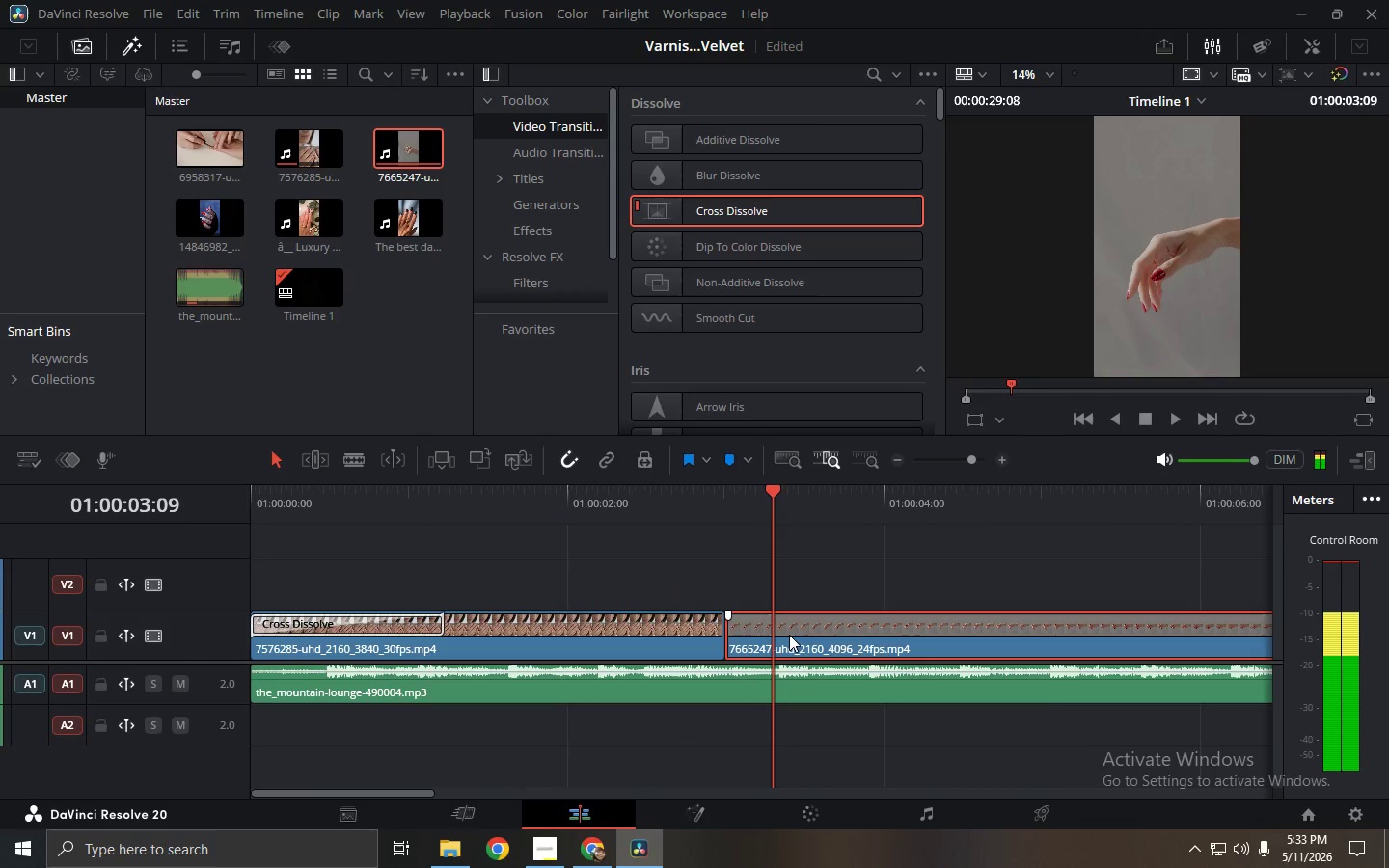 
left_click_drag(start_coordinate=[792, 635], to_coordinate=[853, 637])
 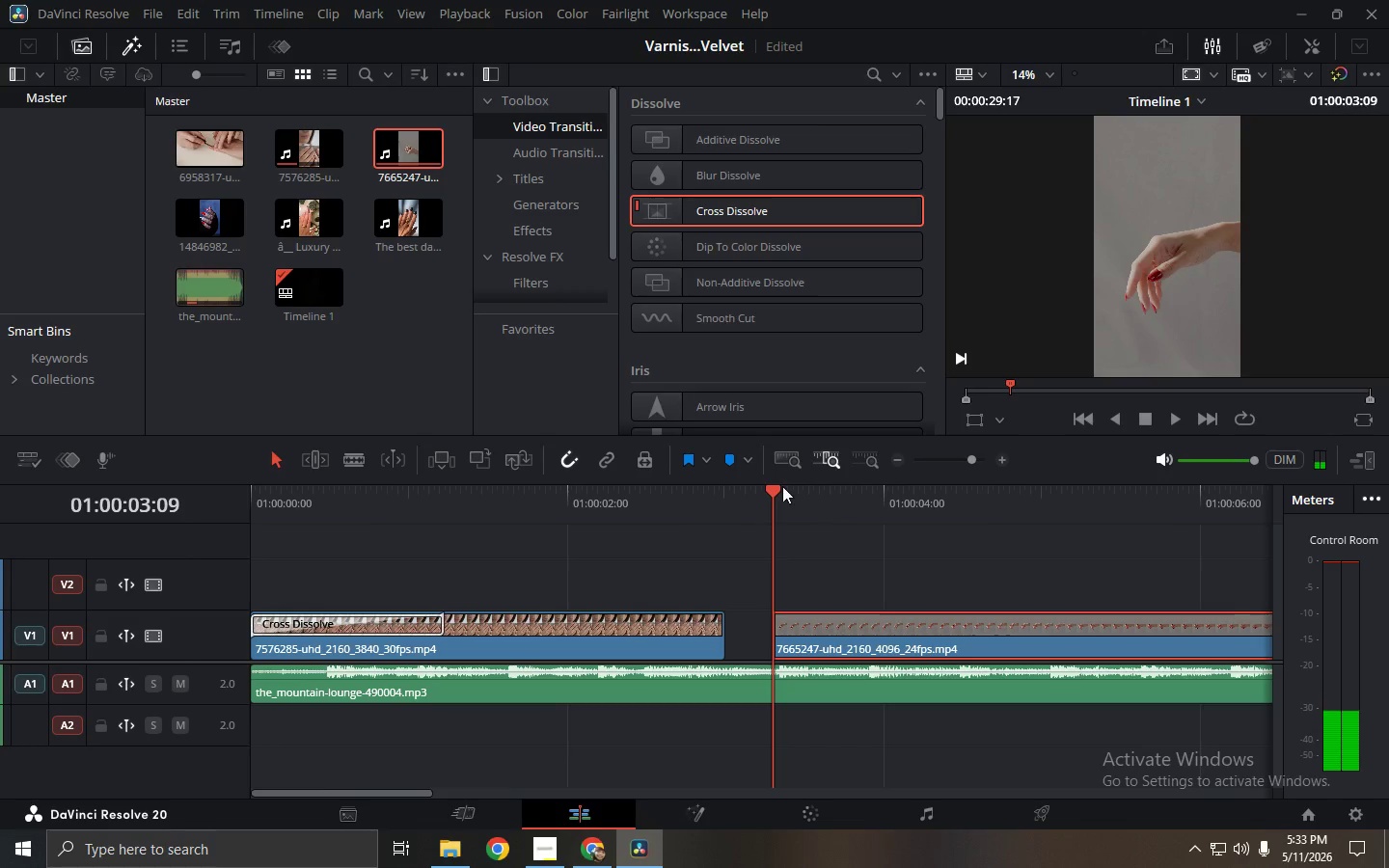 
left_click_drag(start_coordinate=[776, 485], to_coordinate=[777, 490])
 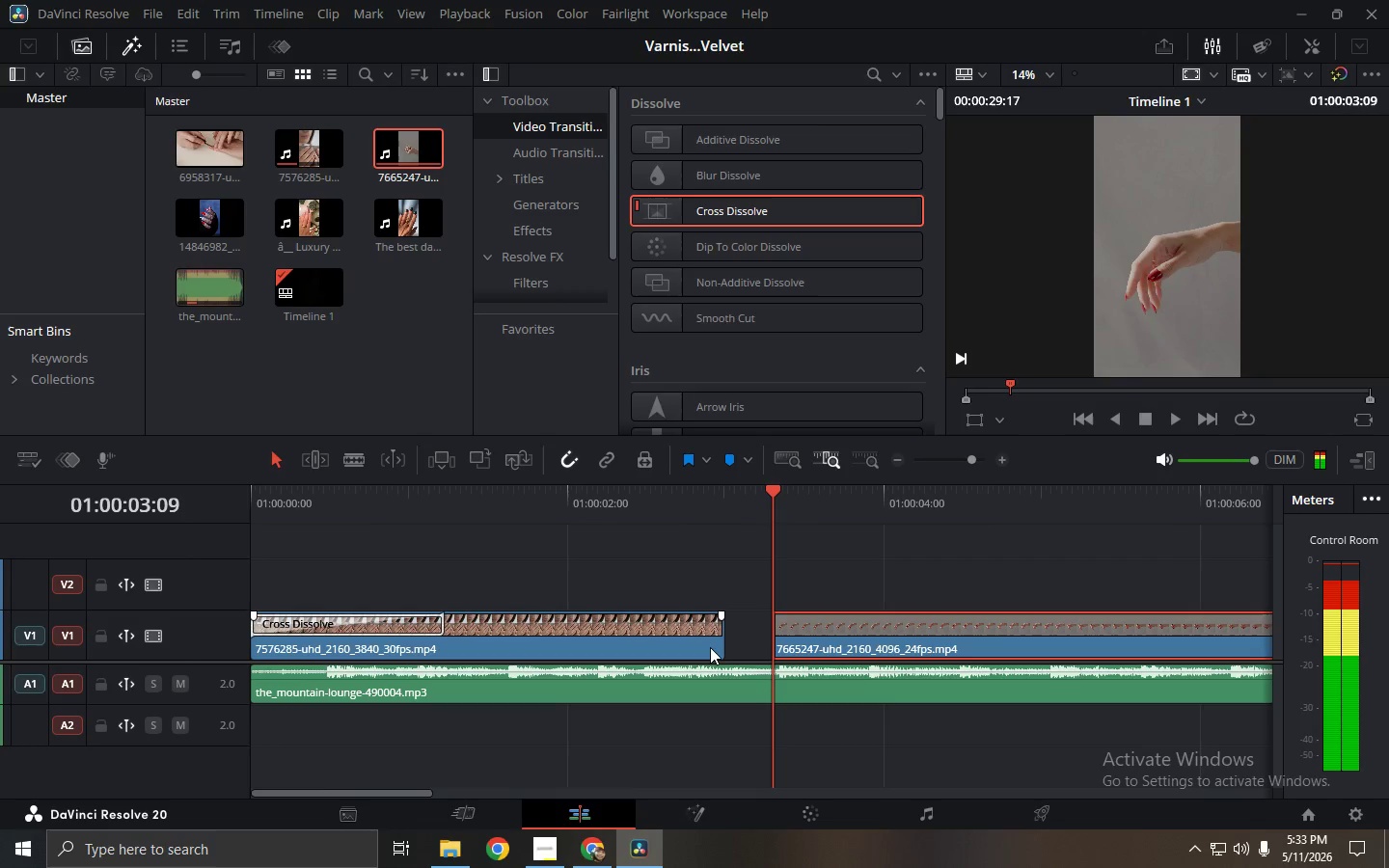 
left_click([710, 647])
 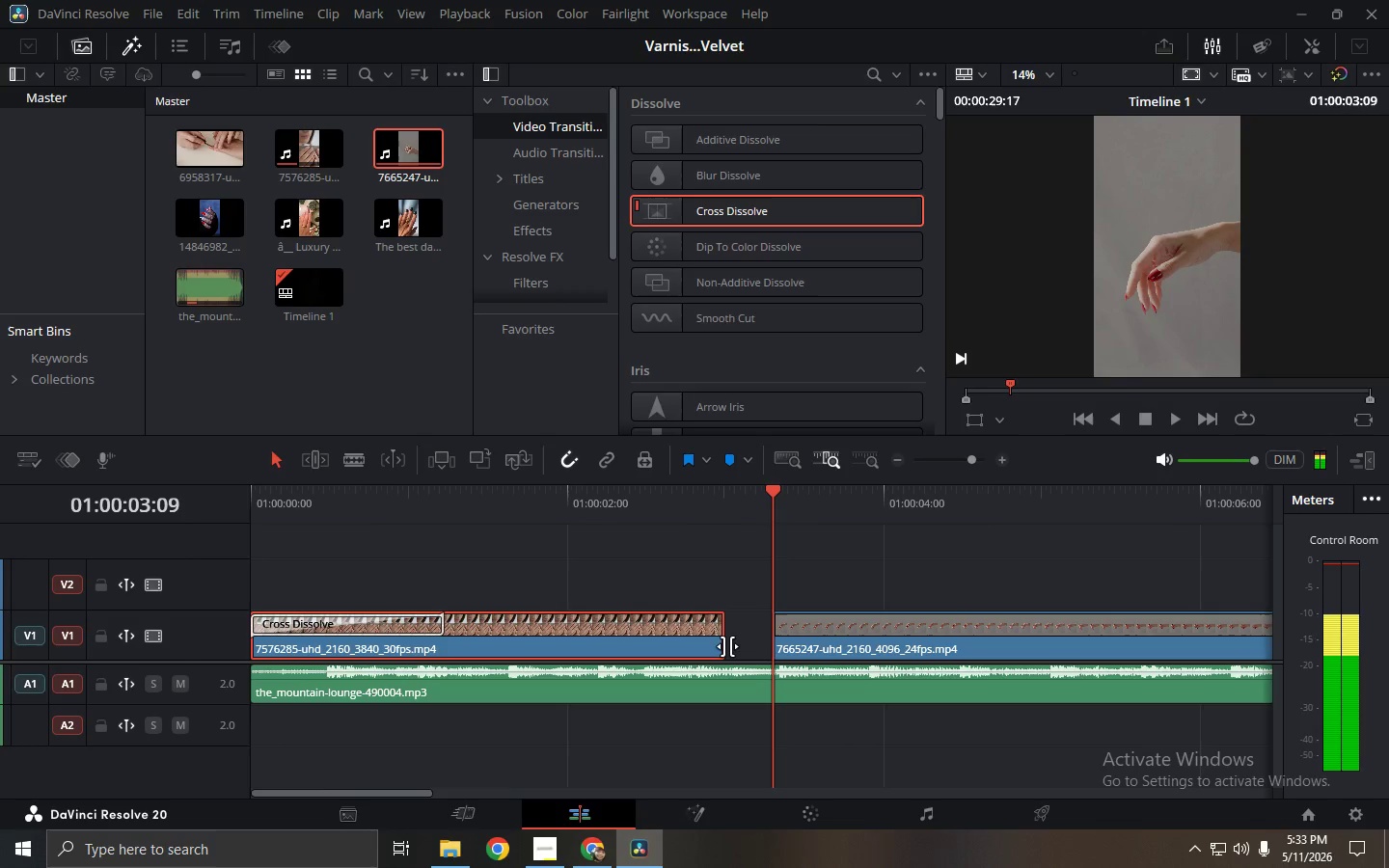 
left_click_drag(start_coordinate=[727, 646], to_coordinate=[776, 650])
 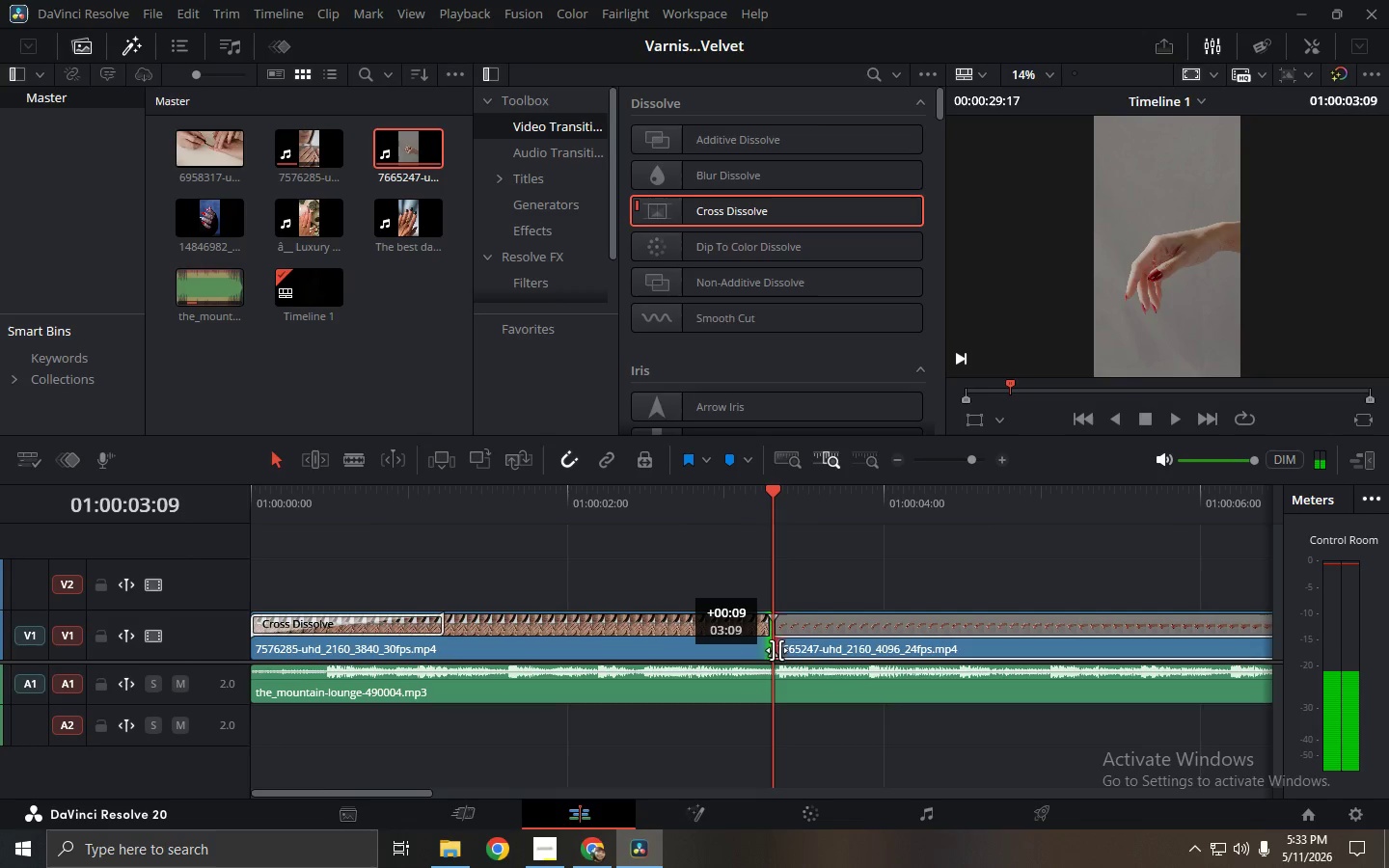 
left_click_drag(start_coordinate=[406, 517], to_coordinate=[177, 508])
 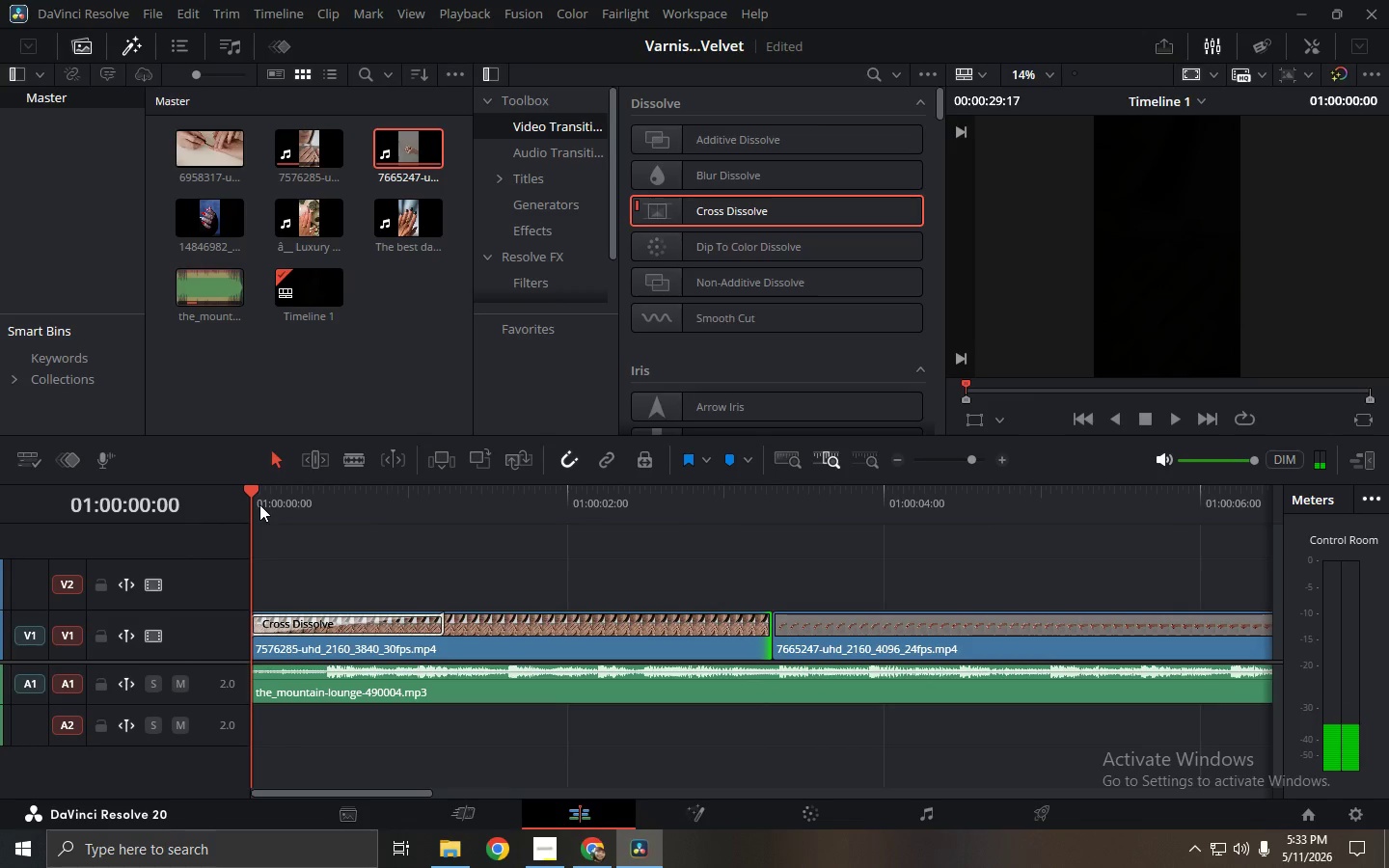 
key(Space)
 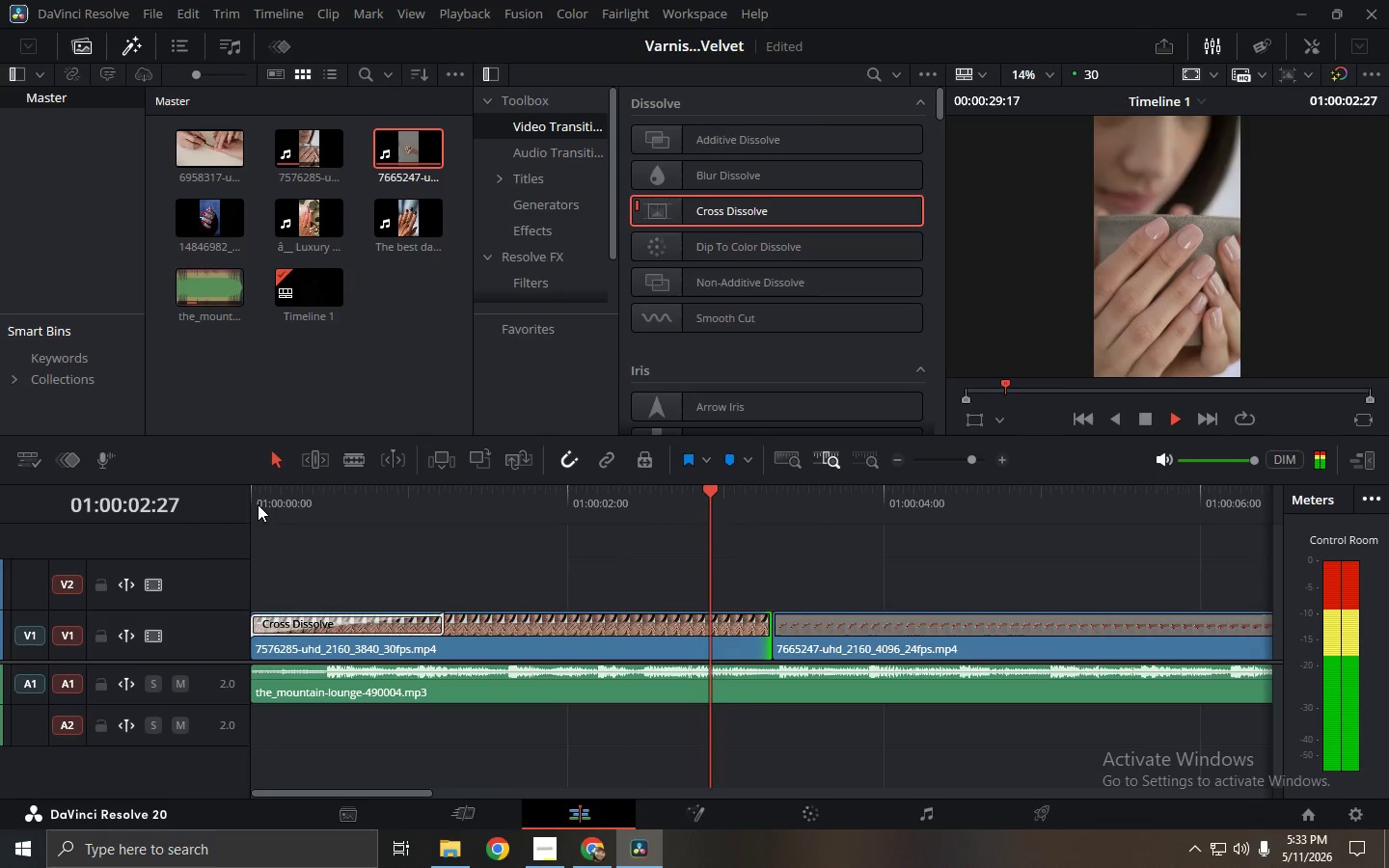 
key(Space)
 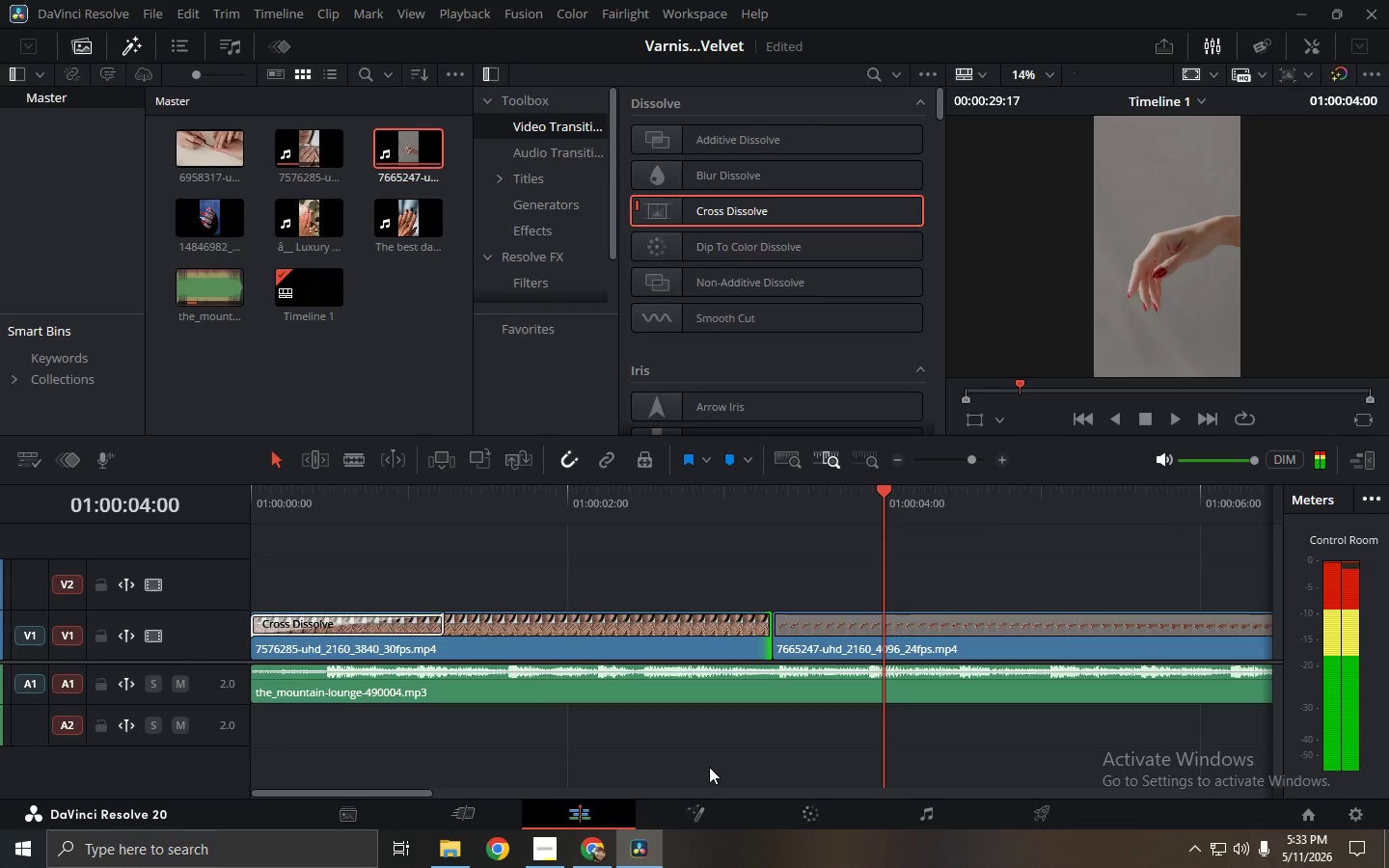 
key(Space)
 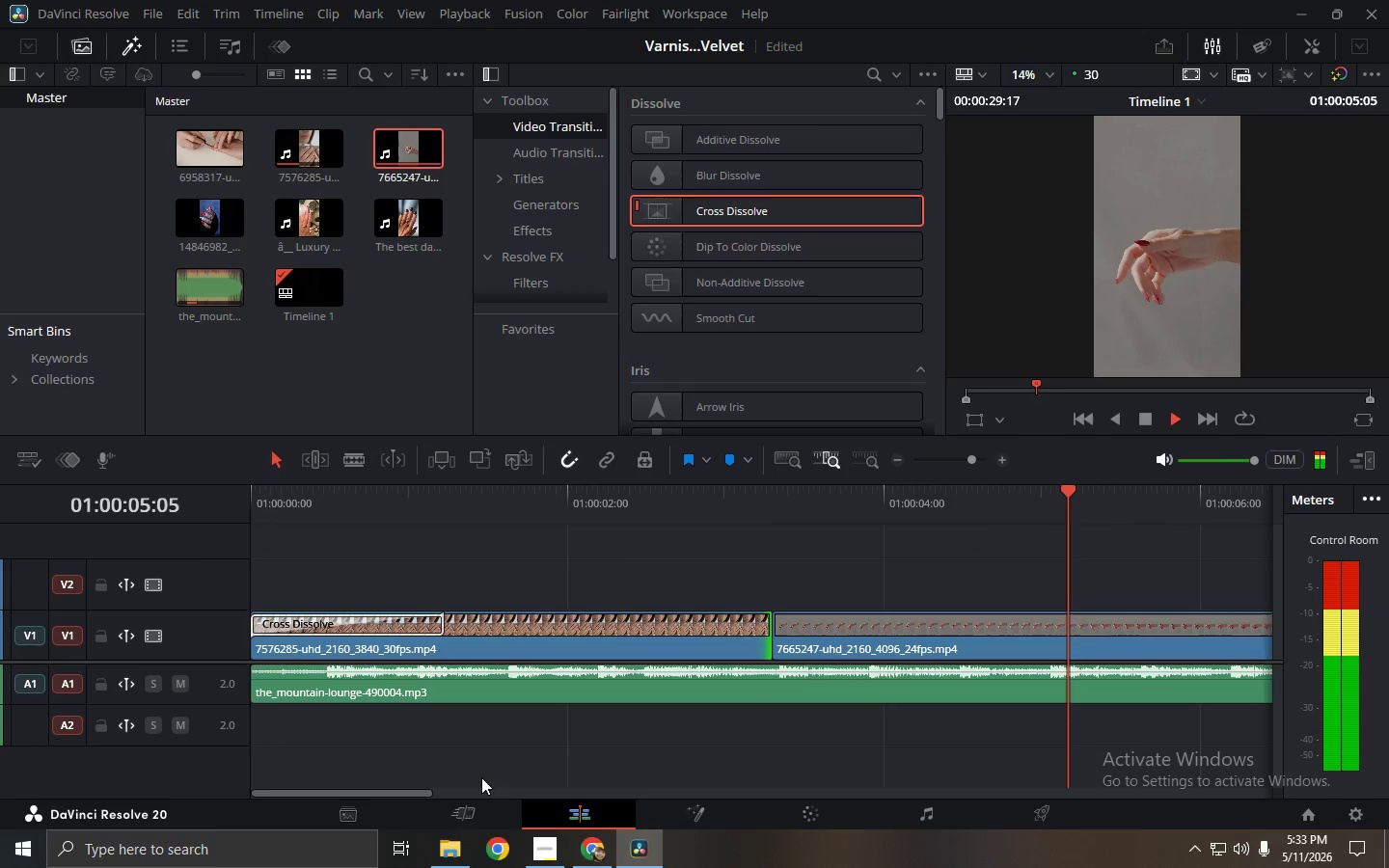 
key(Space)
 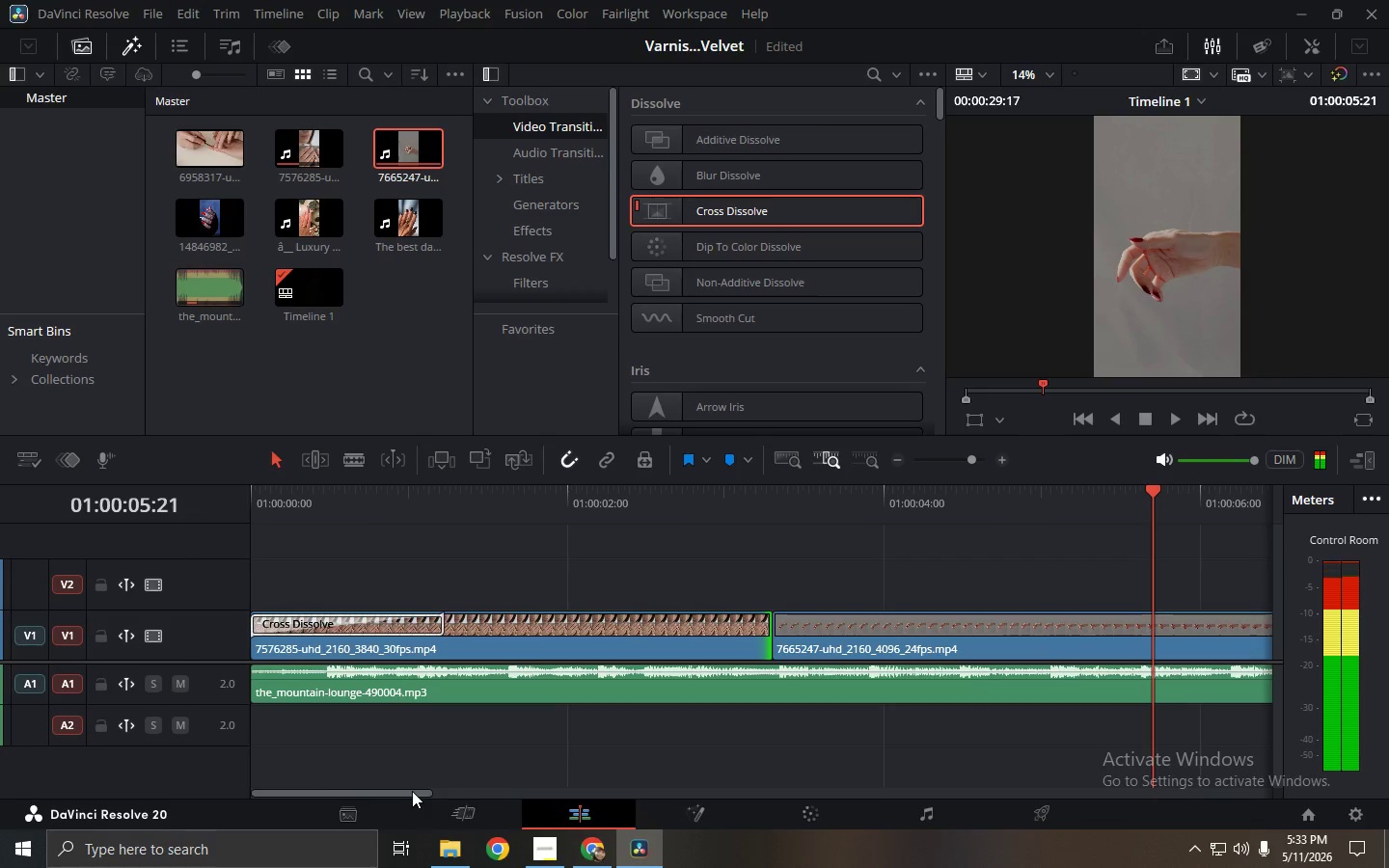 
left_click_drag(start_coordinate=[412, 791], to_coordinate=[460, 792])
 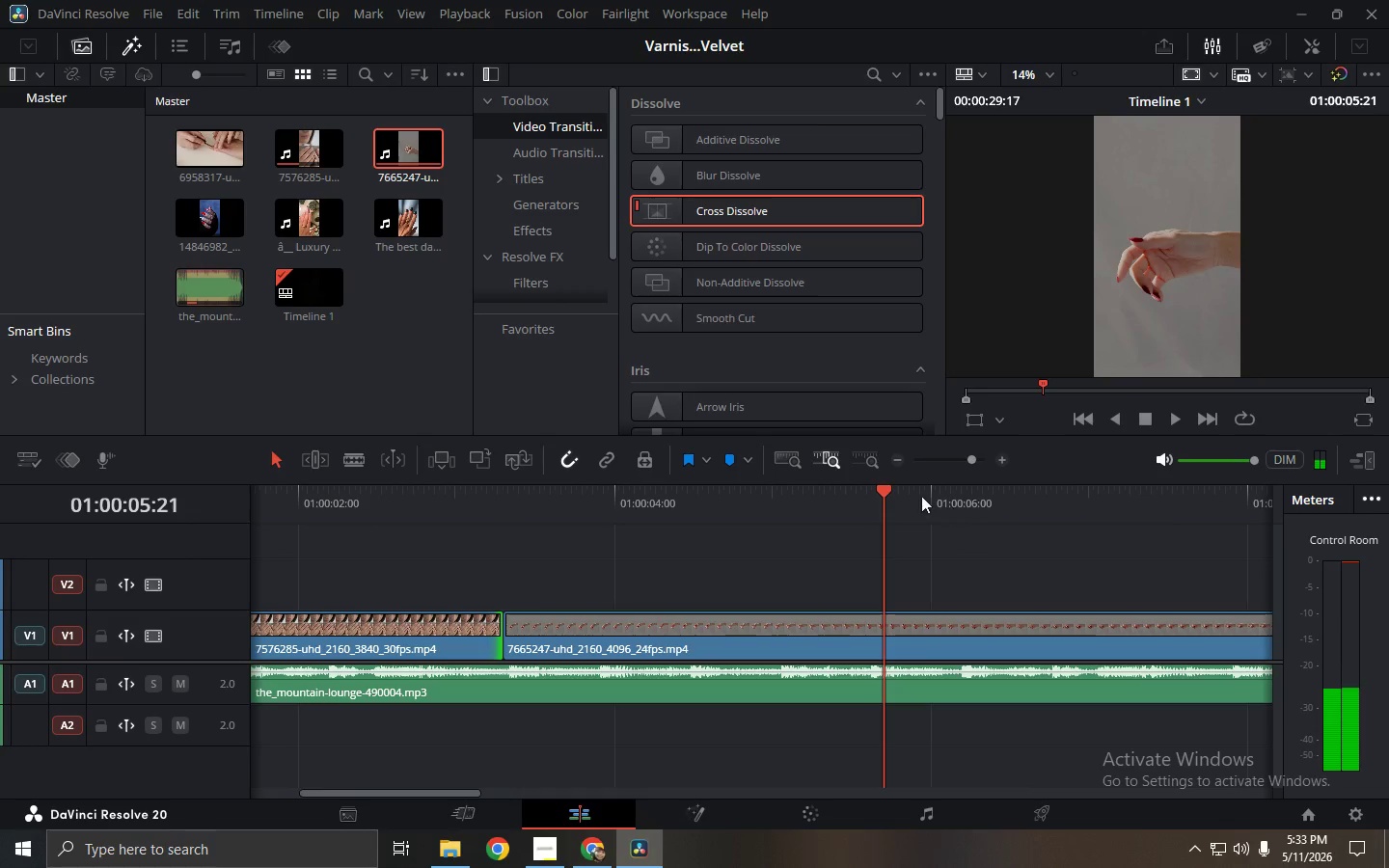 
left_click_drag(start_coordinate=[882, 484], to_coordinate=[868, 484])
 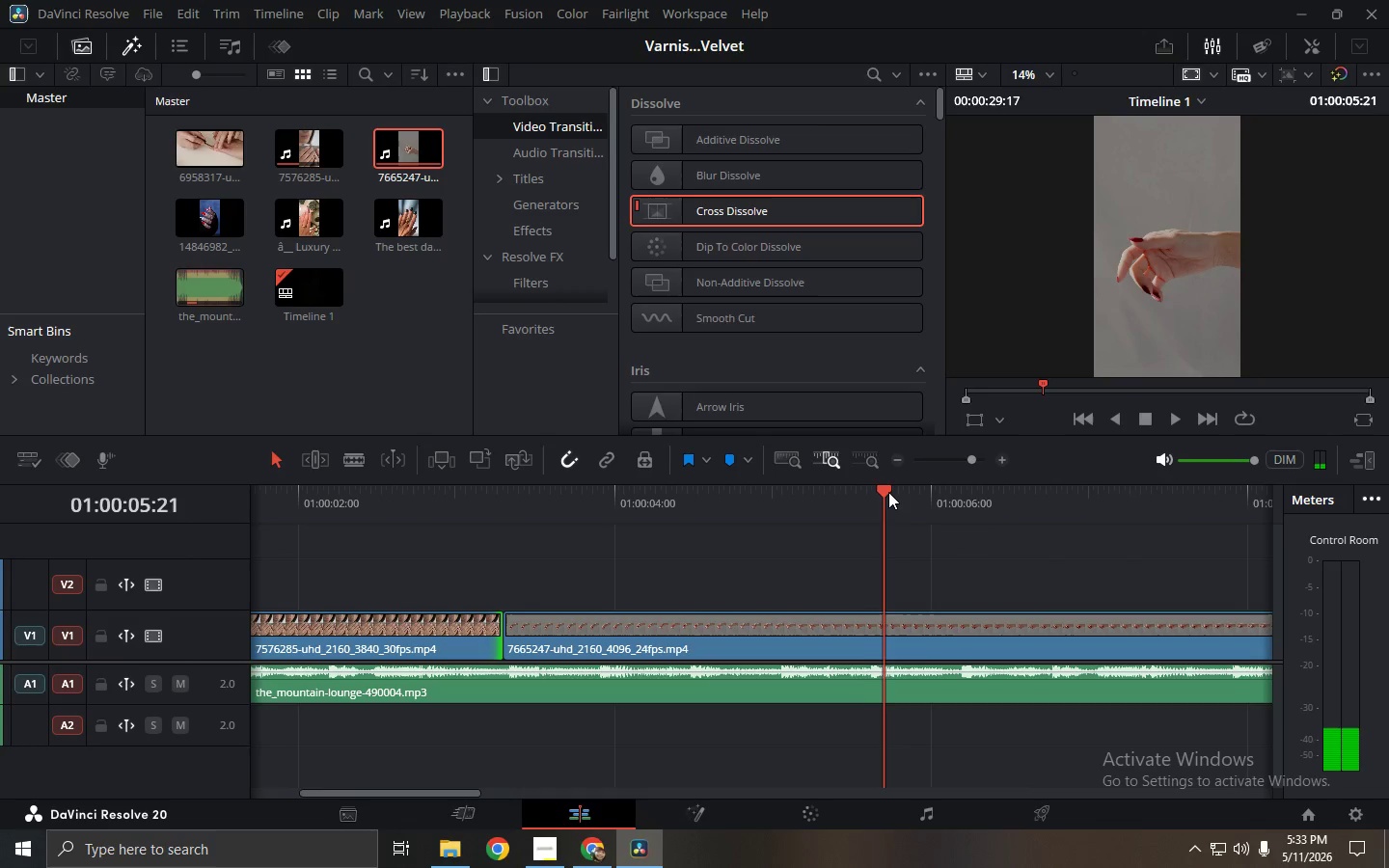 
left_click_drag(start_coordinate=[888, 492], to_coordinate=[688, 498])
 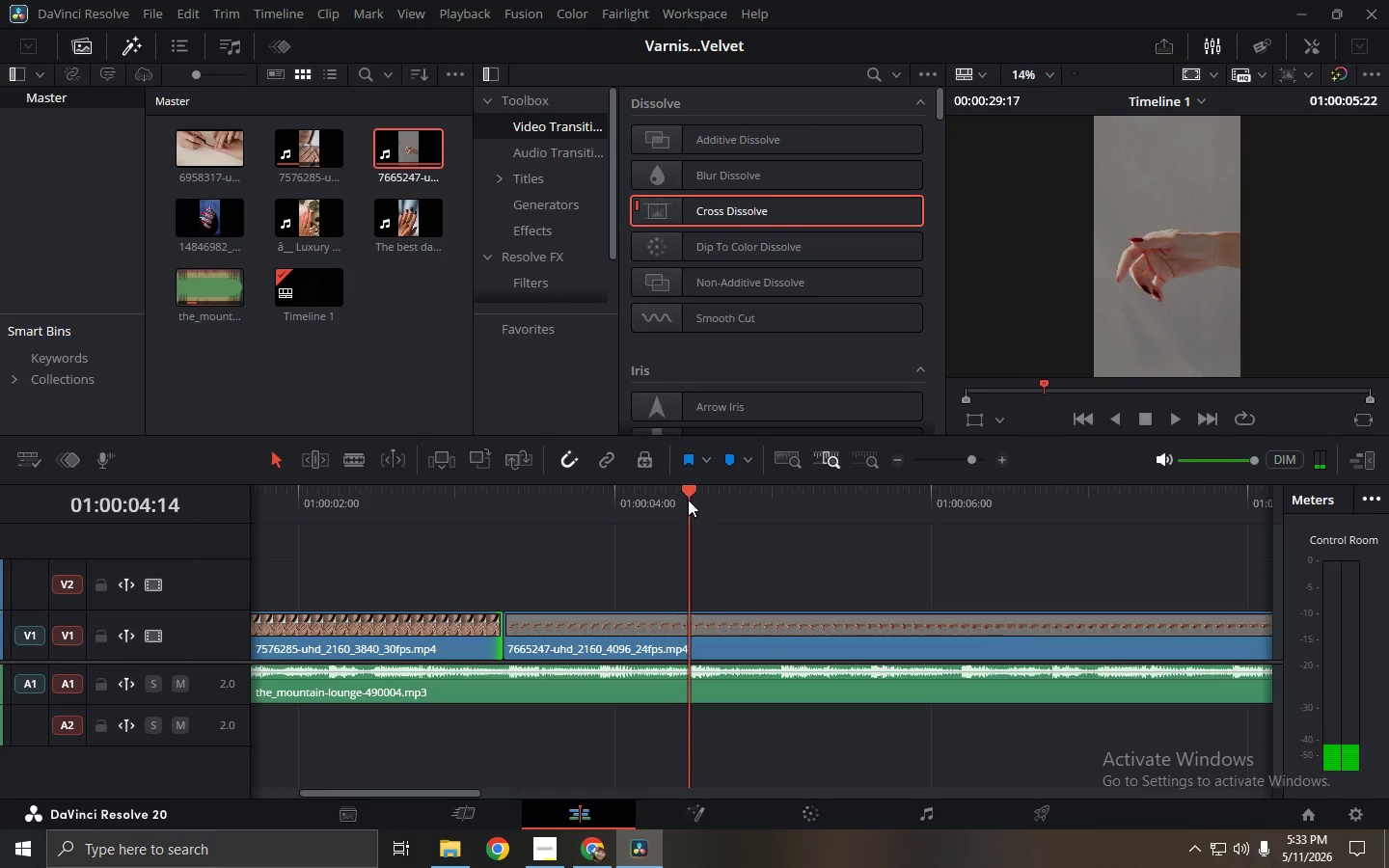 
key(Space)
 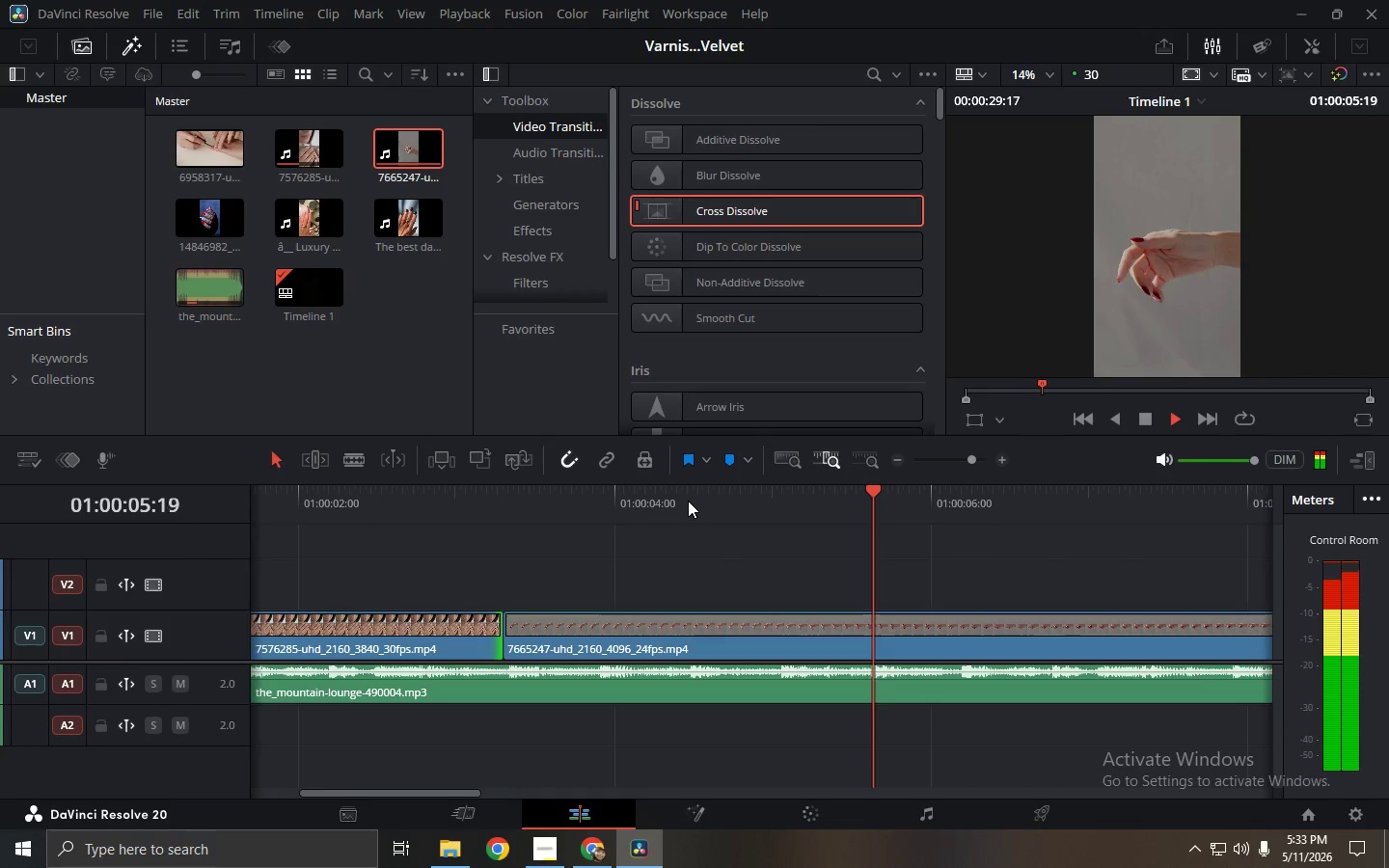 
key(Space)
 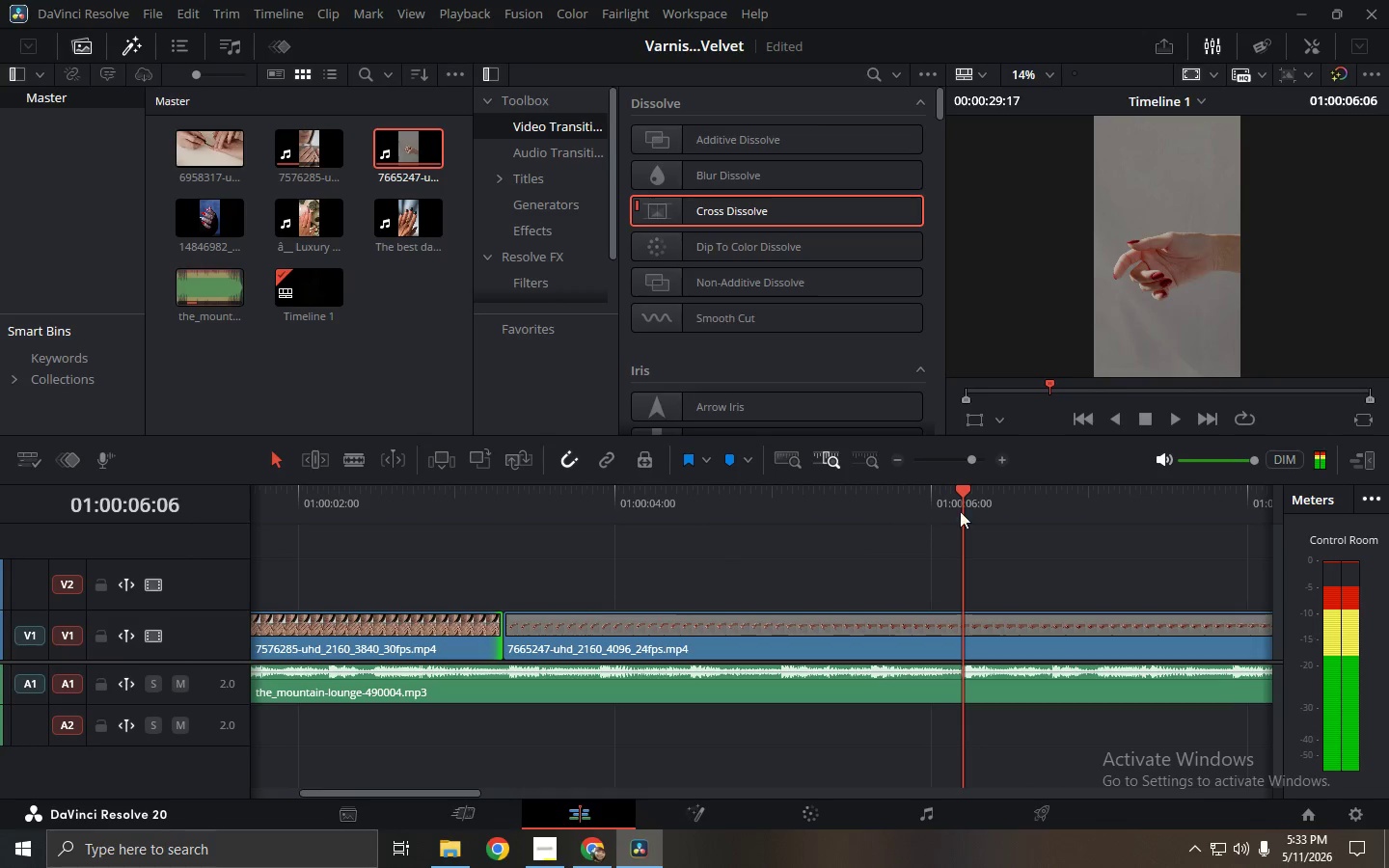 
left_click_drag(start_coordinate=[971, 496], to_coordinate=[921, 500])
 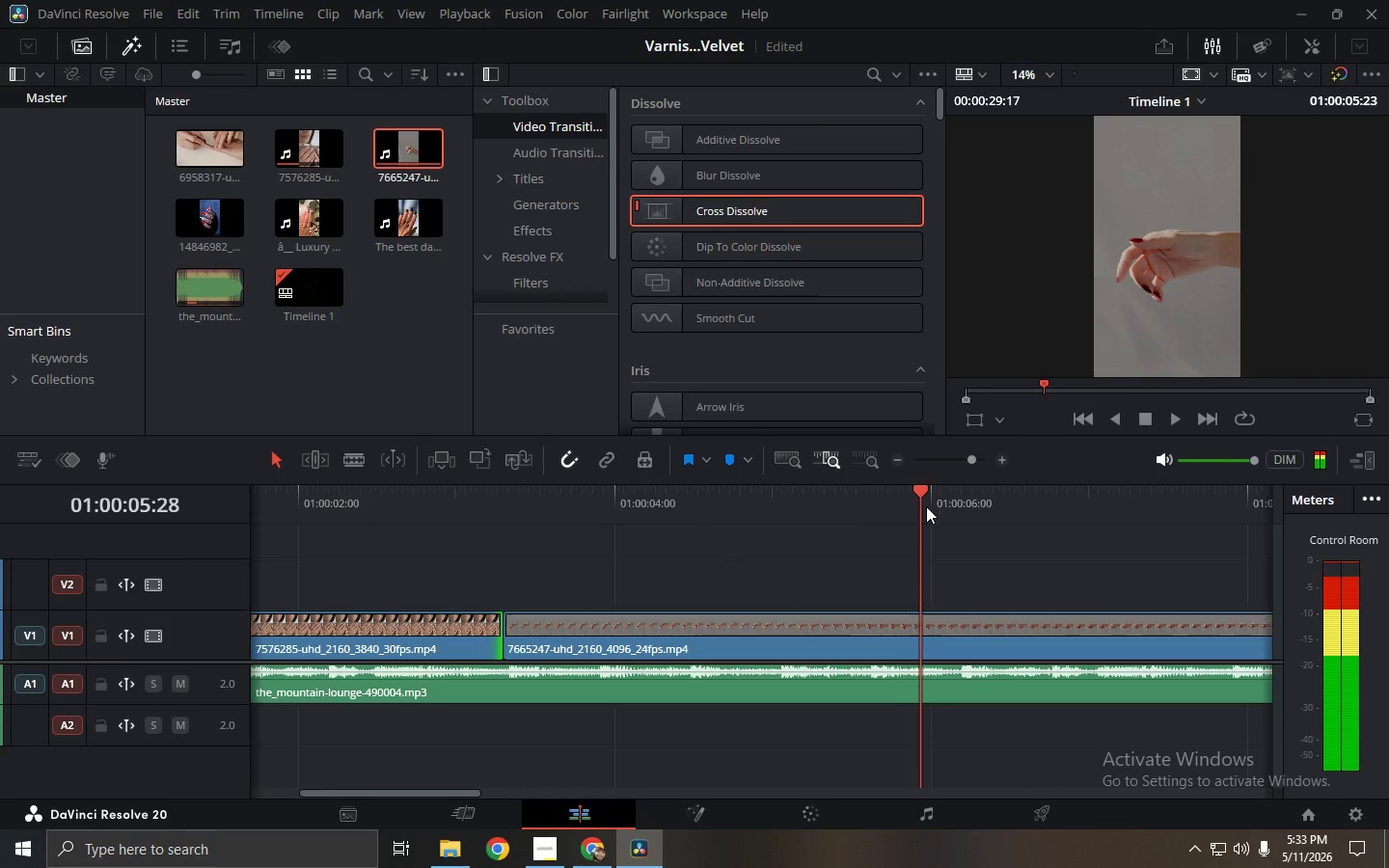 
key(Space)
 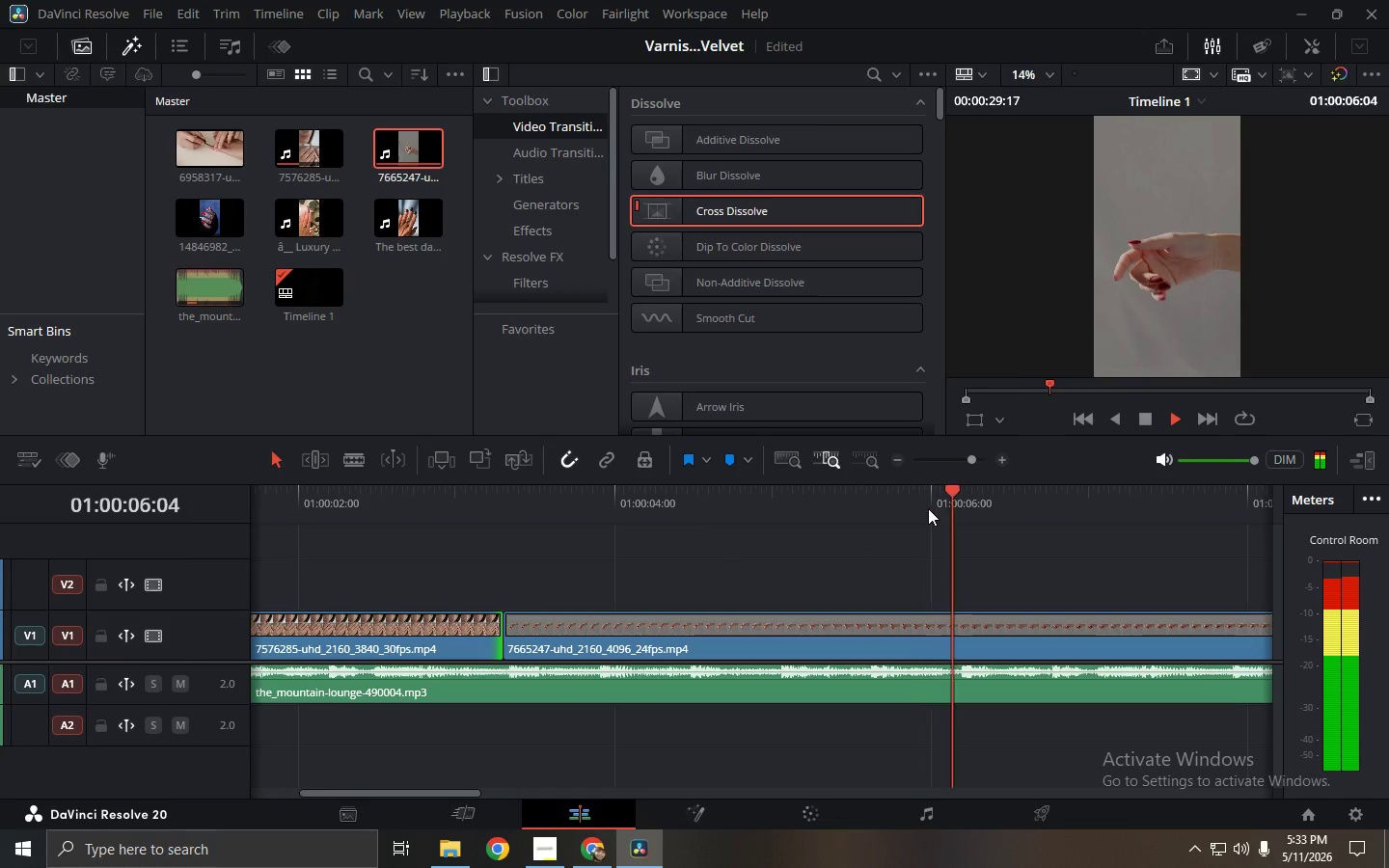 
key(Space)
 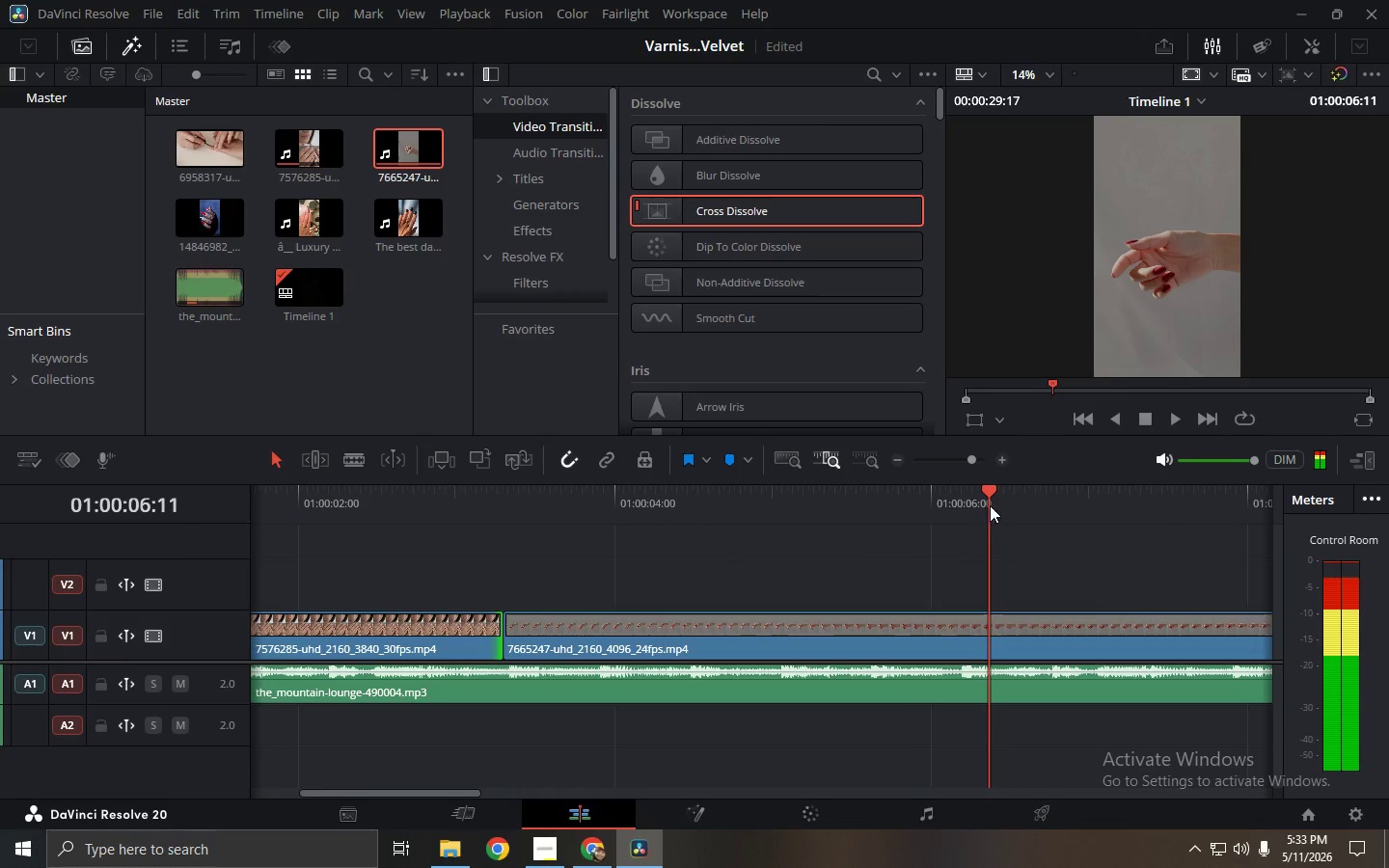 
left_click_drag(start_coordinate=[990, 497], to_coordinate=[842, 497])
 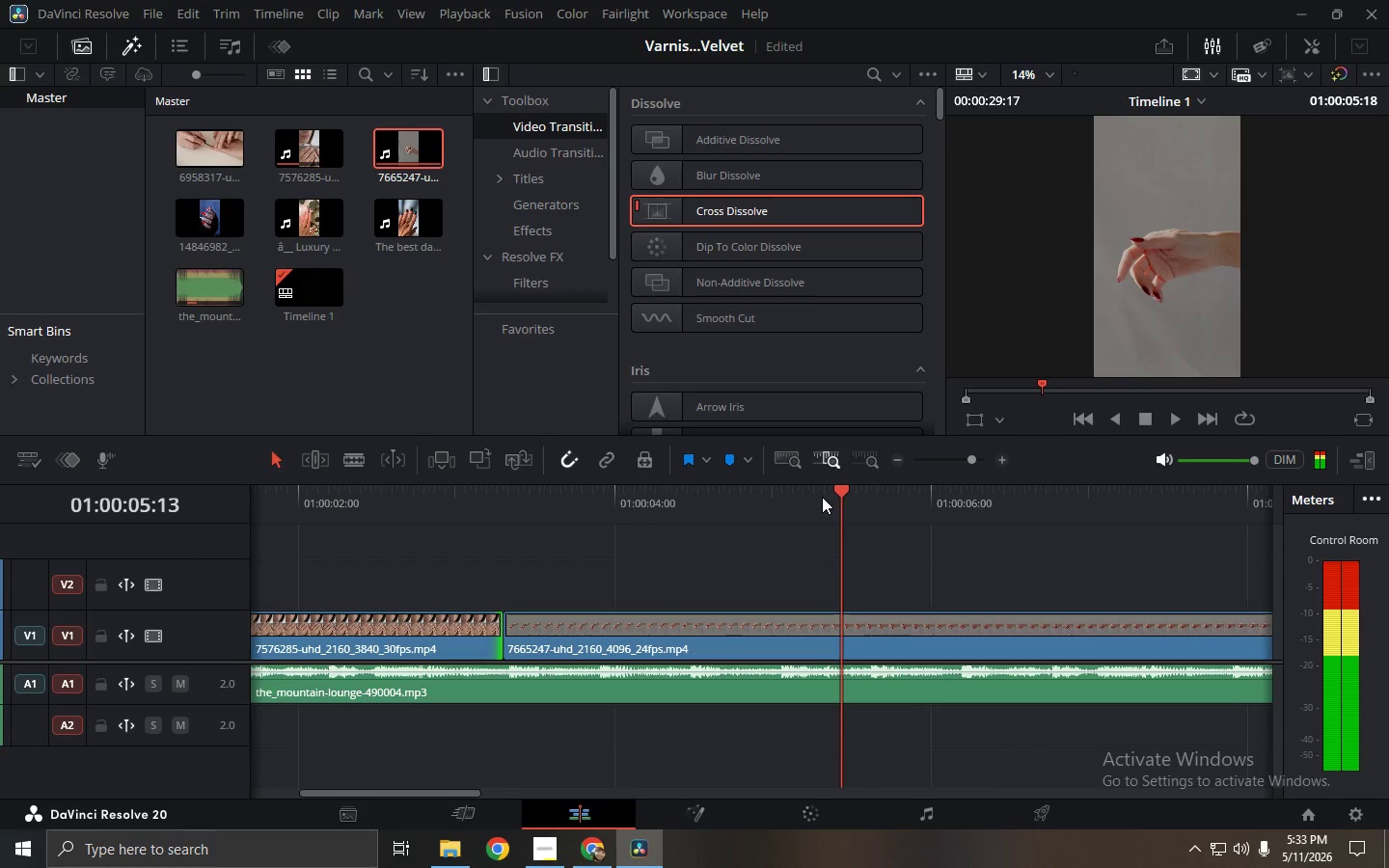 
key(Space)
 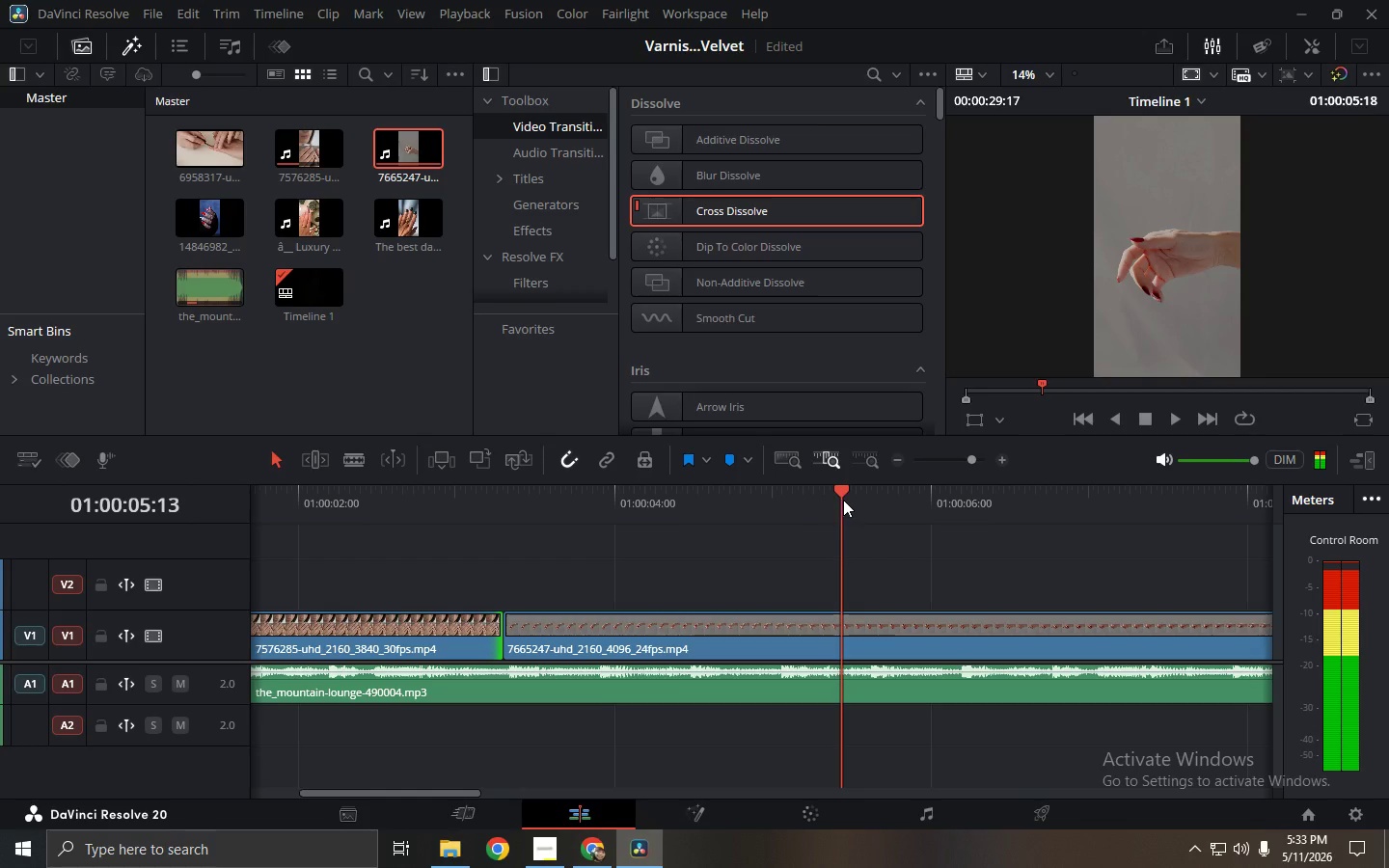 
key(Space)
 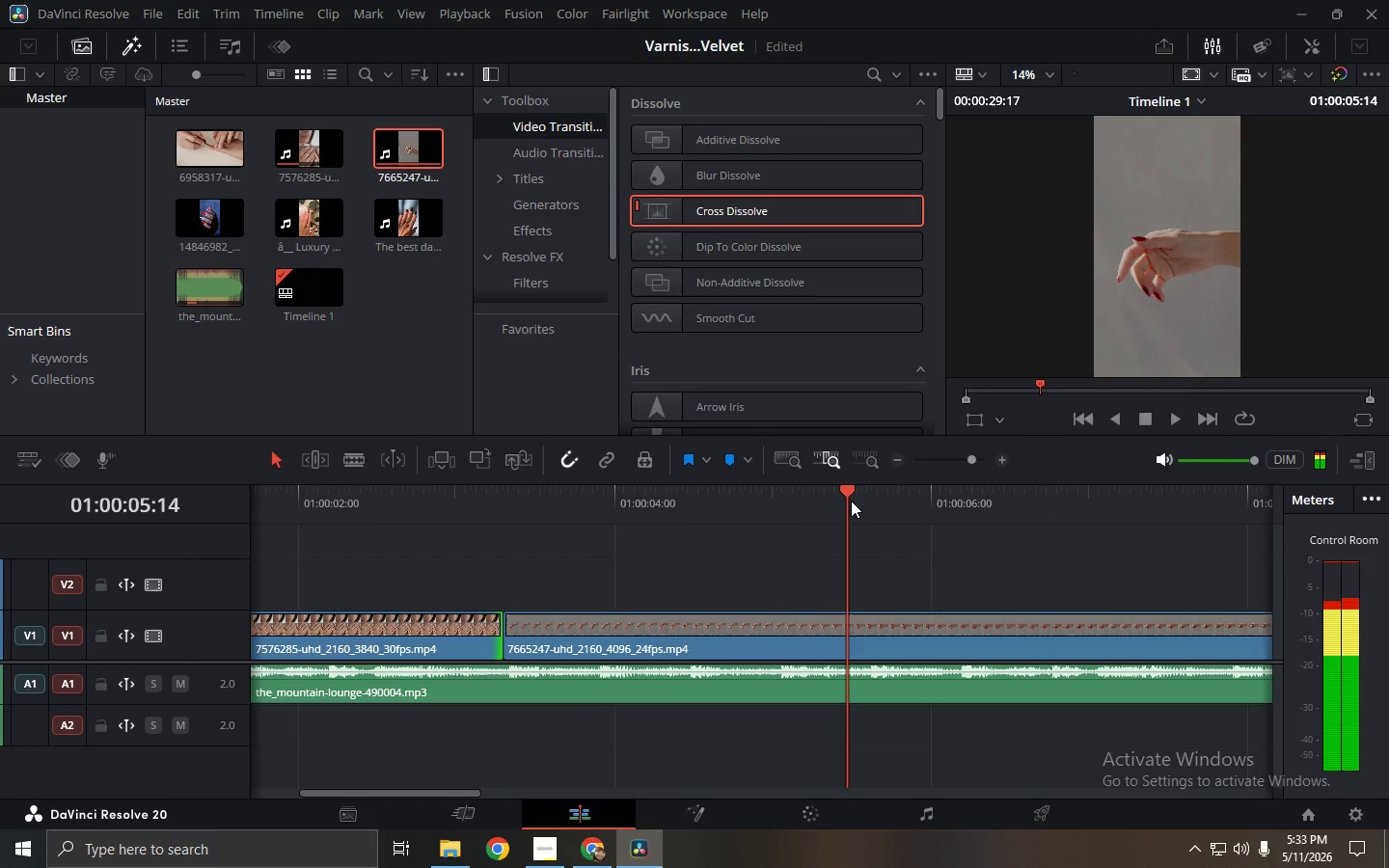 
key(Space)
 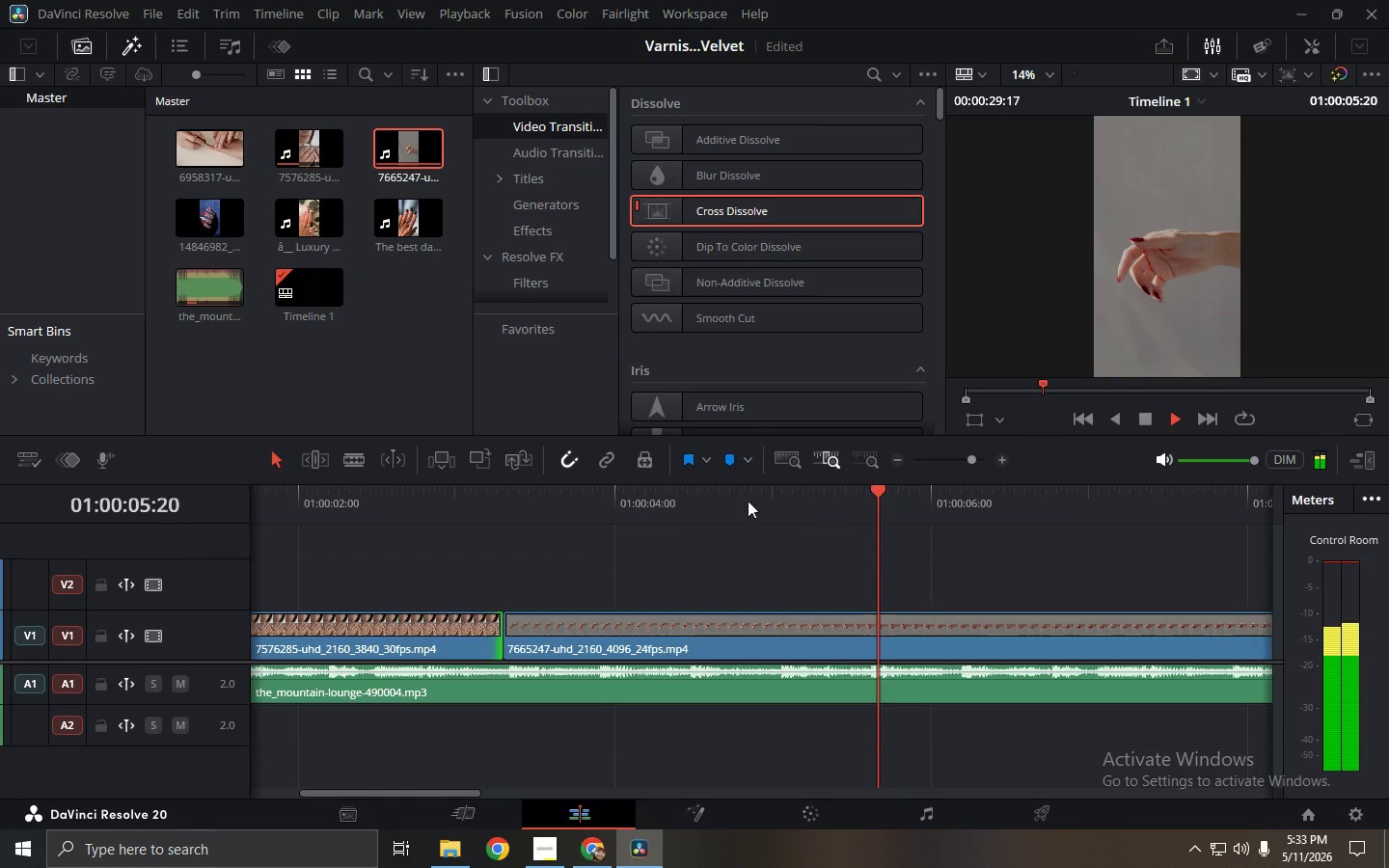 
left_click([637, 500])
 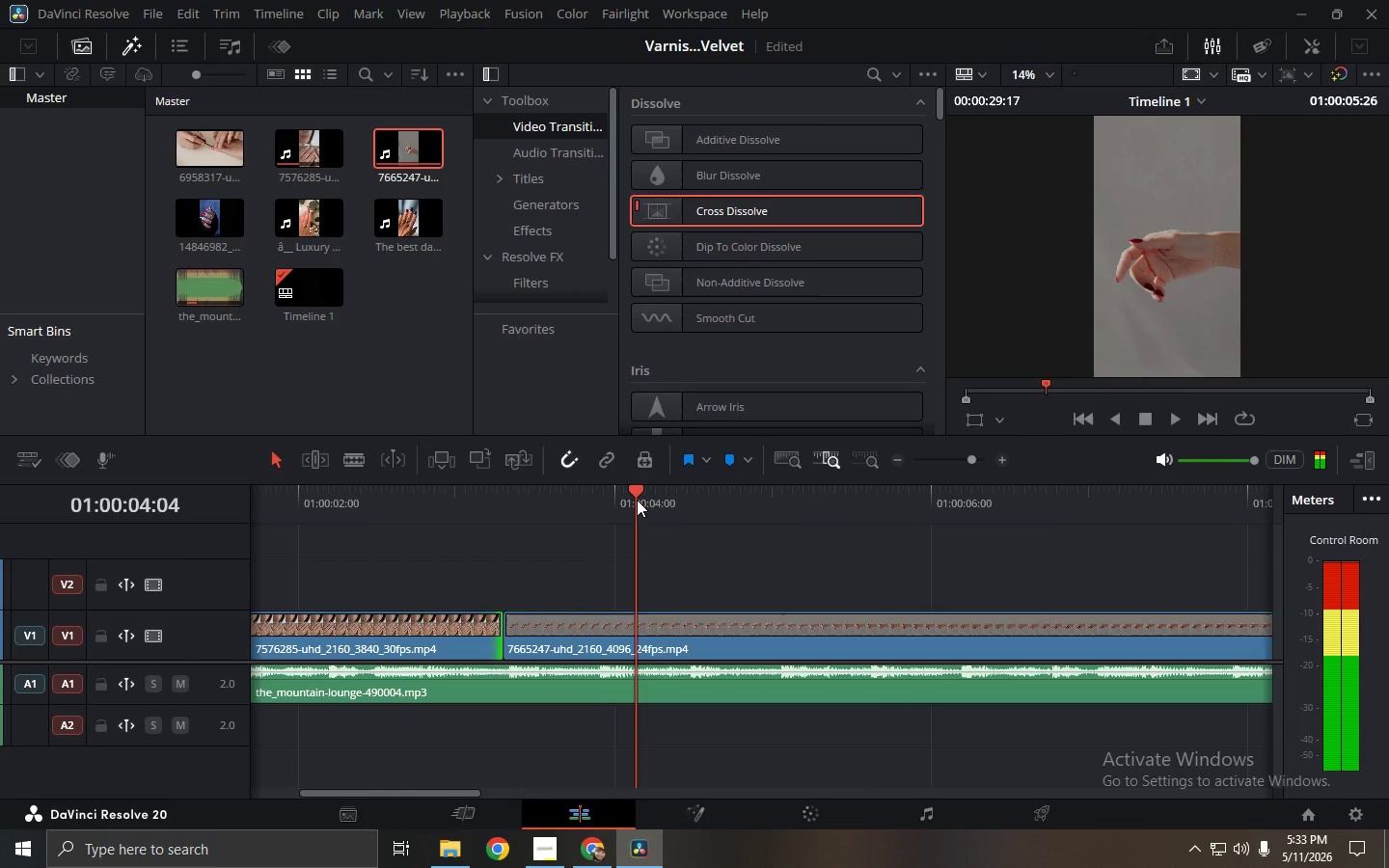 
key(Space)
 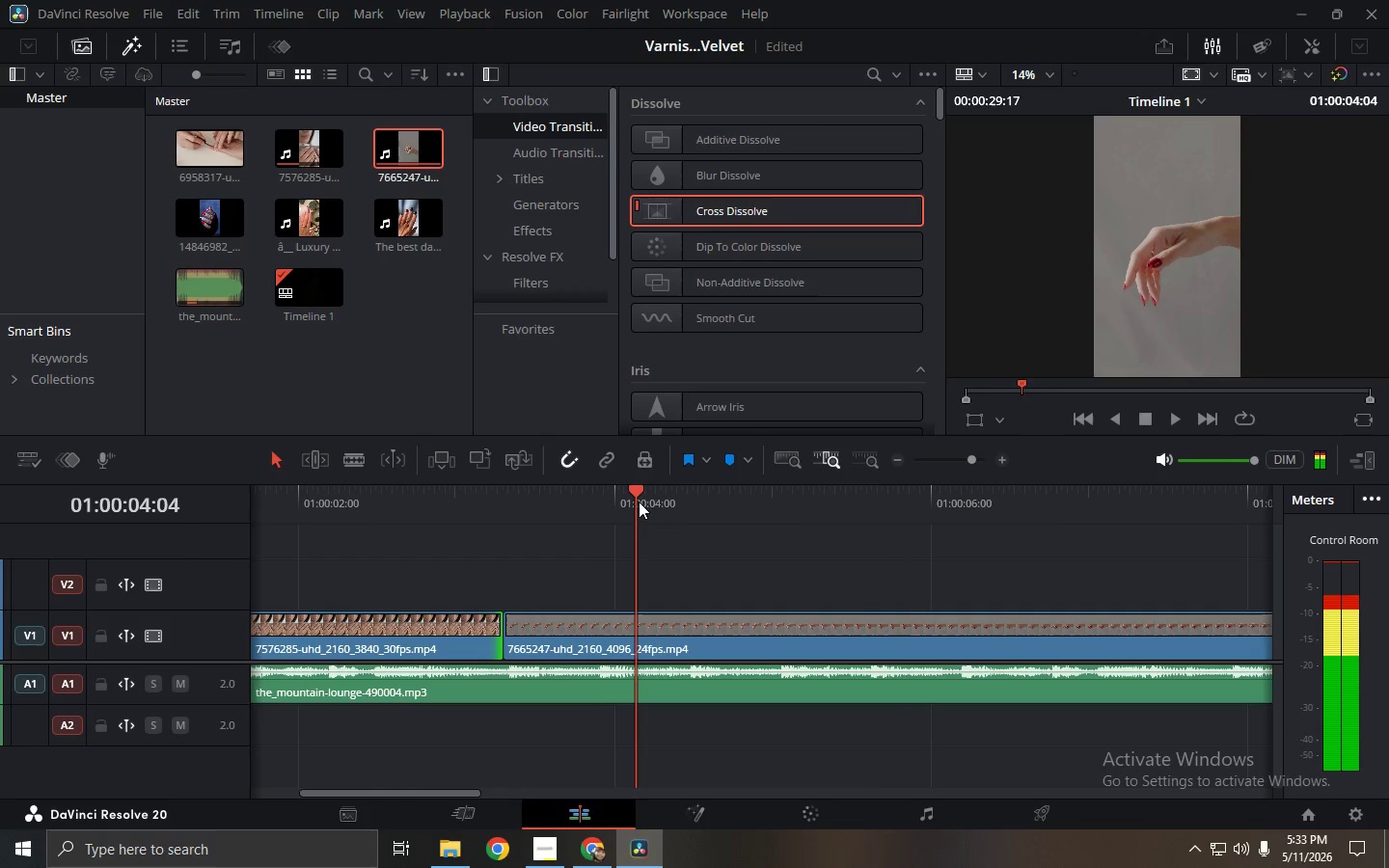 
key(Space)
 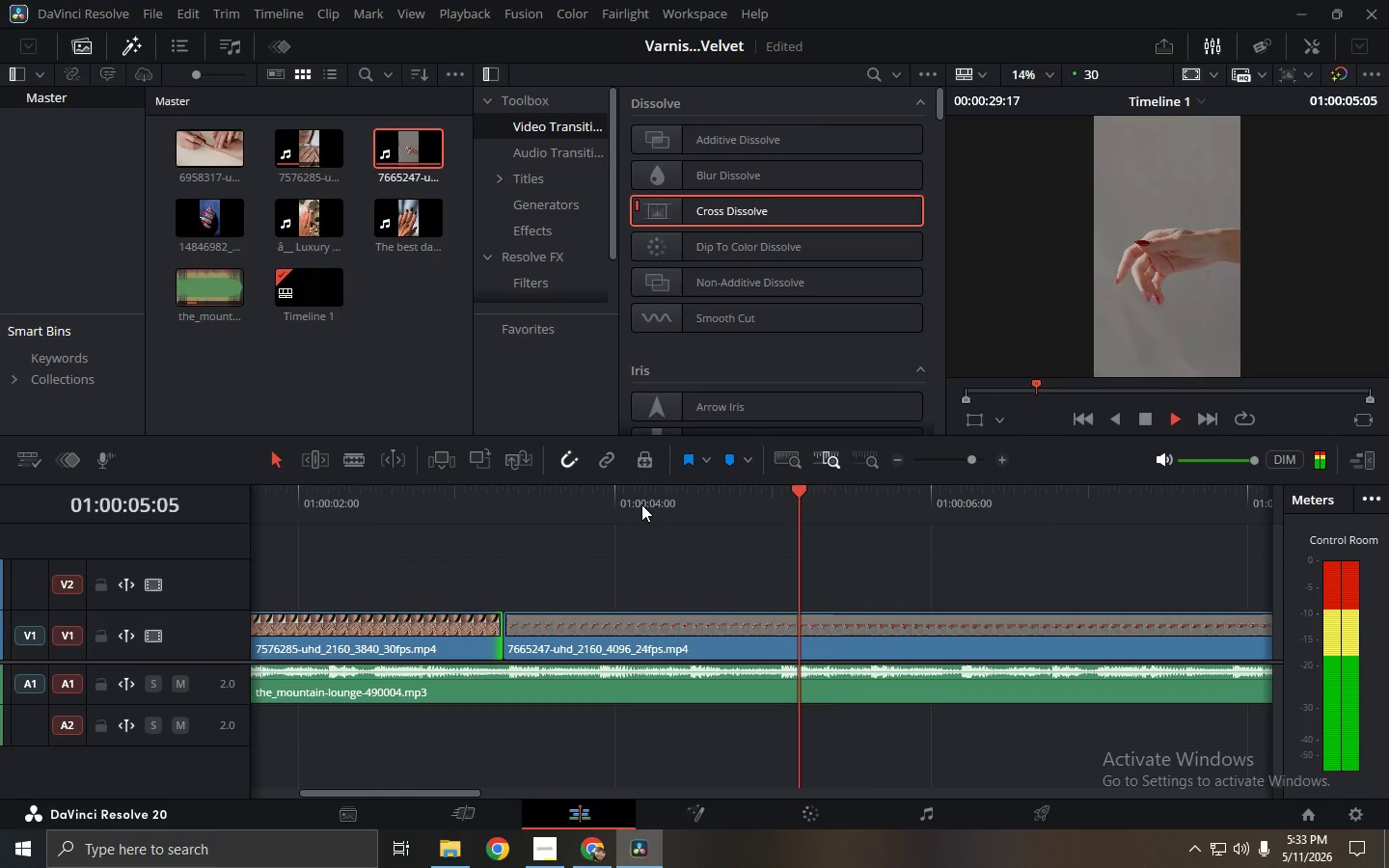 
key(Space)
 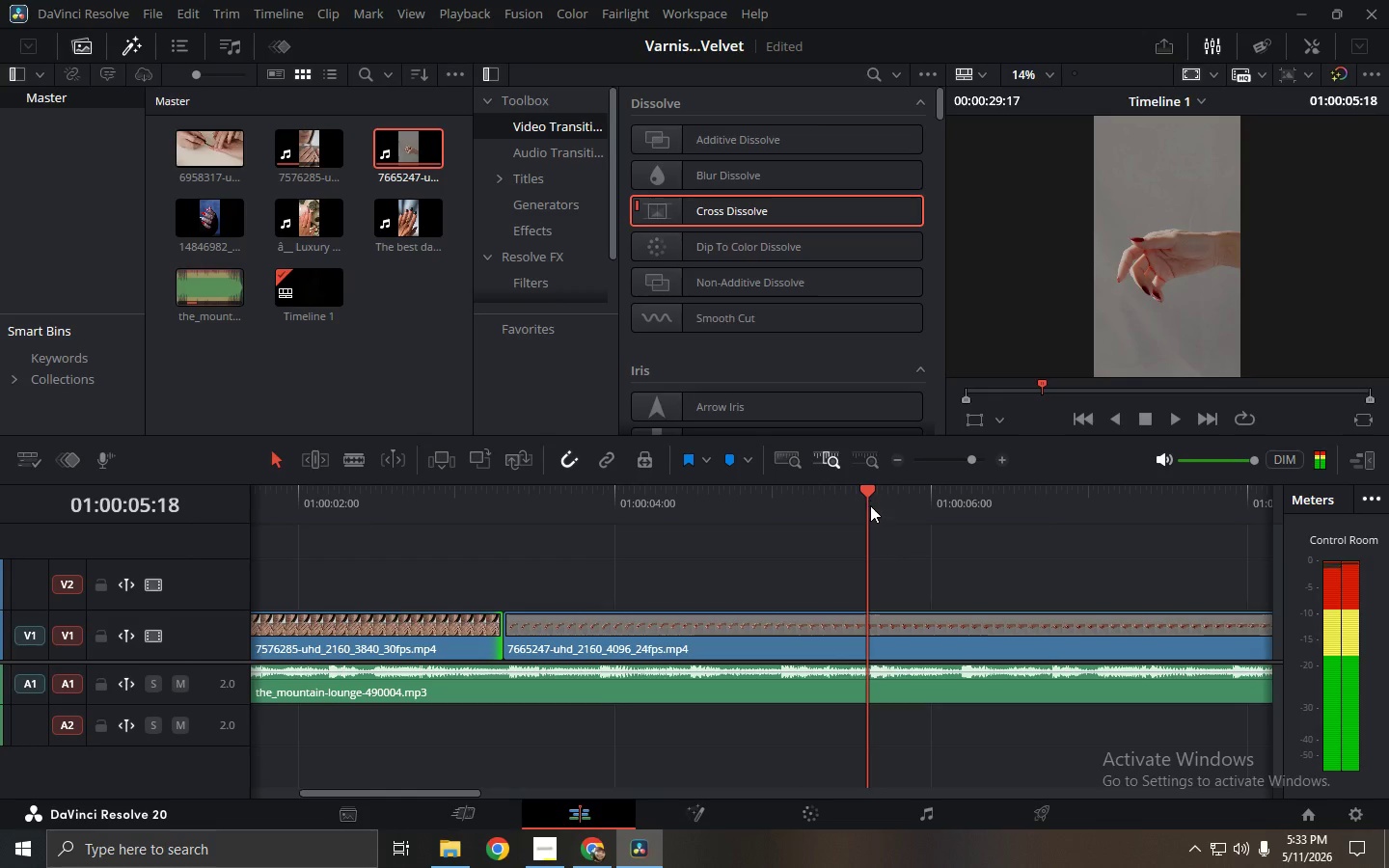 
left_click([900, 634])
 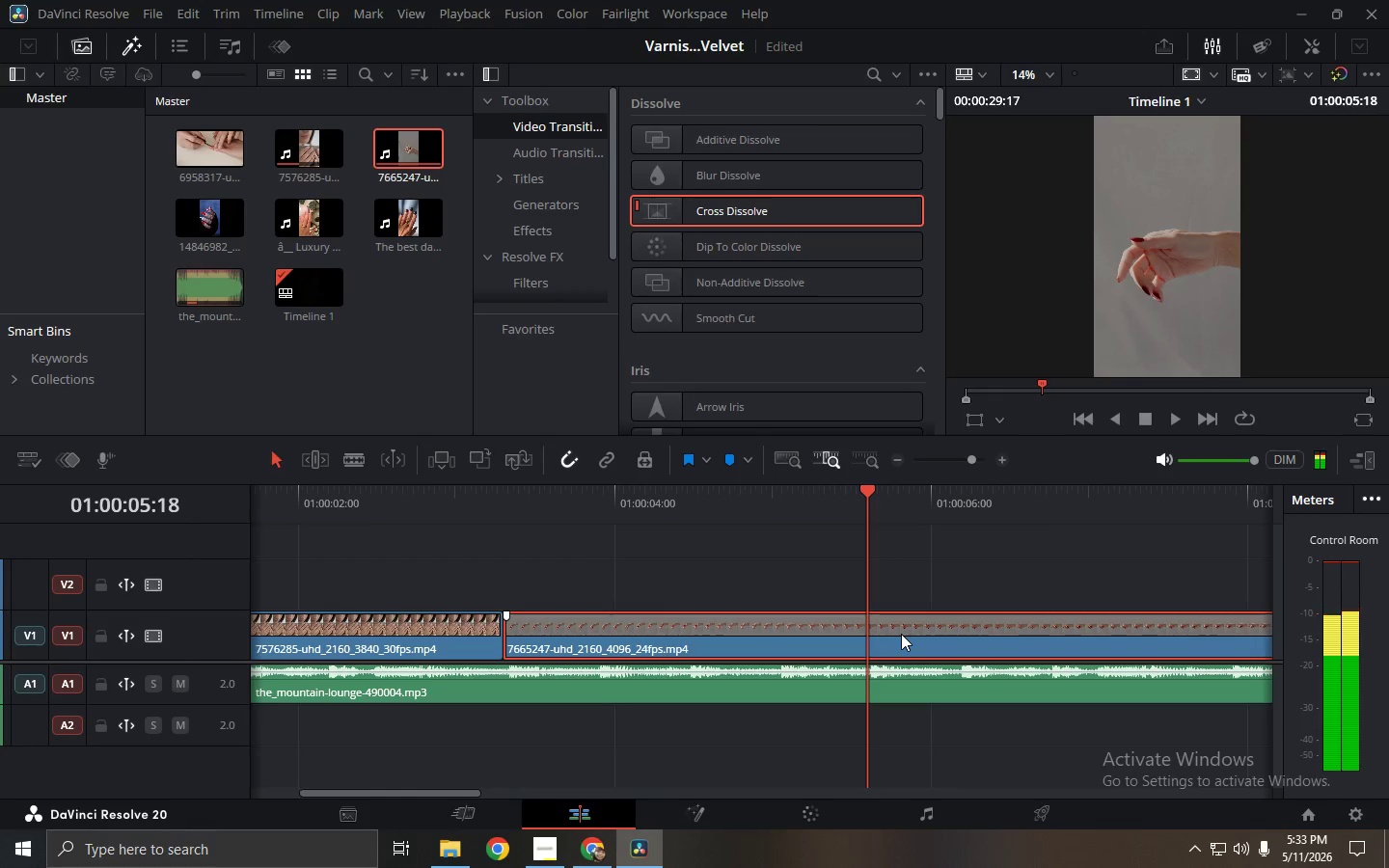 
key(Control+B)
 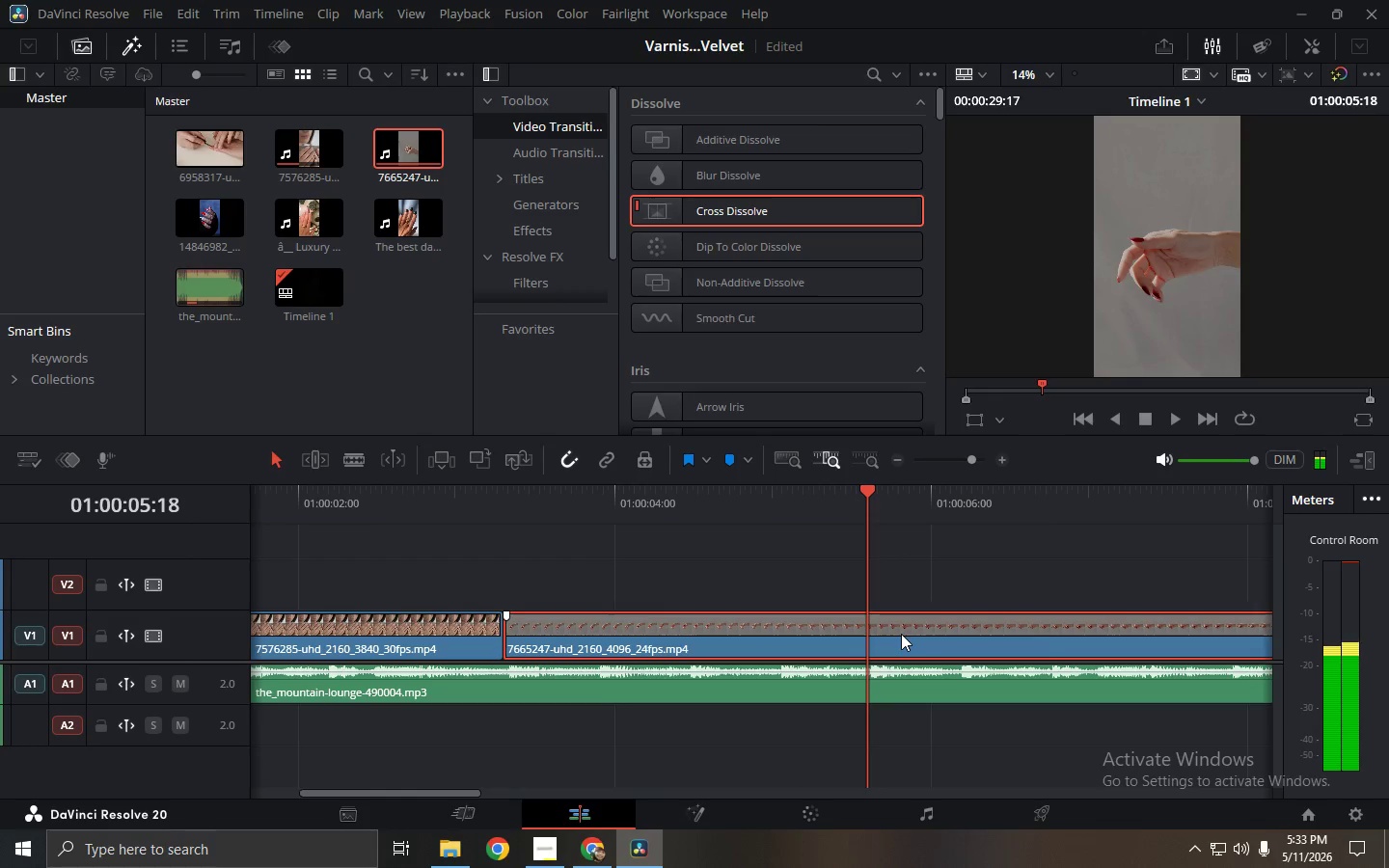 
left_click([901, 634])
 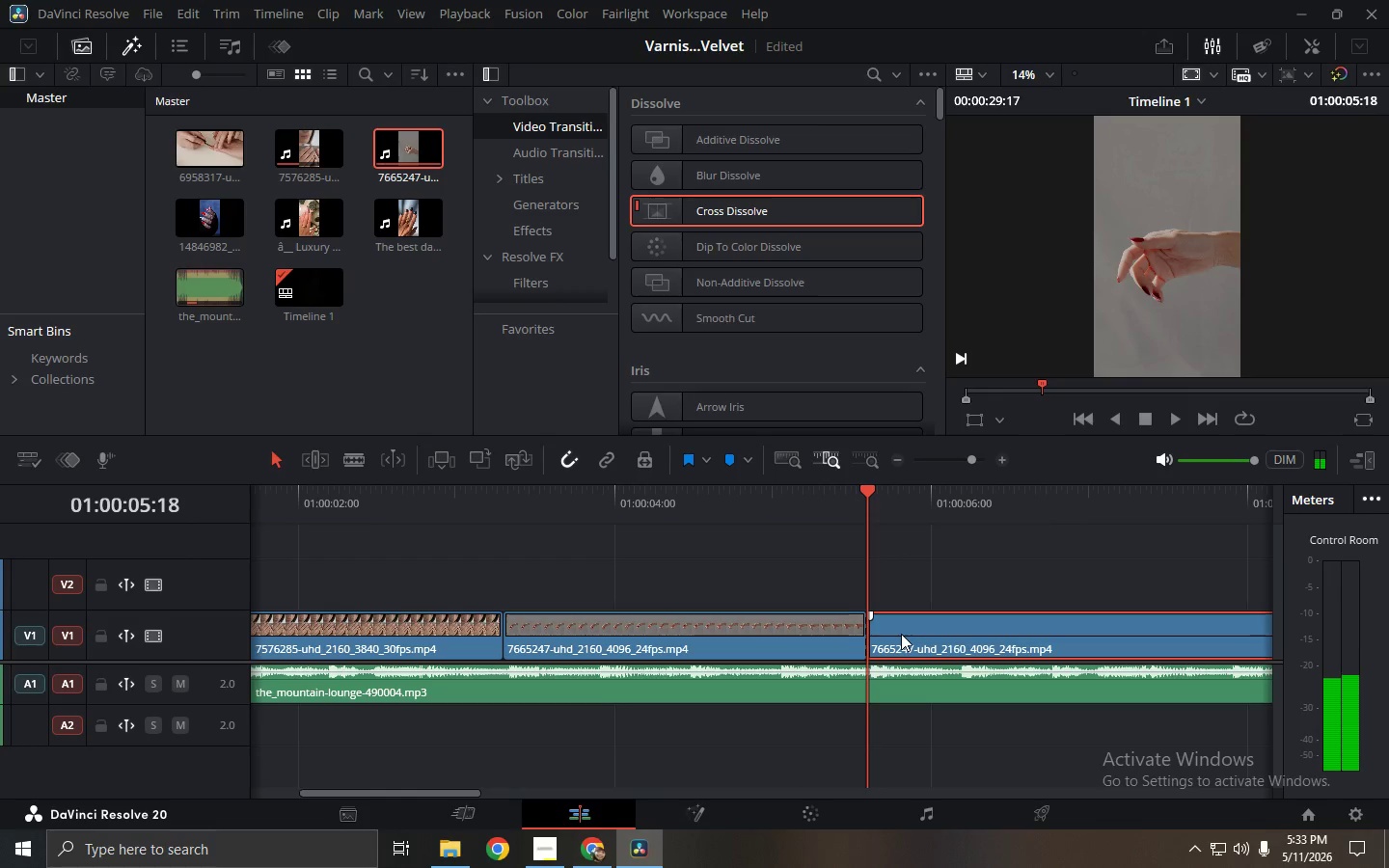 
key(Backspace)
 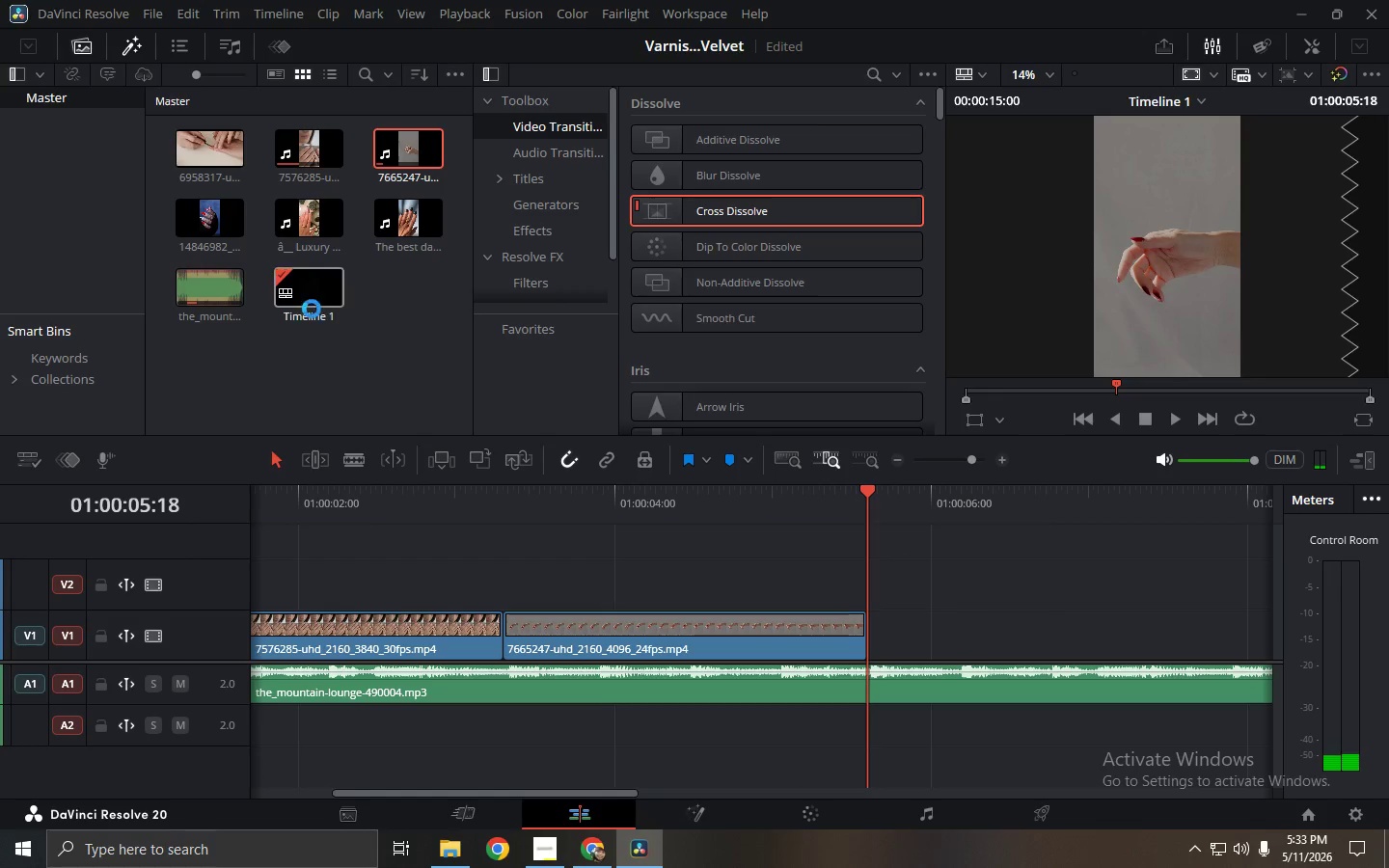 
left_click_drag(start_coordinate=[212, 143], to_coordinate=[870, 626])
 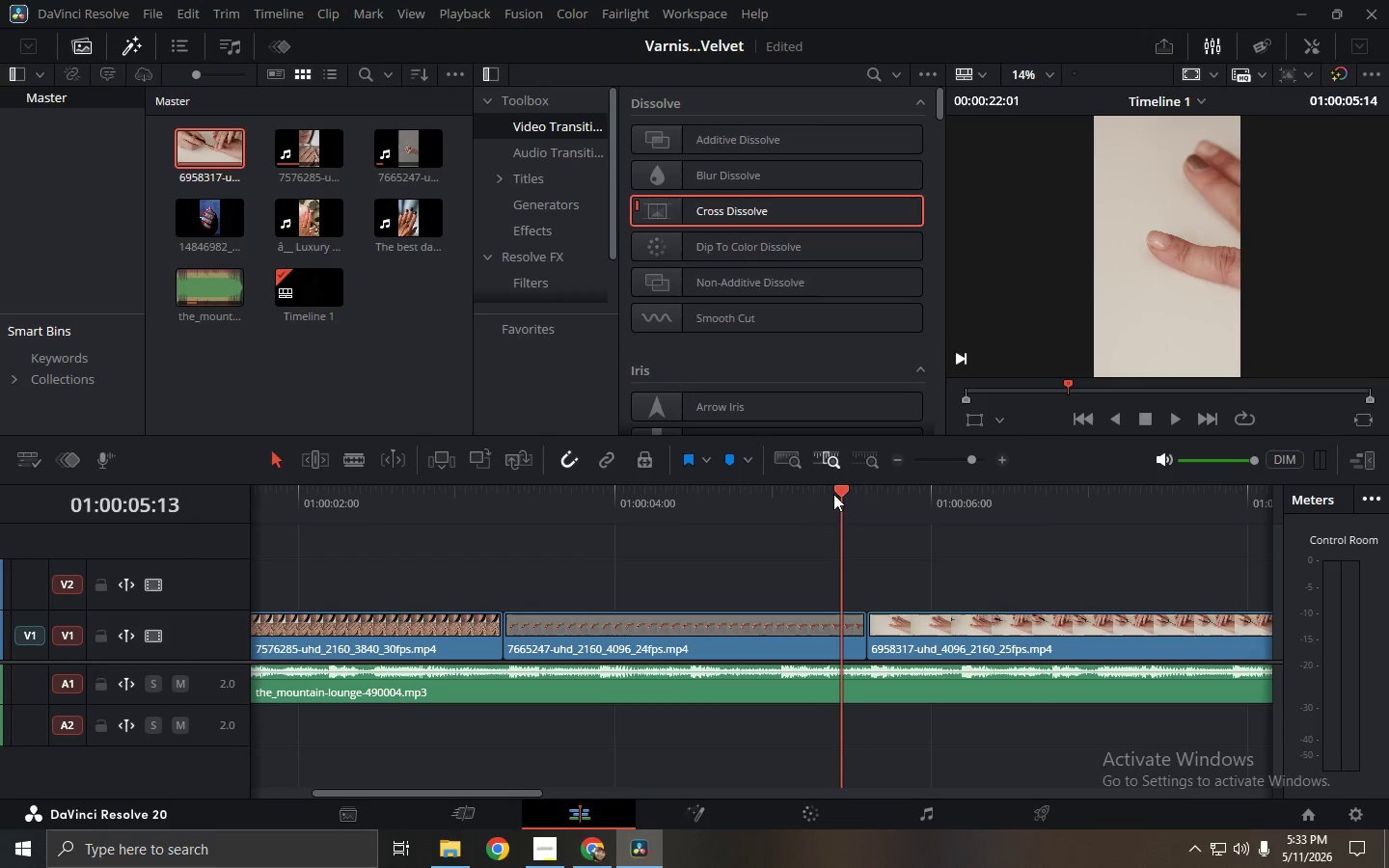 
double_click([816, 483])
 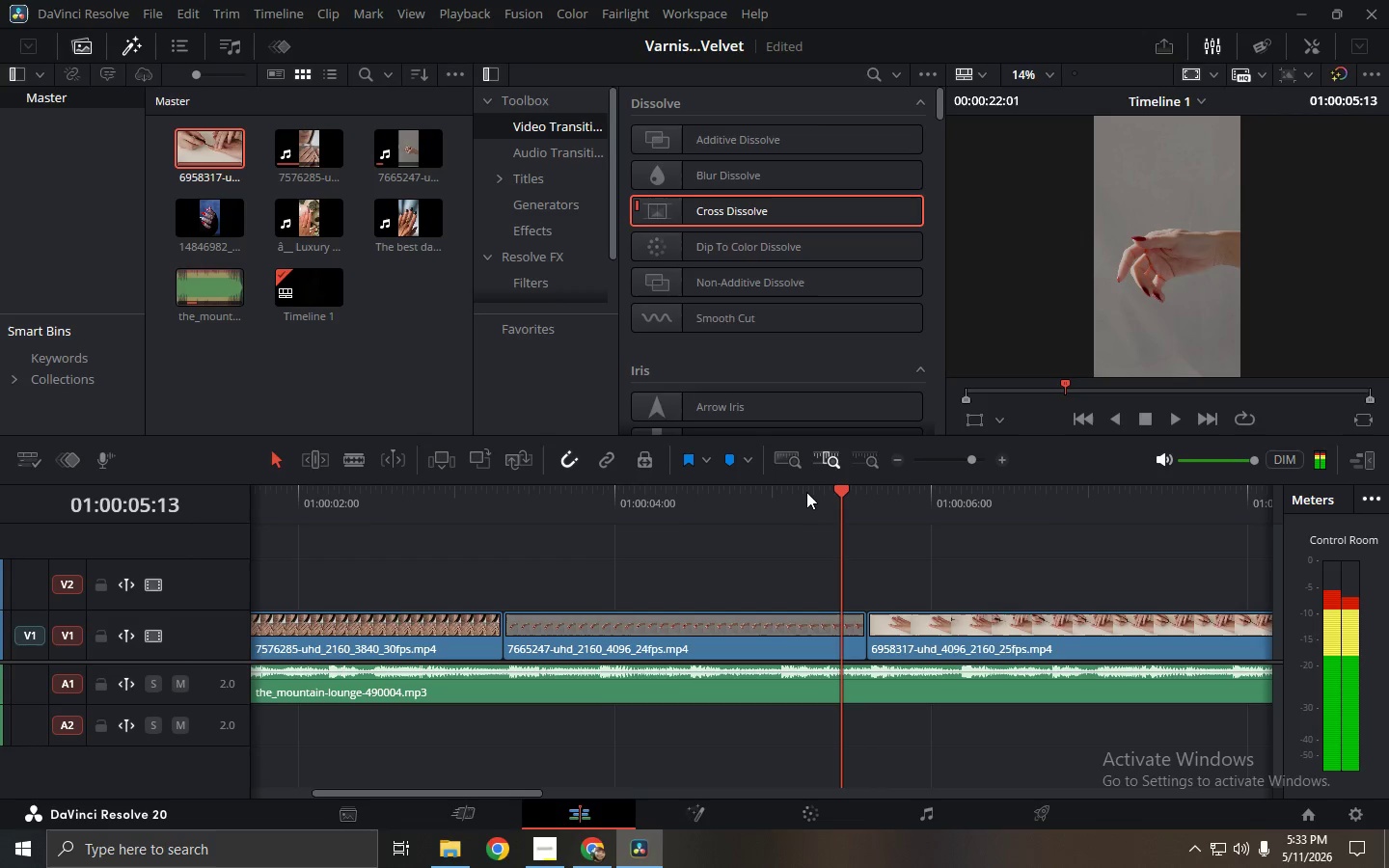 
key(Space)
 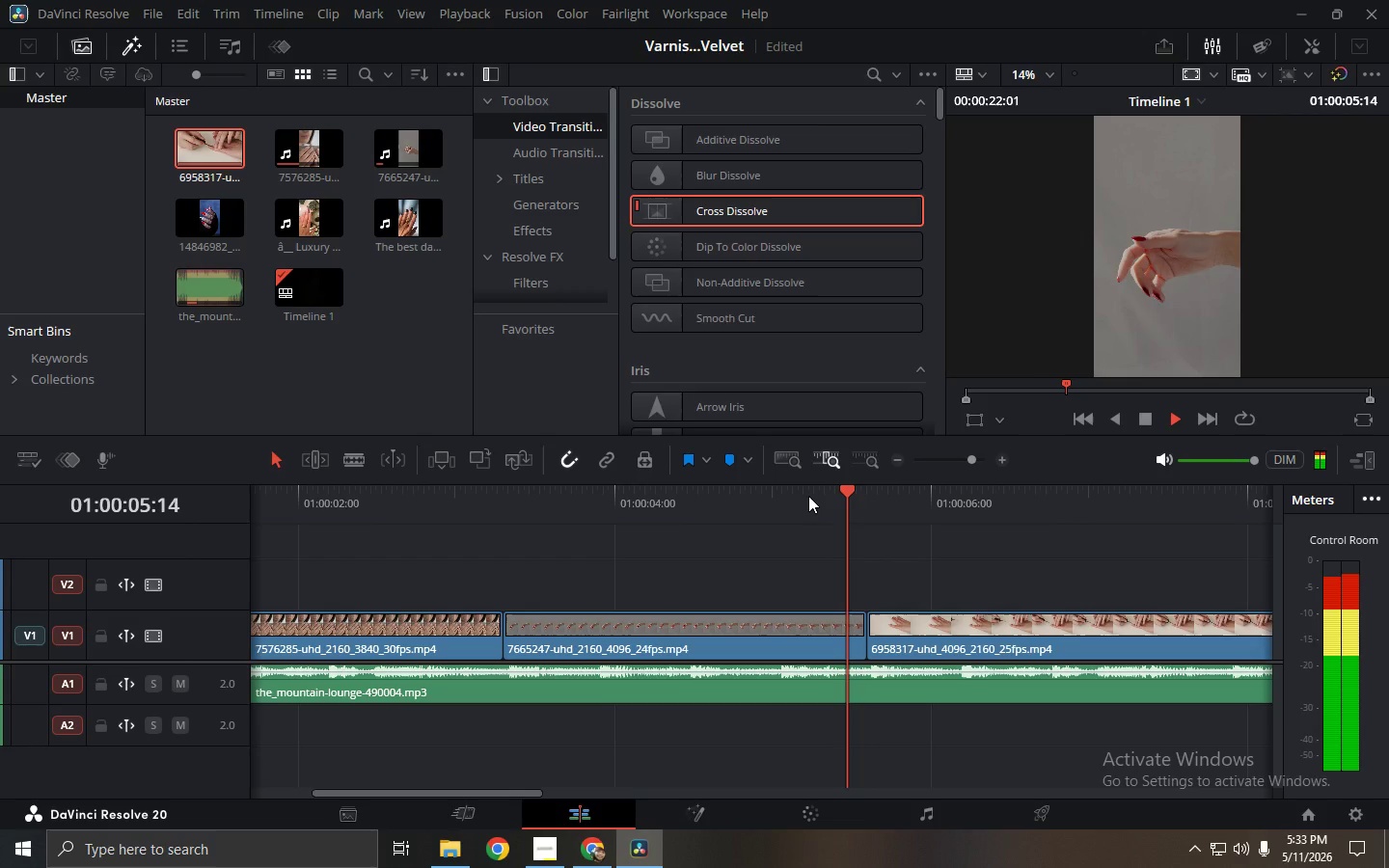 
key(Space)
 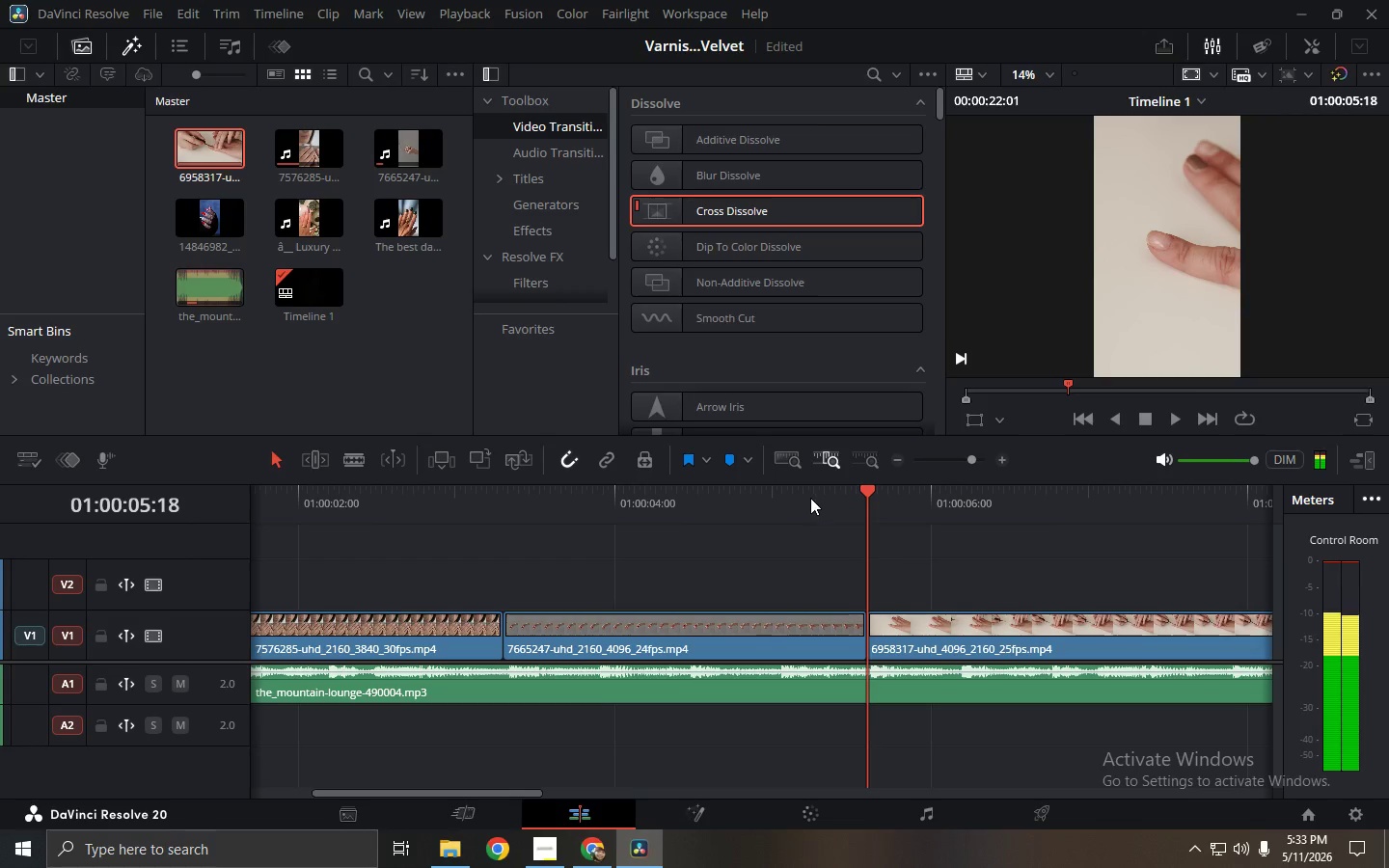 
left_click_drag(start_coordinate=[771, 499], to_coordinate=[765, 499])
 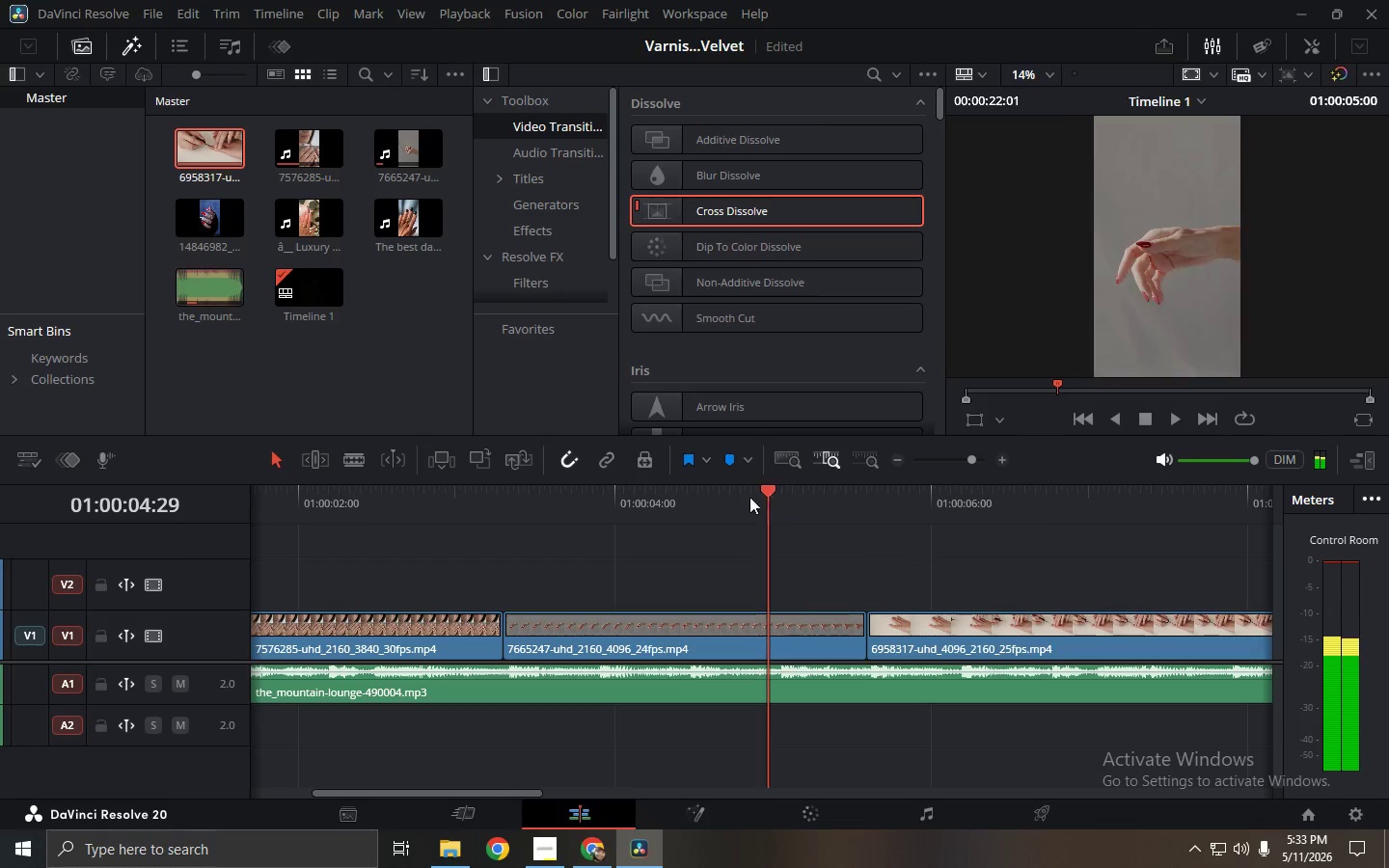 
double_click([718, 491])
 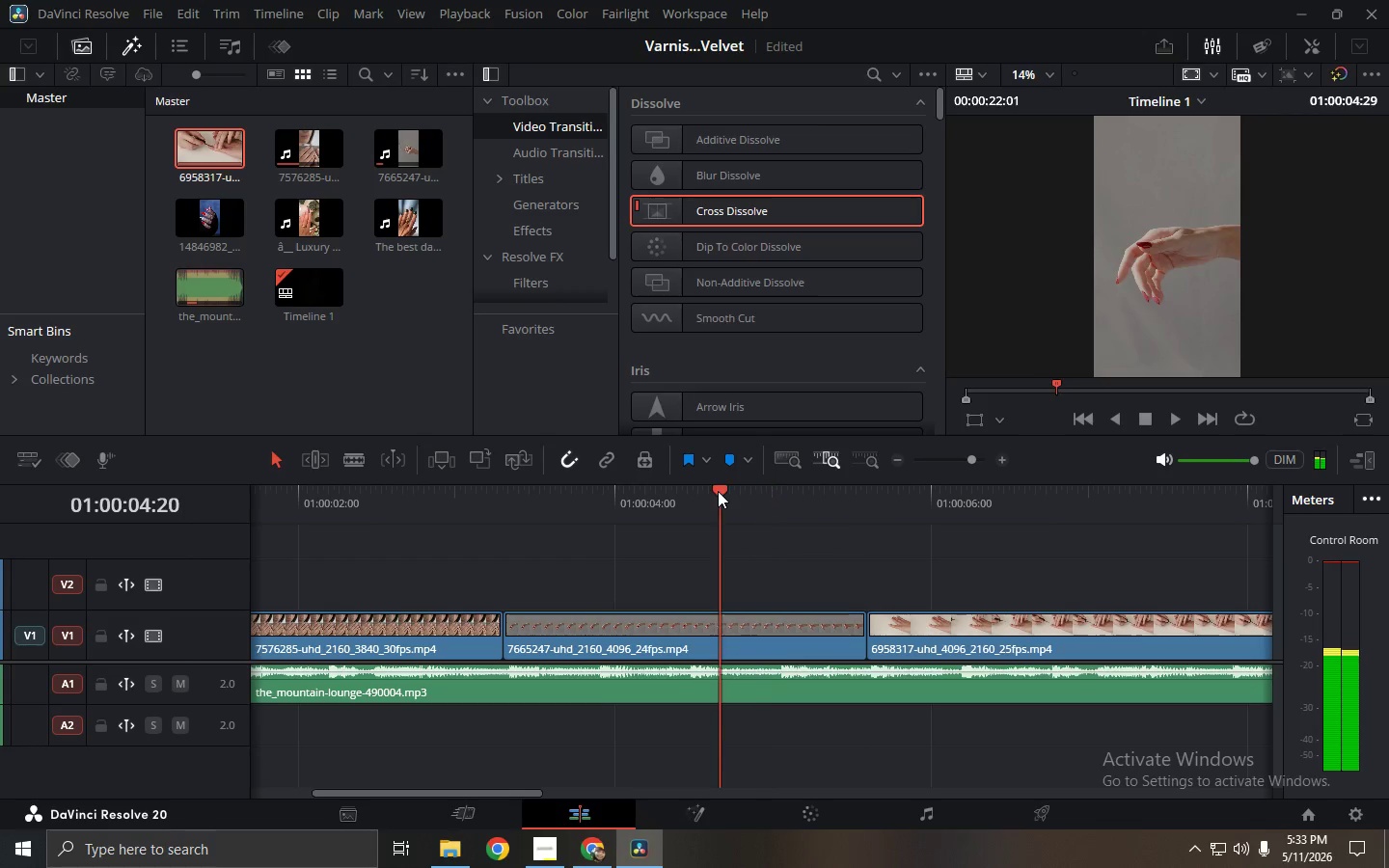 
key(Space)
 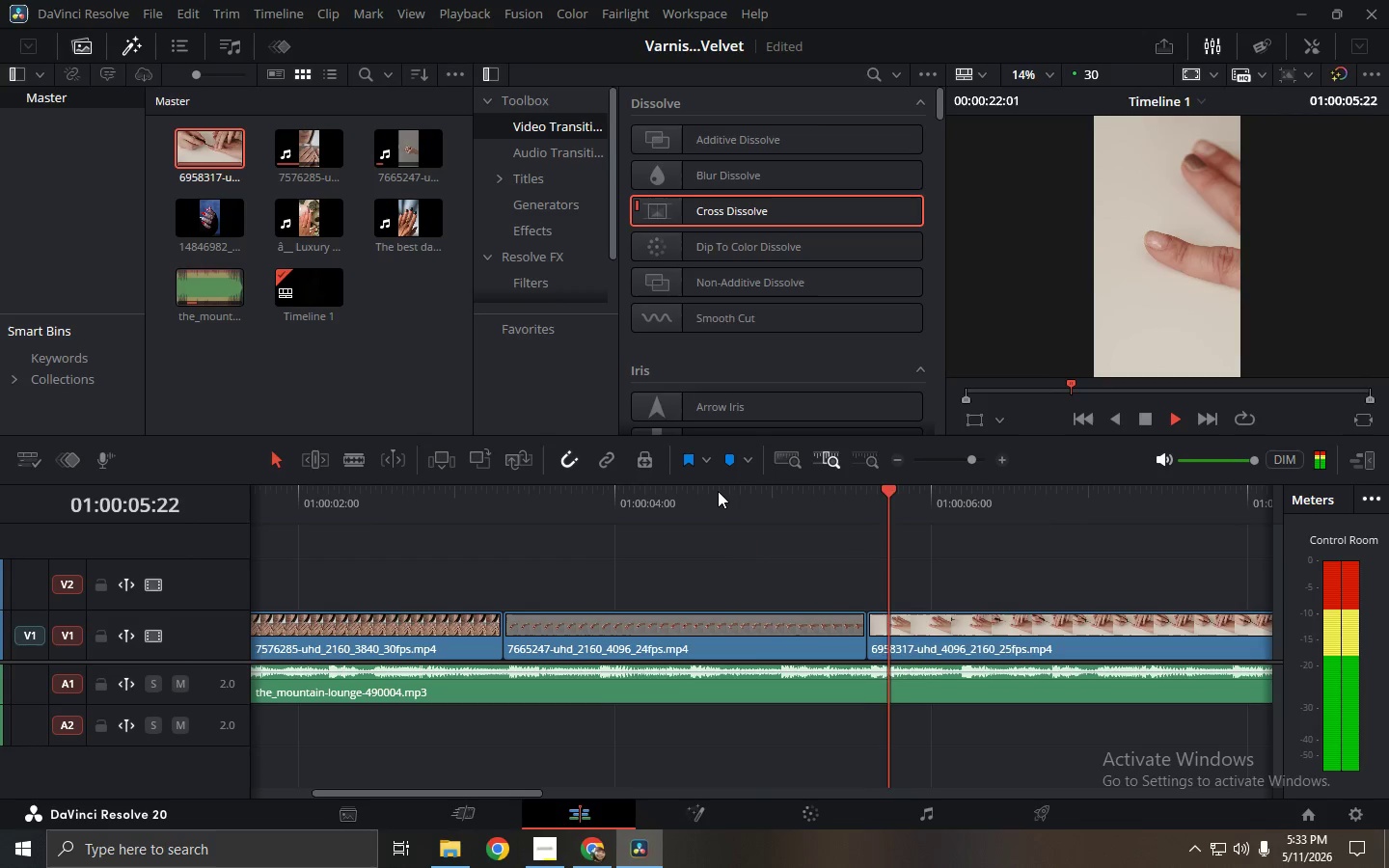 
key(Space)
 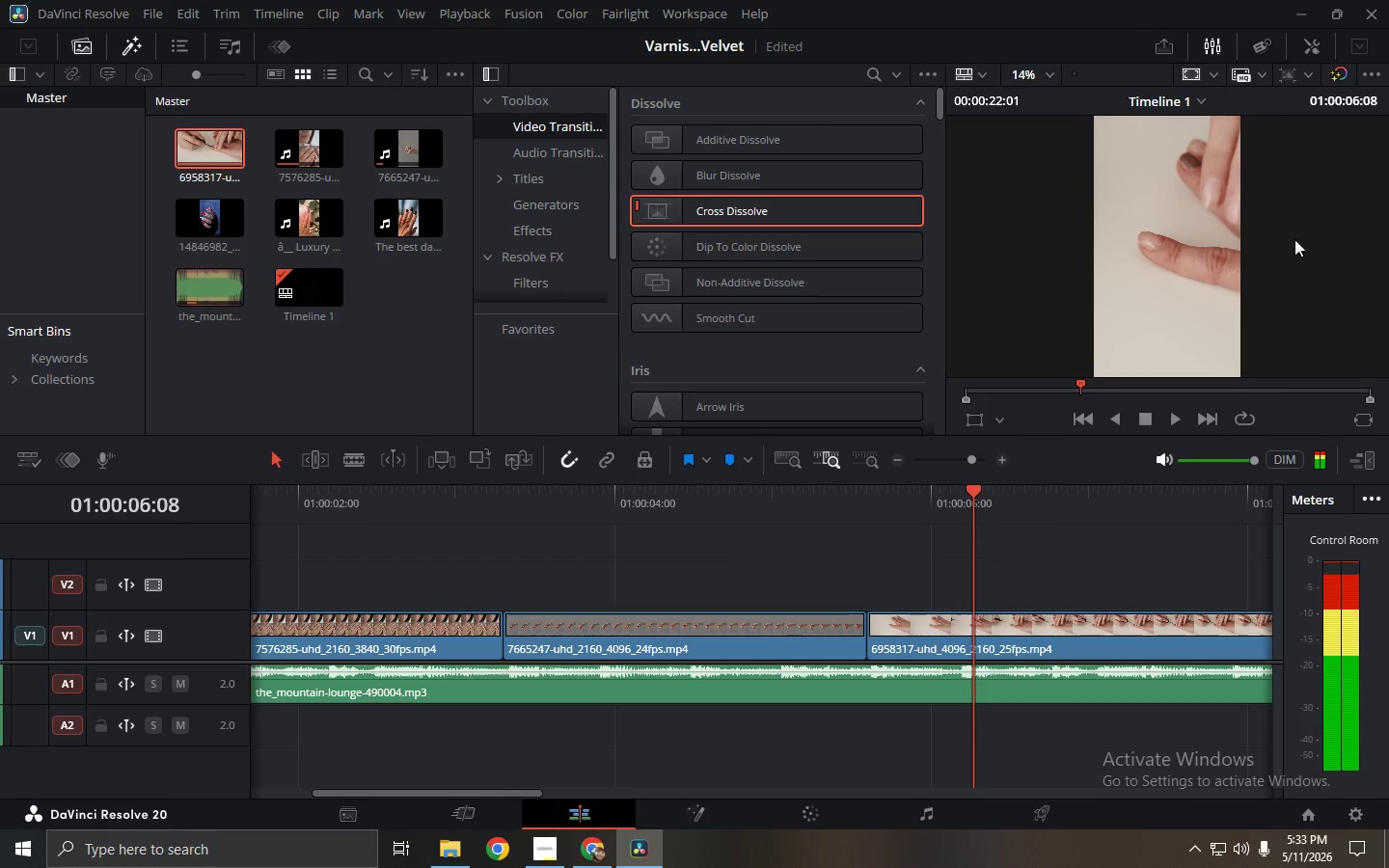 
left_click([1196, 231])
 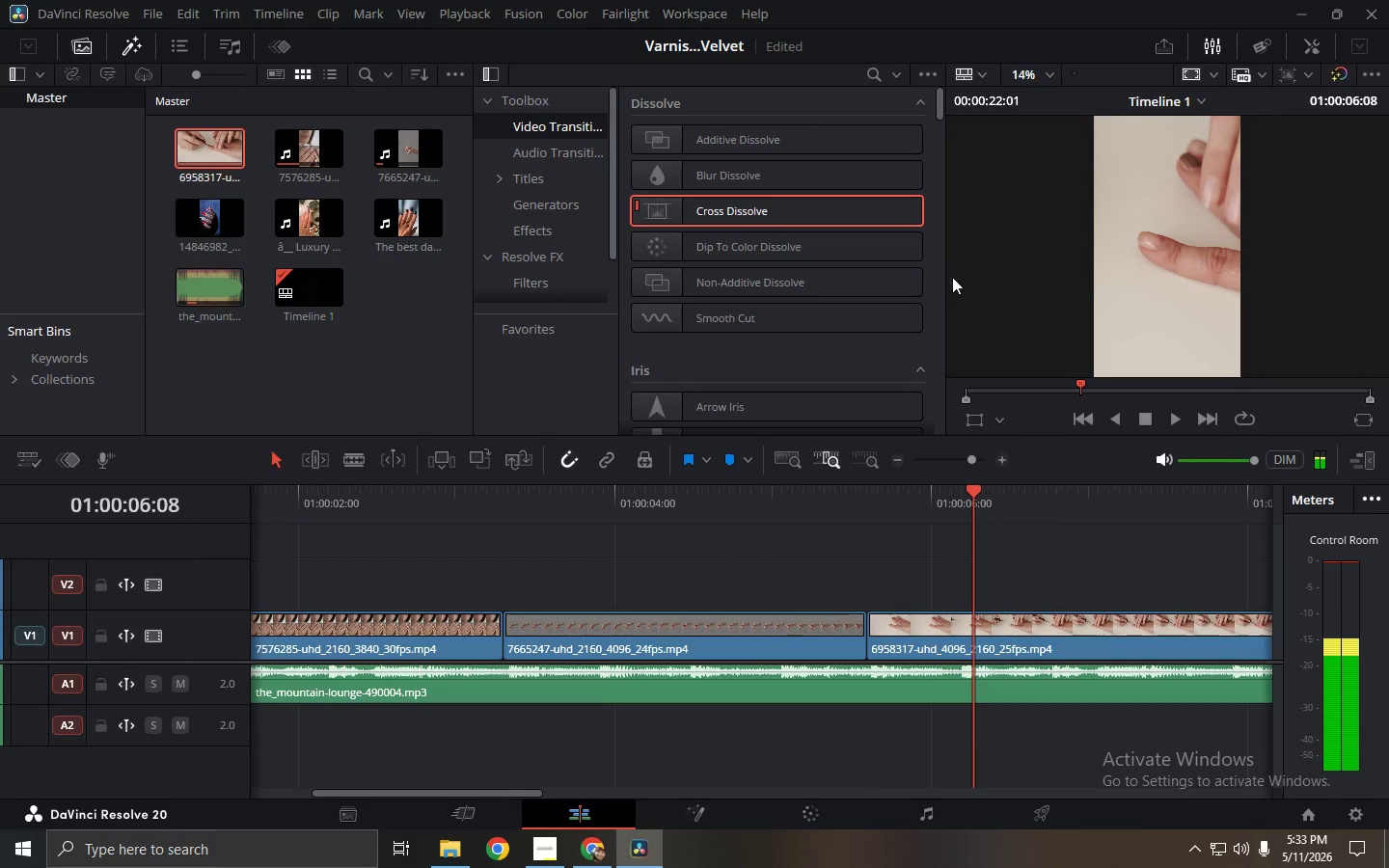 
left_click([1123, 279])
 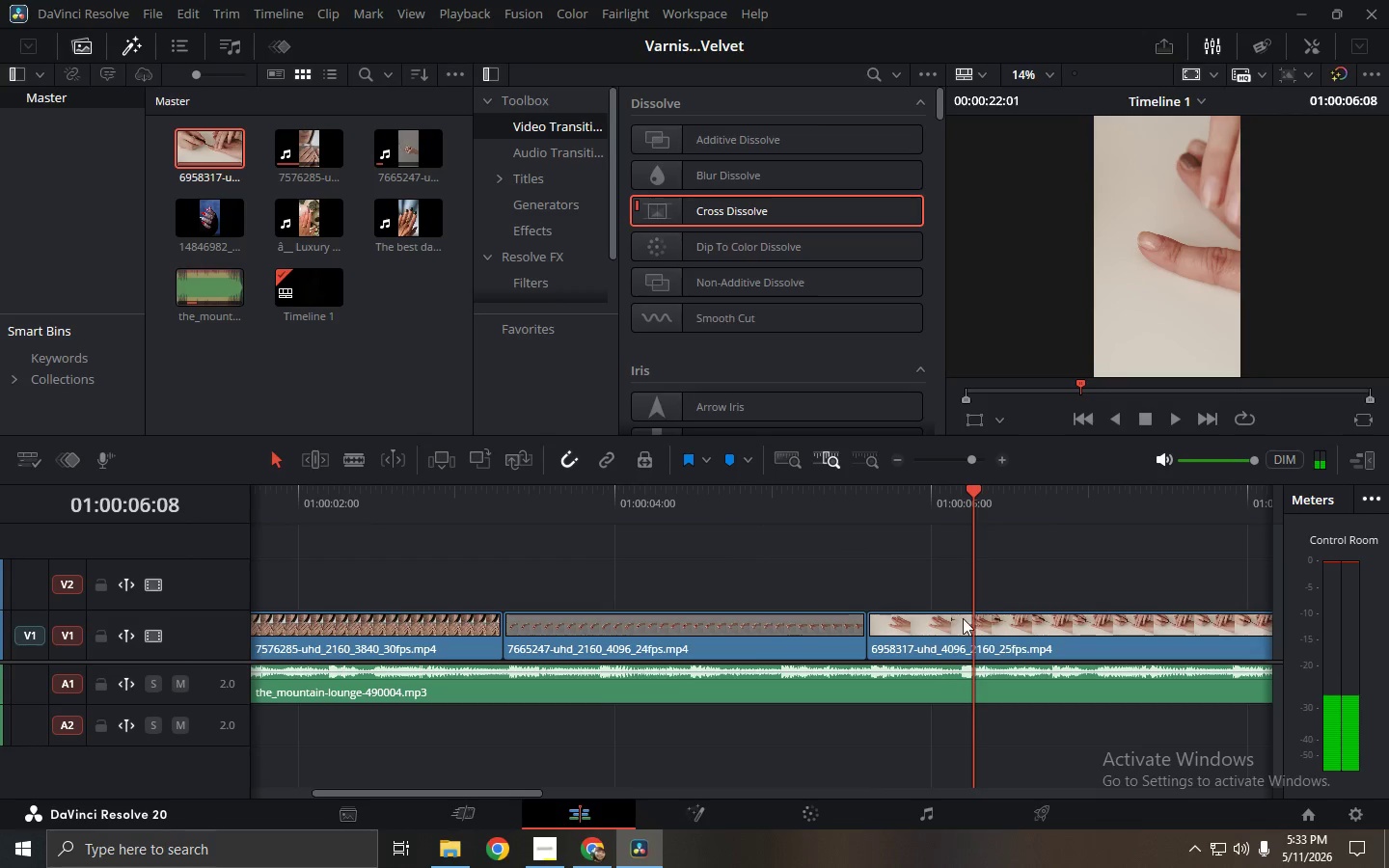 
double_click([962, 624])
 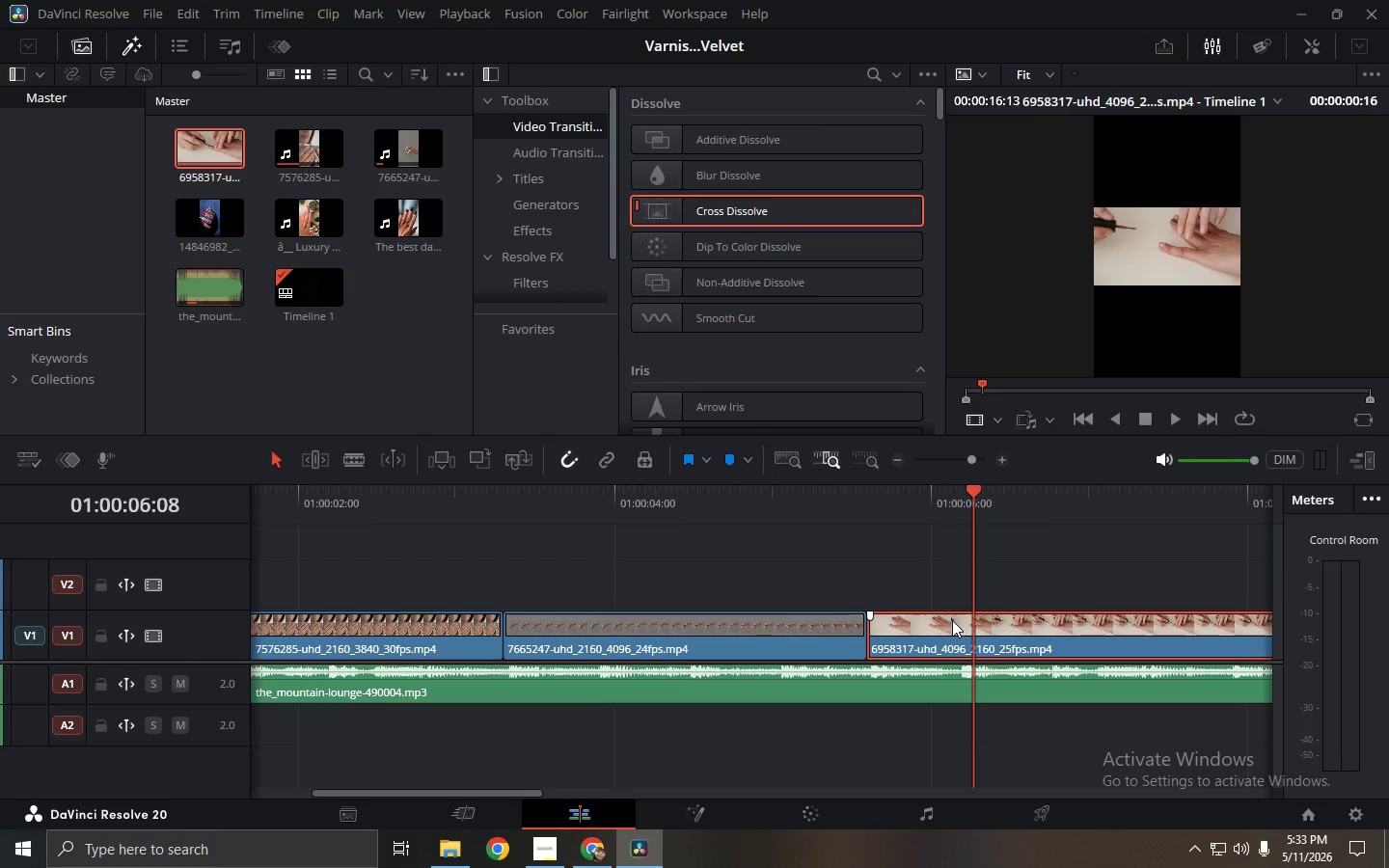 
wait(6.05)
 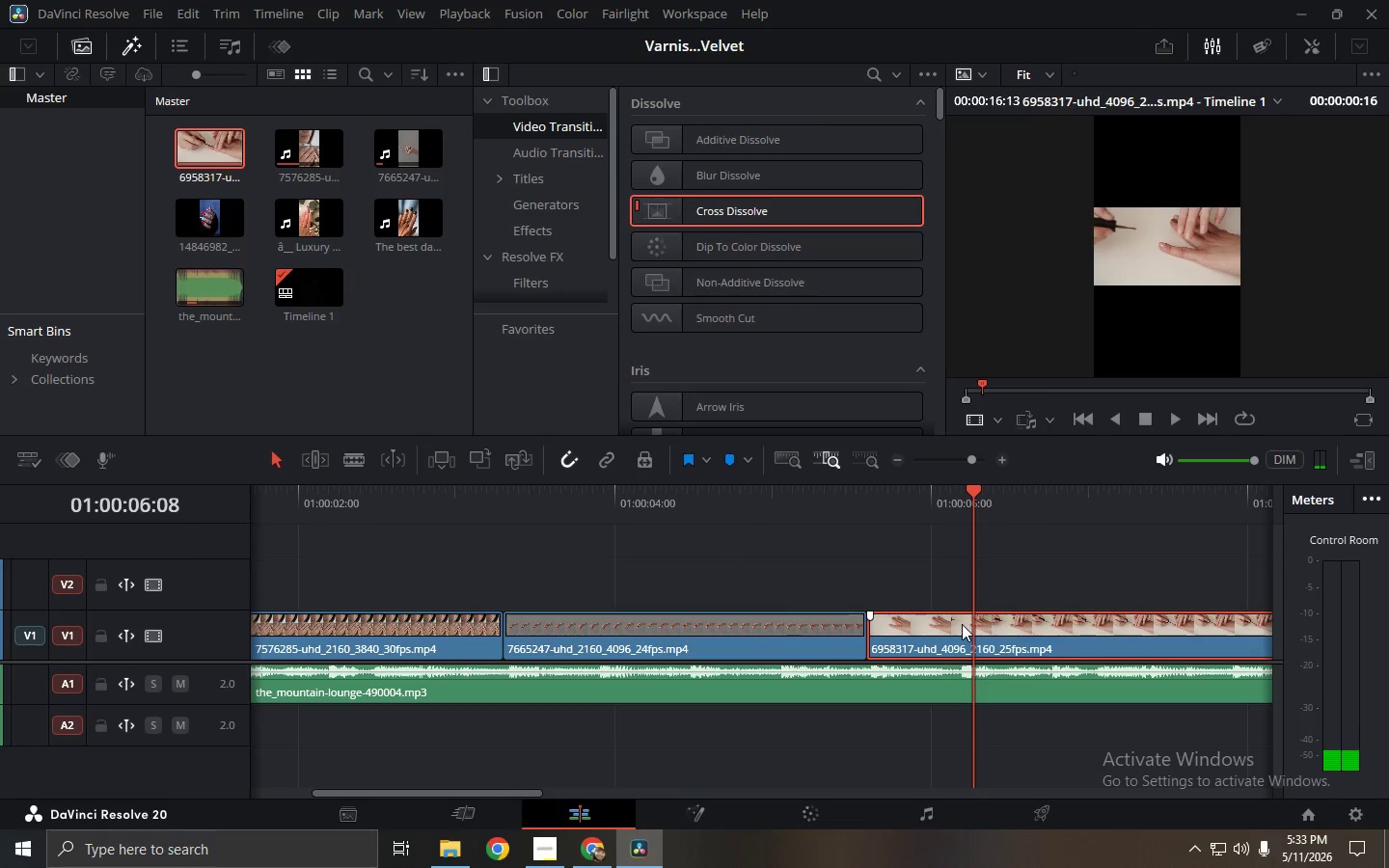 
right_click([960, 625])
 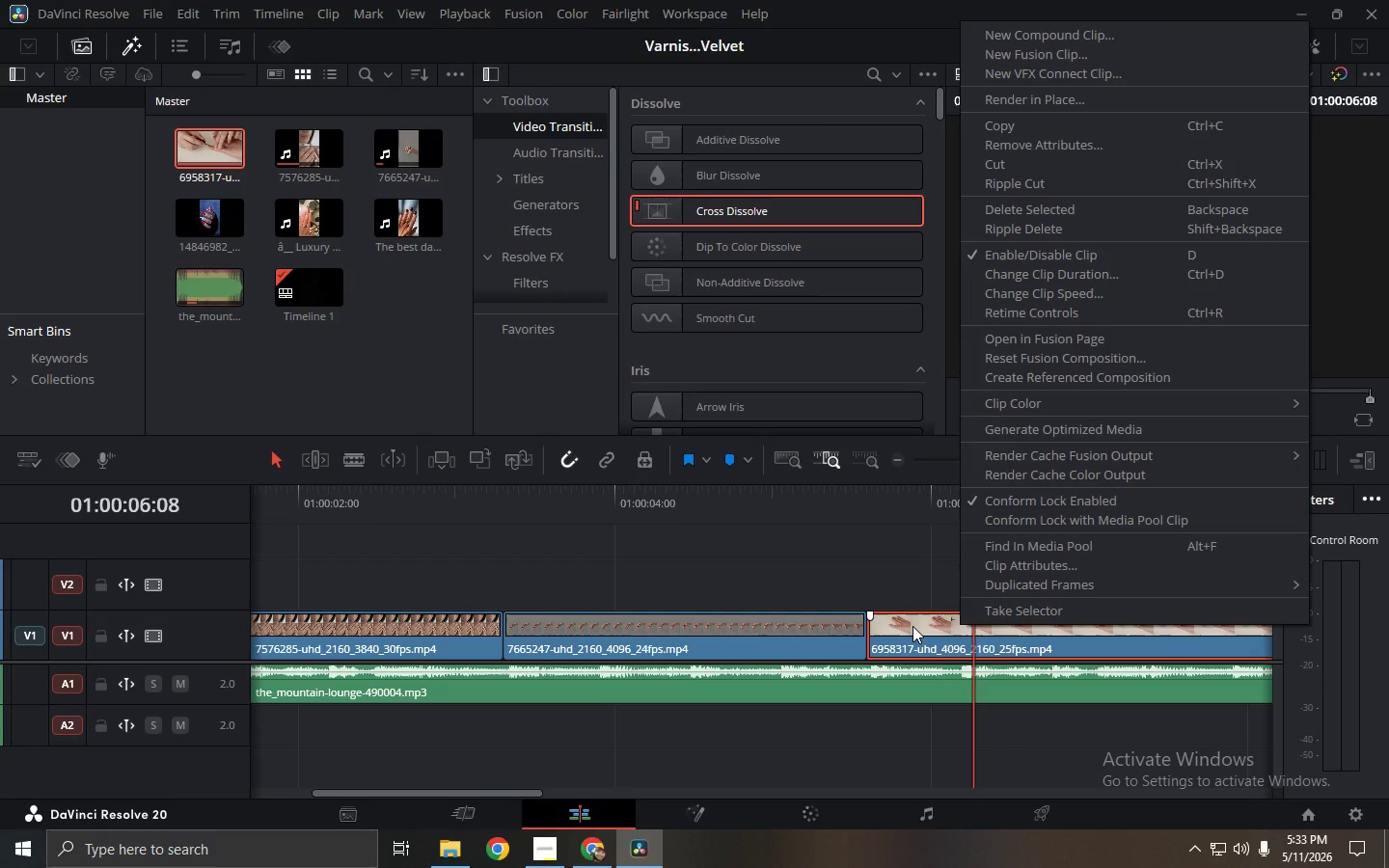 
wait(5.58)
 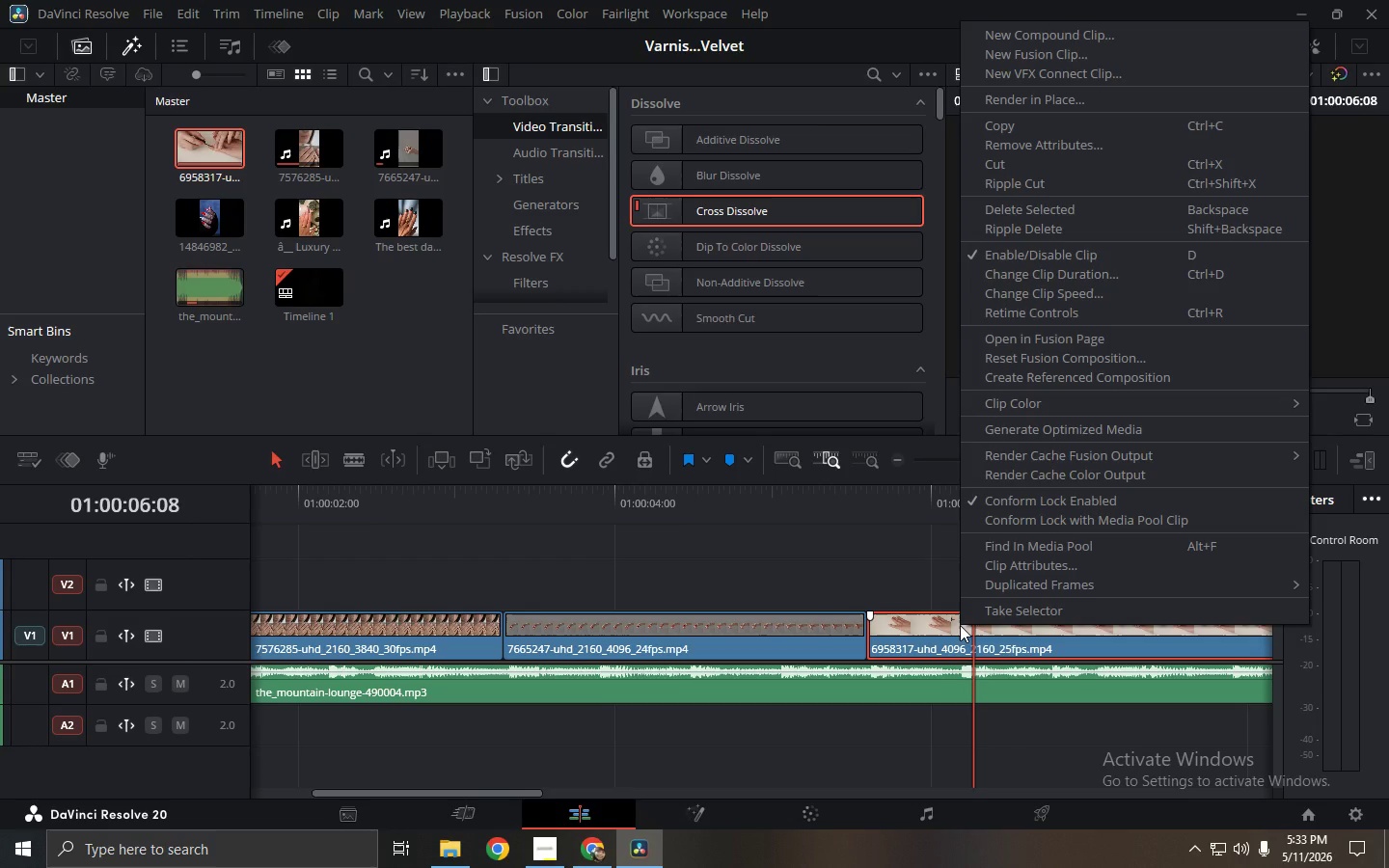 
left_click([912, 627])
 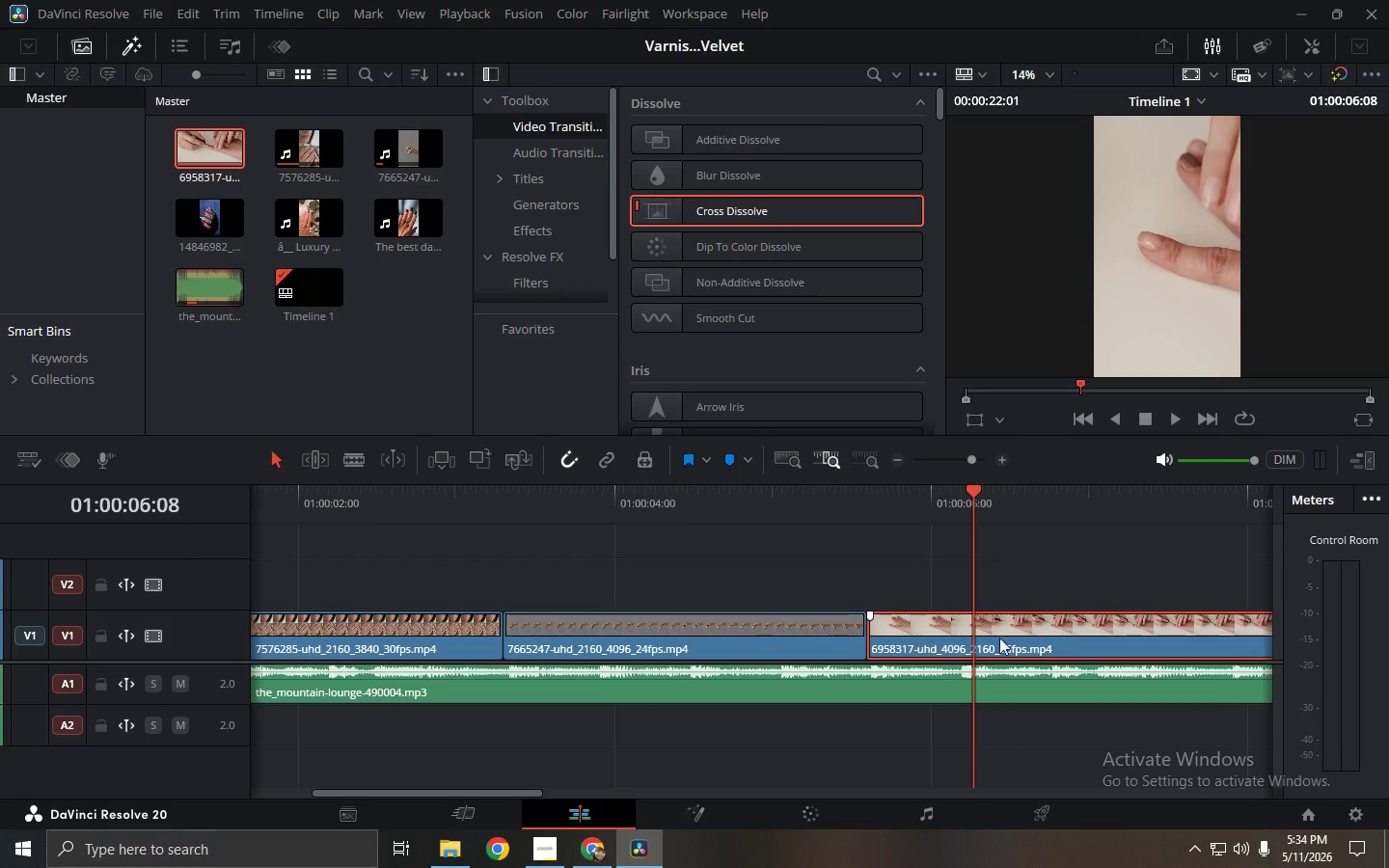 
key(Space)
 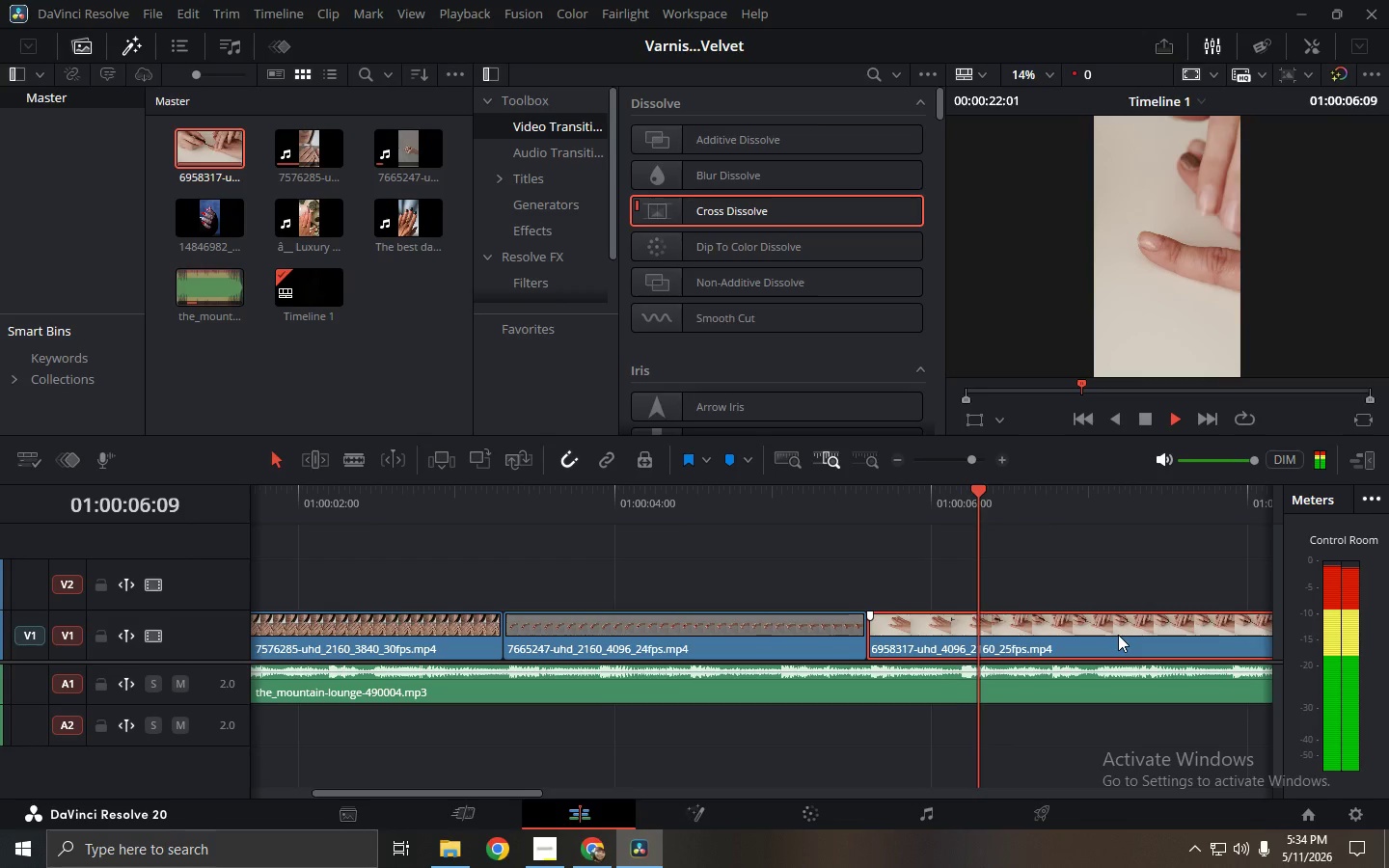 
key(Space)
 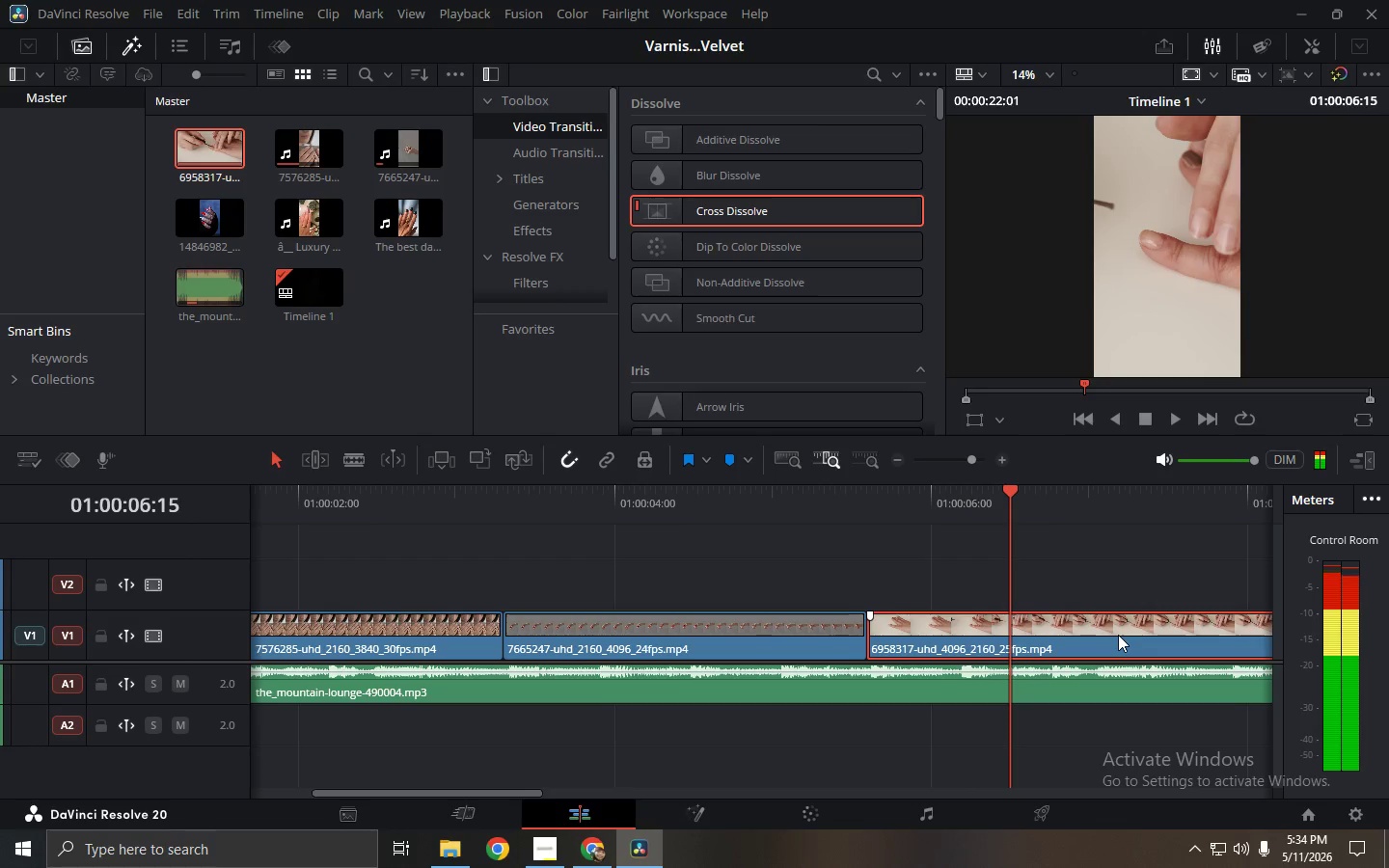 
key(Space)
 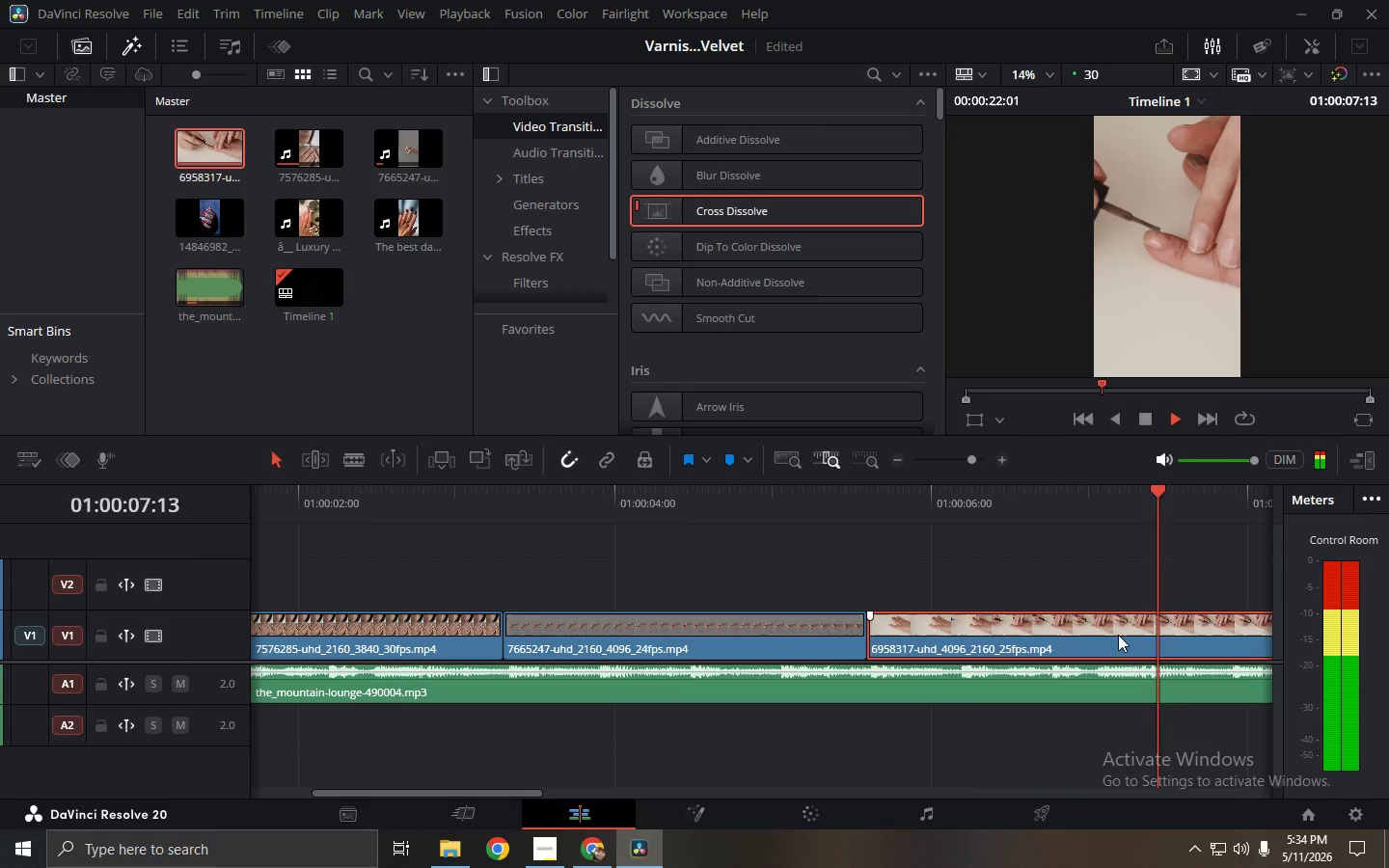 
key(Space)
 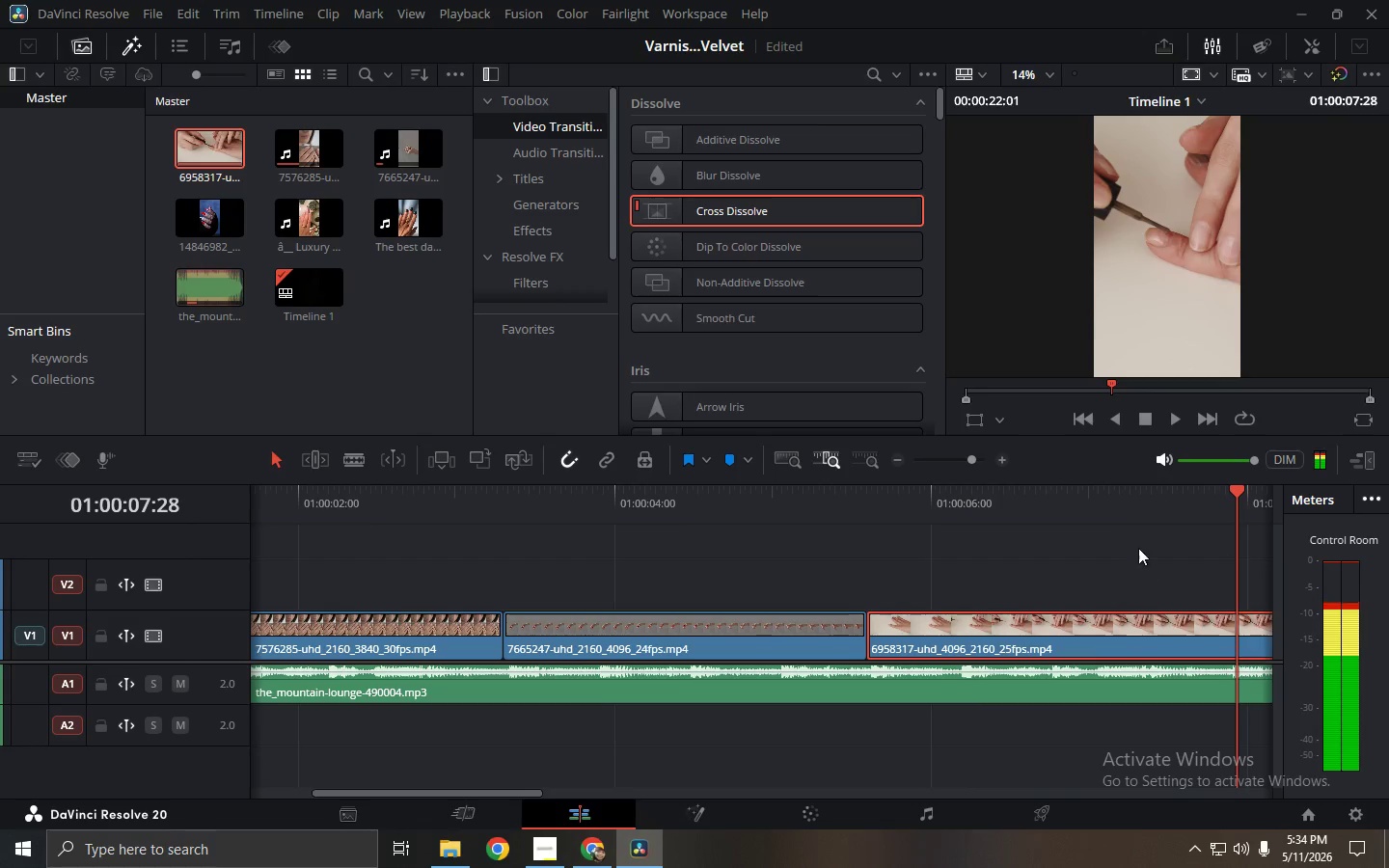 
left_click_drag(start_coordinate=[1164, 488], to_coordinate=[1096, 505])
 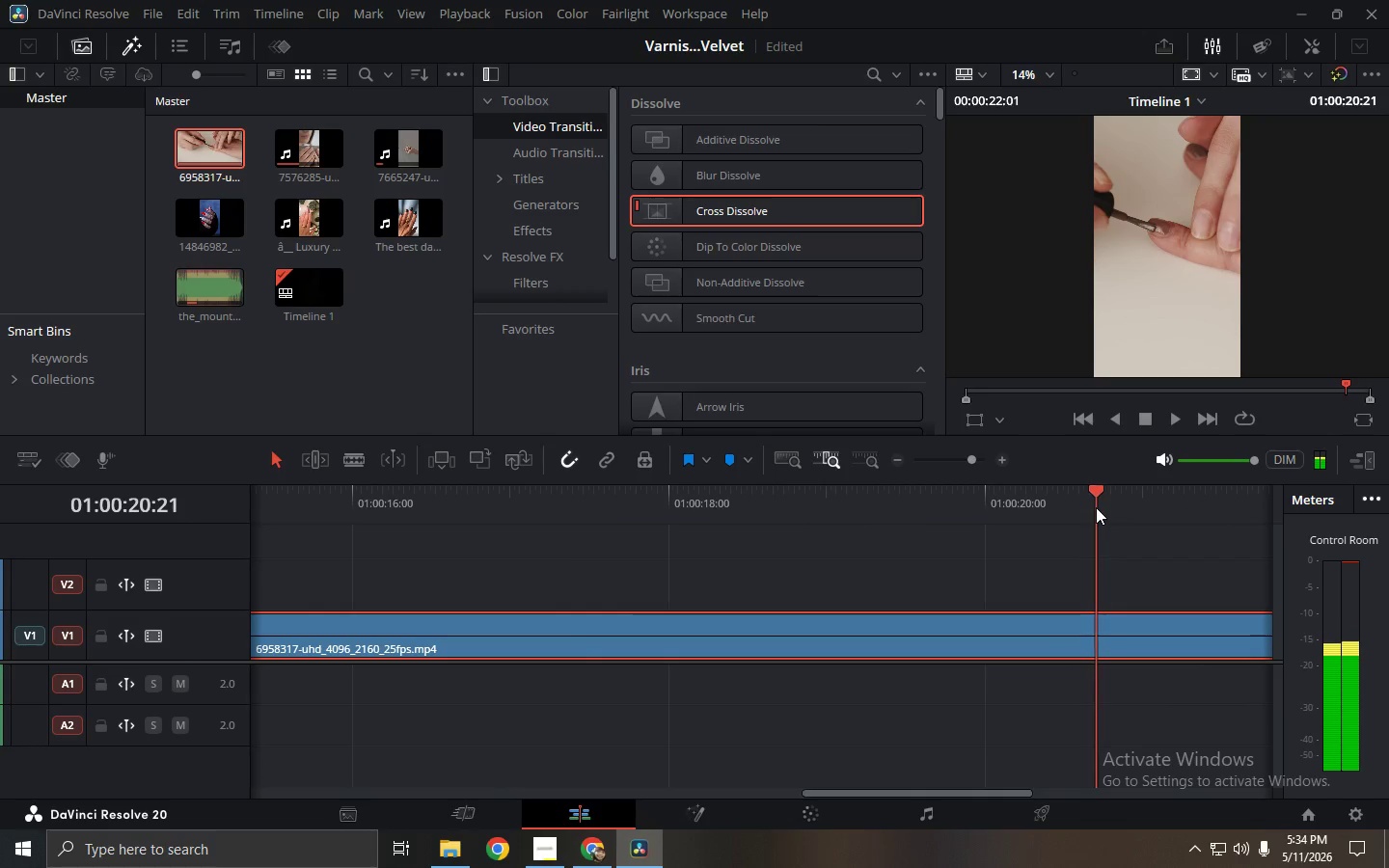 
key(Control+ControlLeft)
 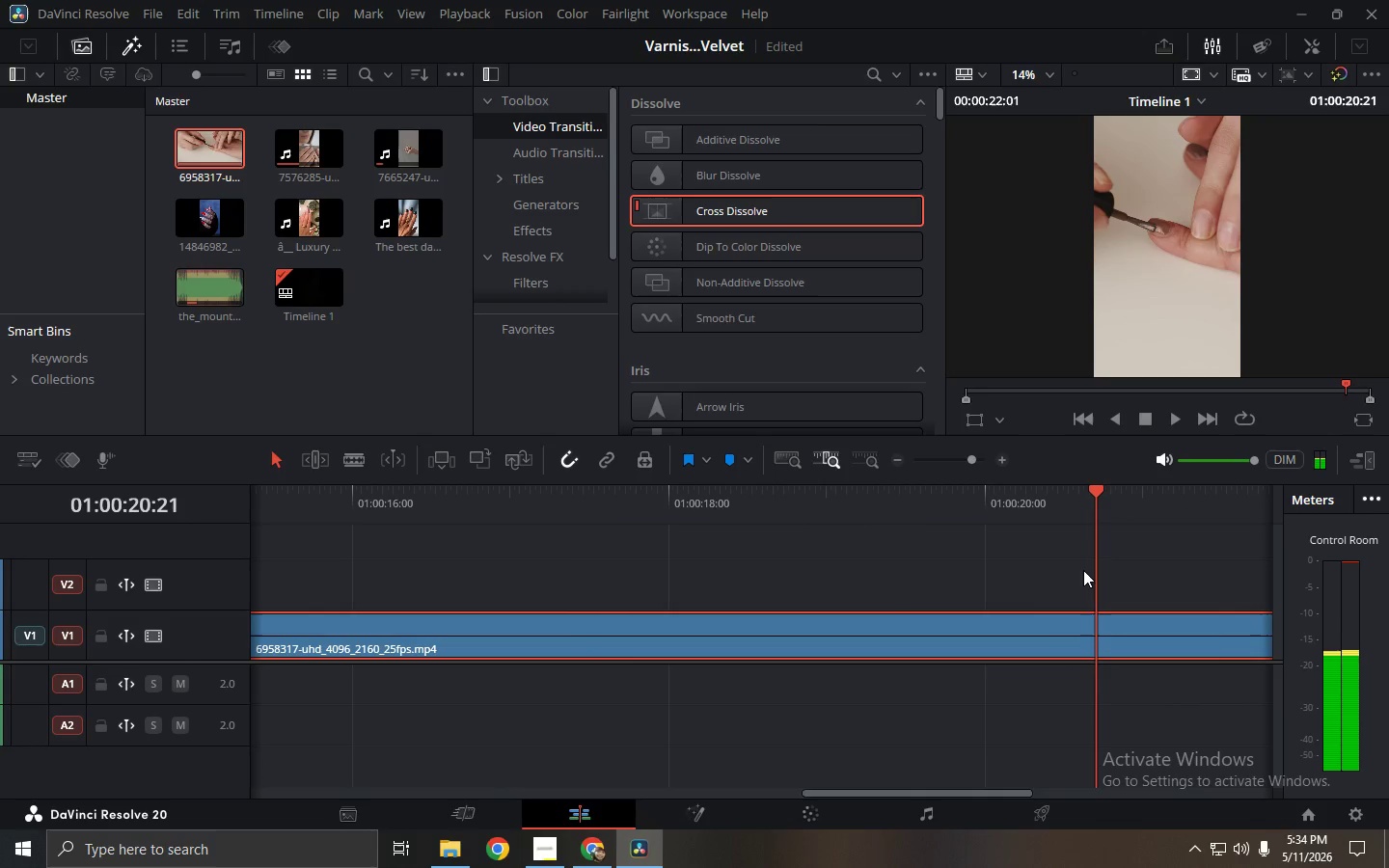 
key(Control+B)
 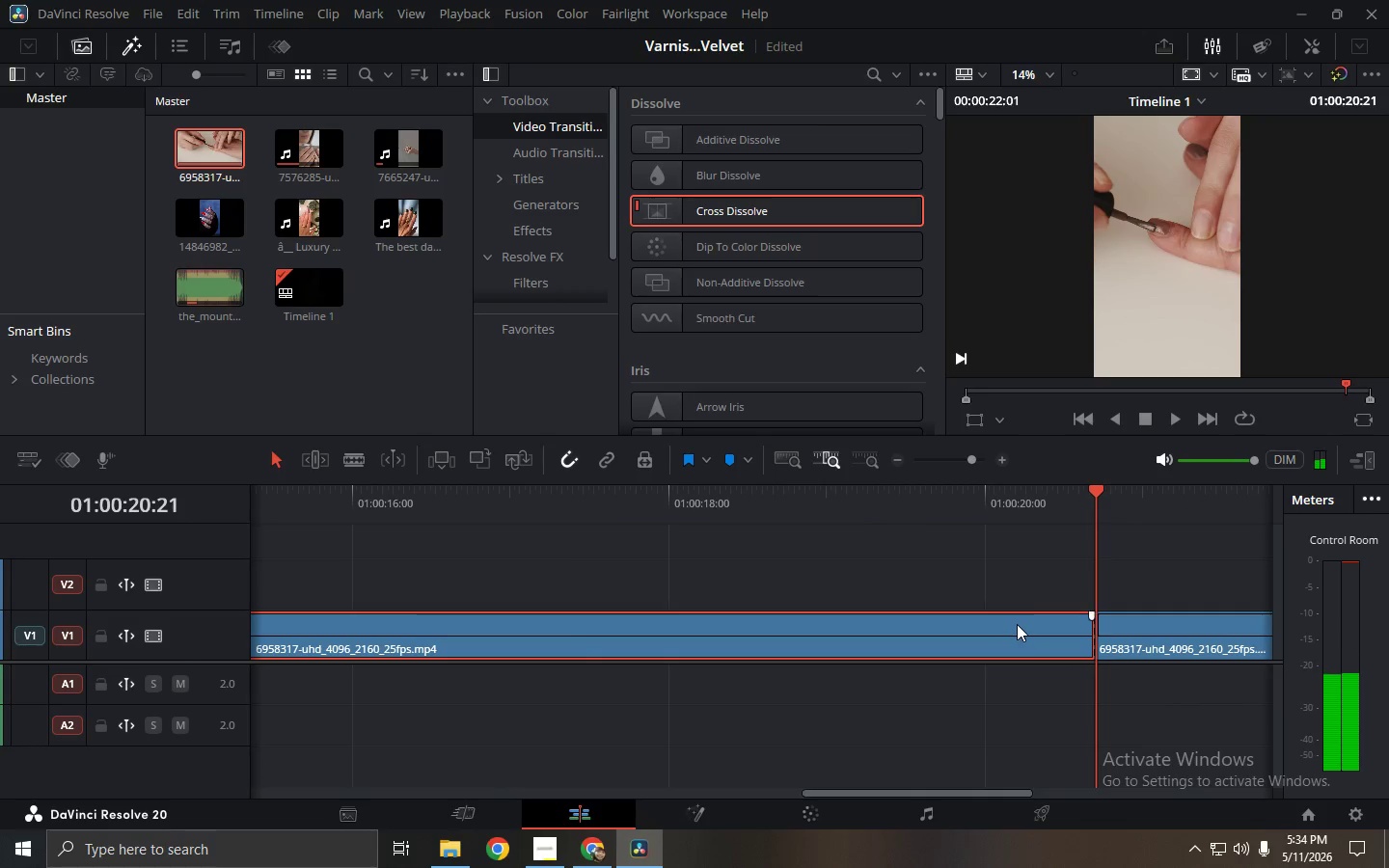 
left_click([1017, 624])
 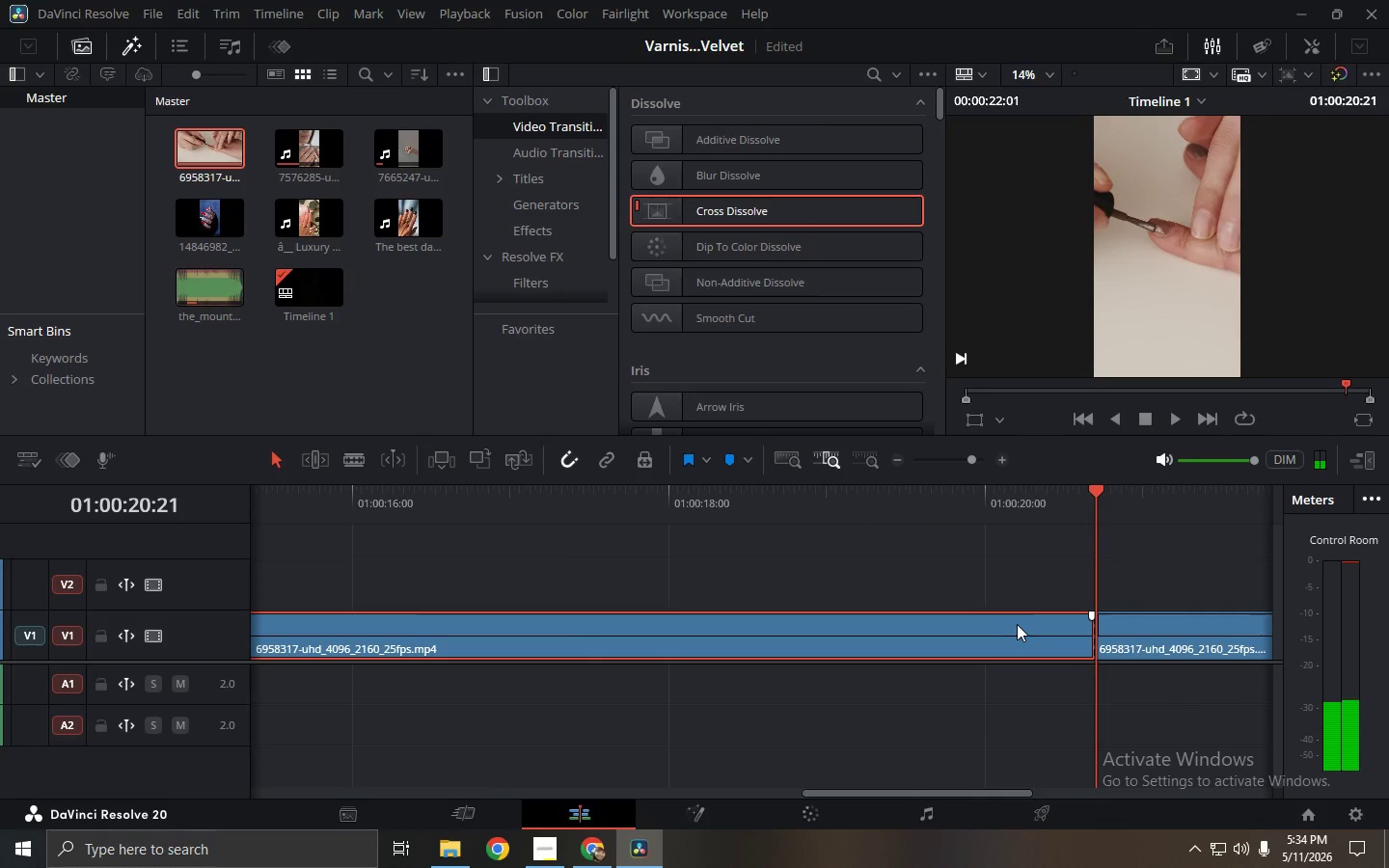 
left_click([1017, 625])
 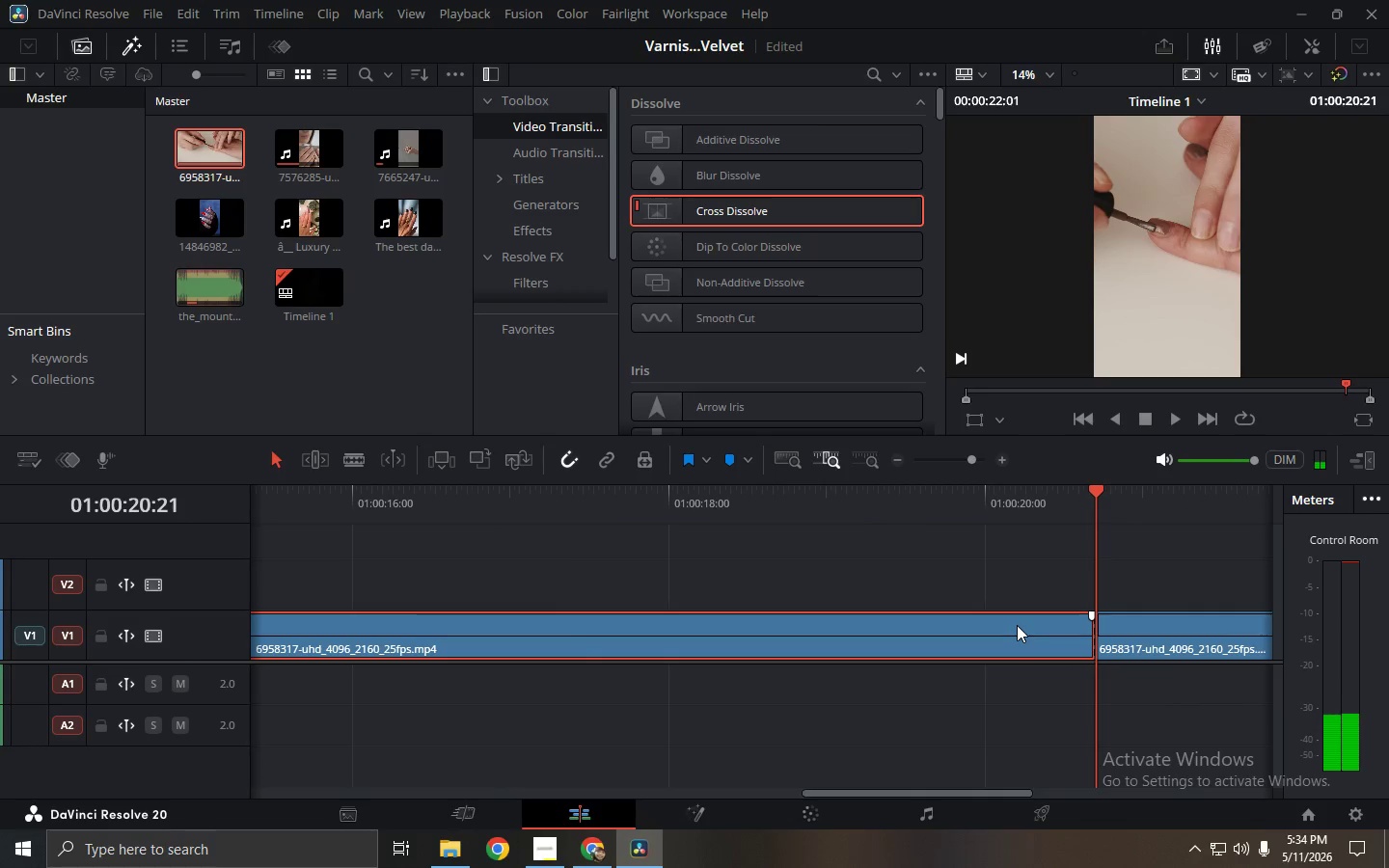 
key(Backspace)
 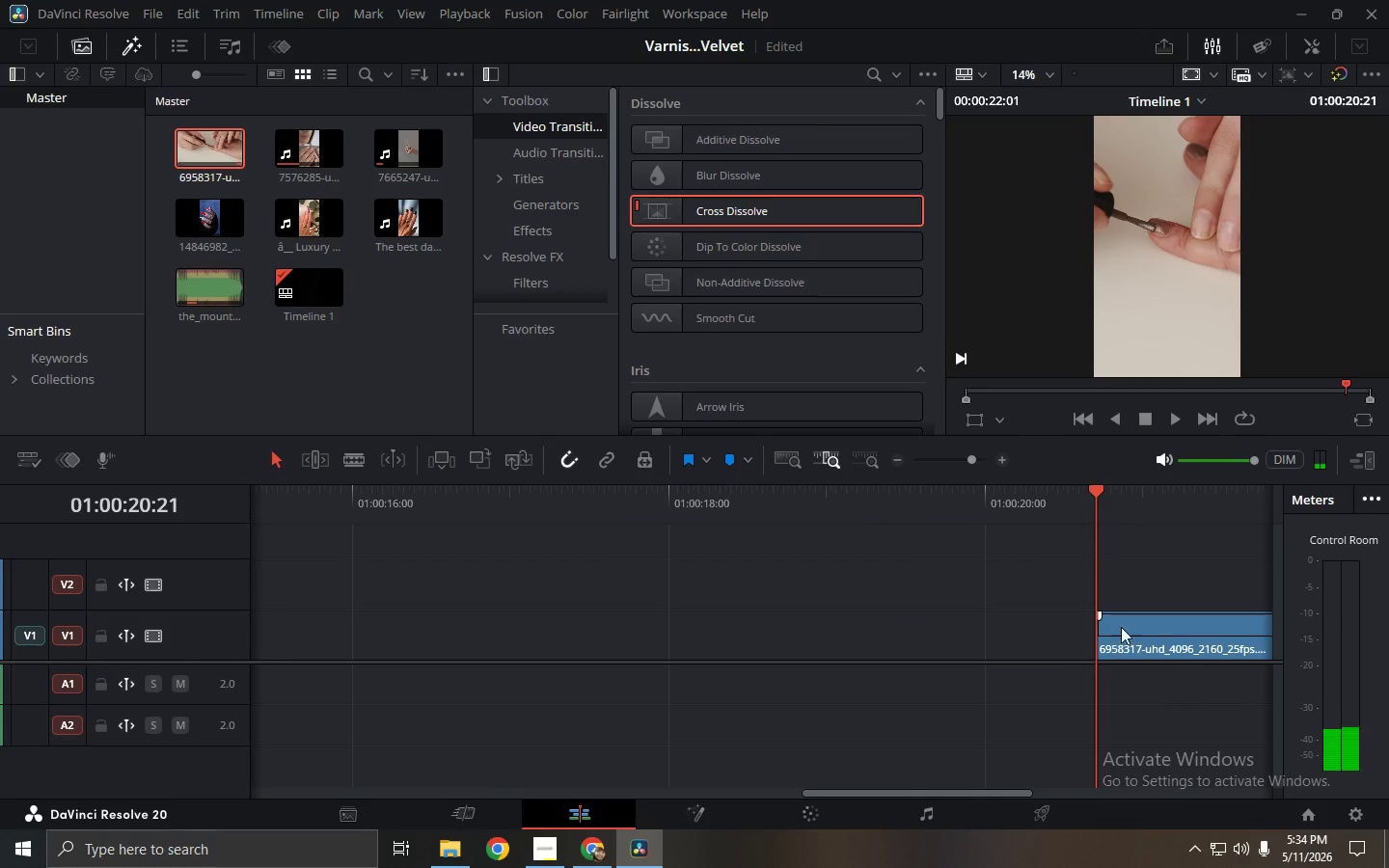 
left_click_drag(start_coordinate=[1166, 636], to_coordinate=[1194, 629])
 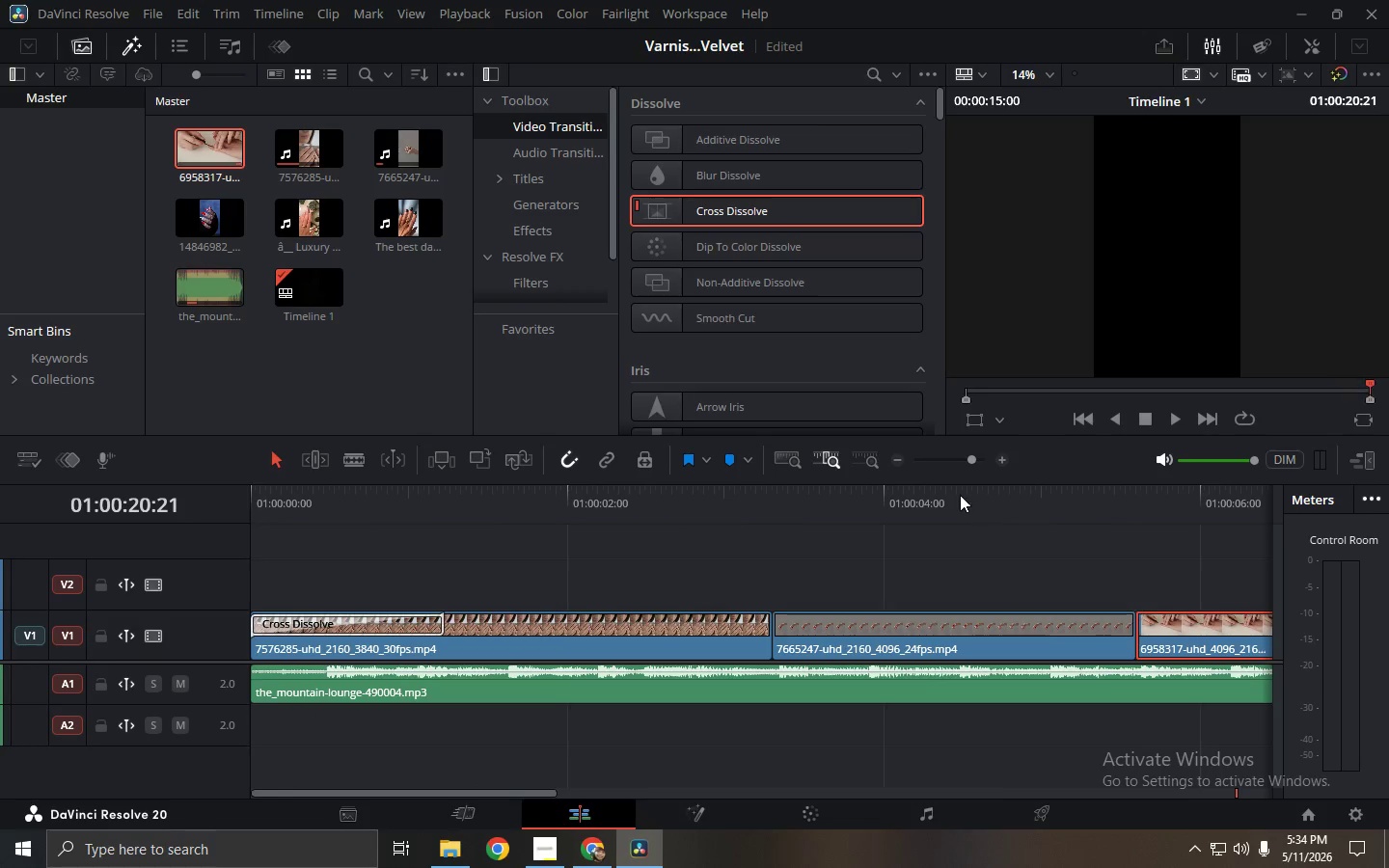 
left_click([960, 495])
 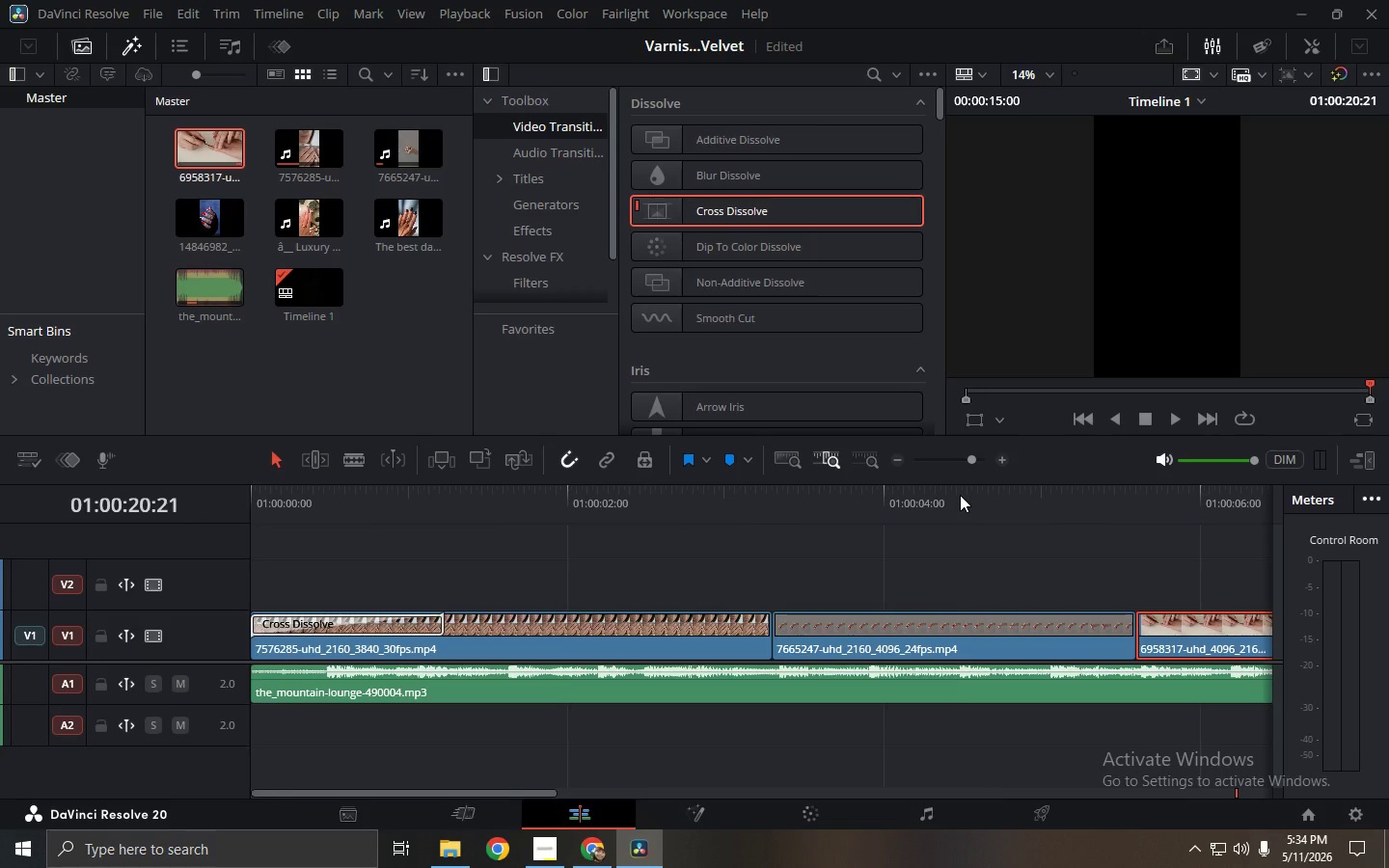 
key(Space)
 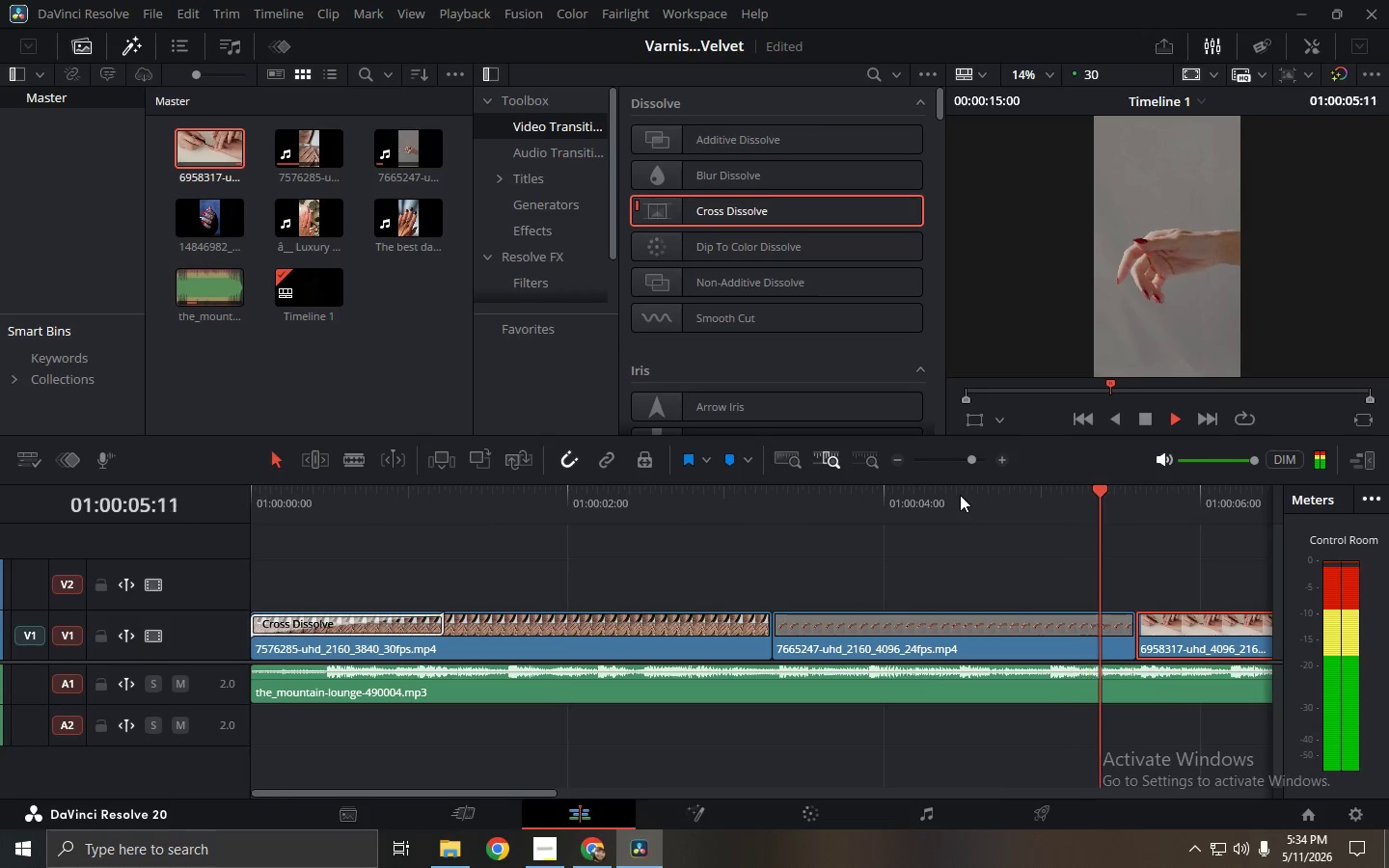 
key(Space)
 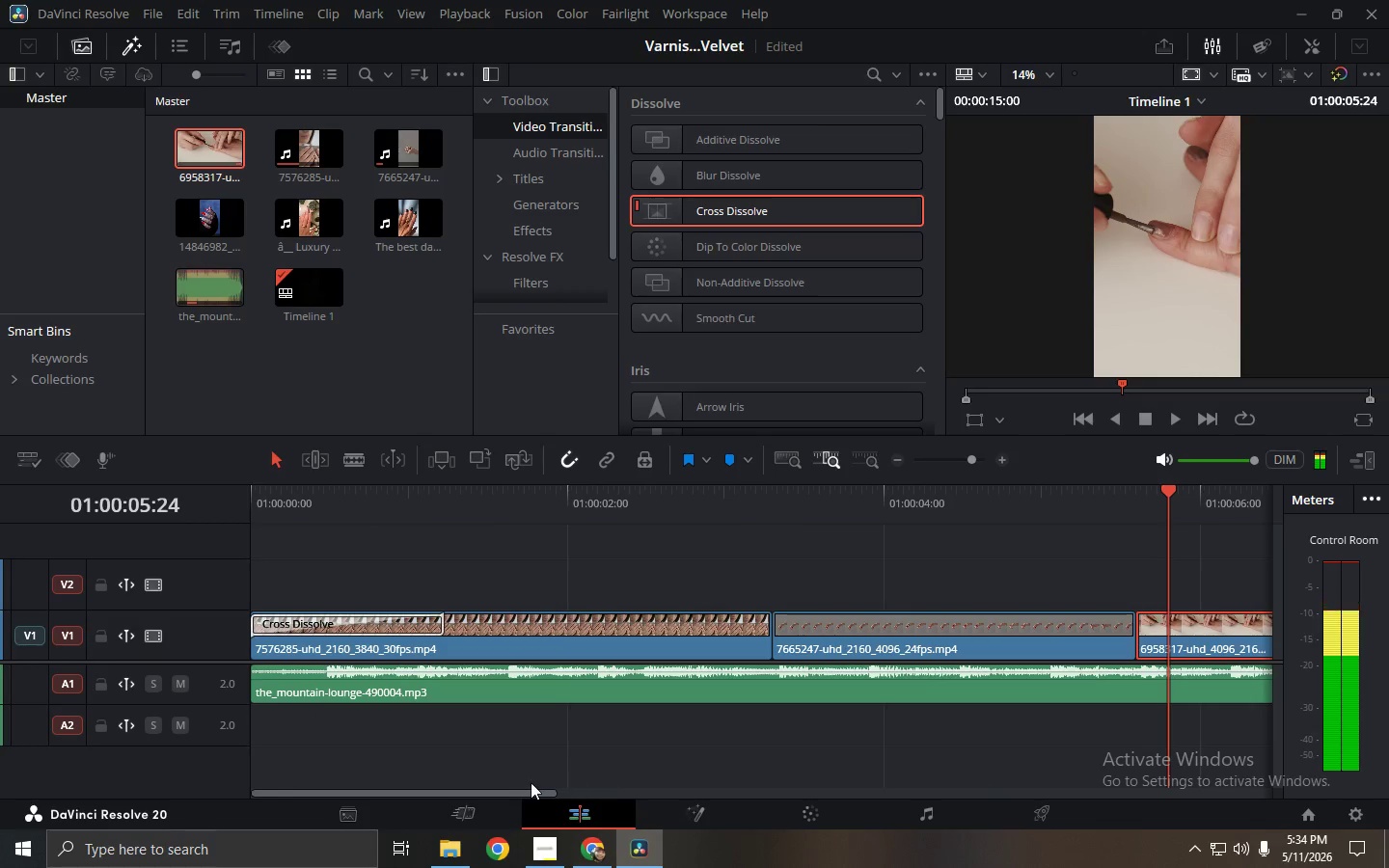 
left_click_drag(start_coordinate=[531, 794], to_coordinate=[679, 800])
 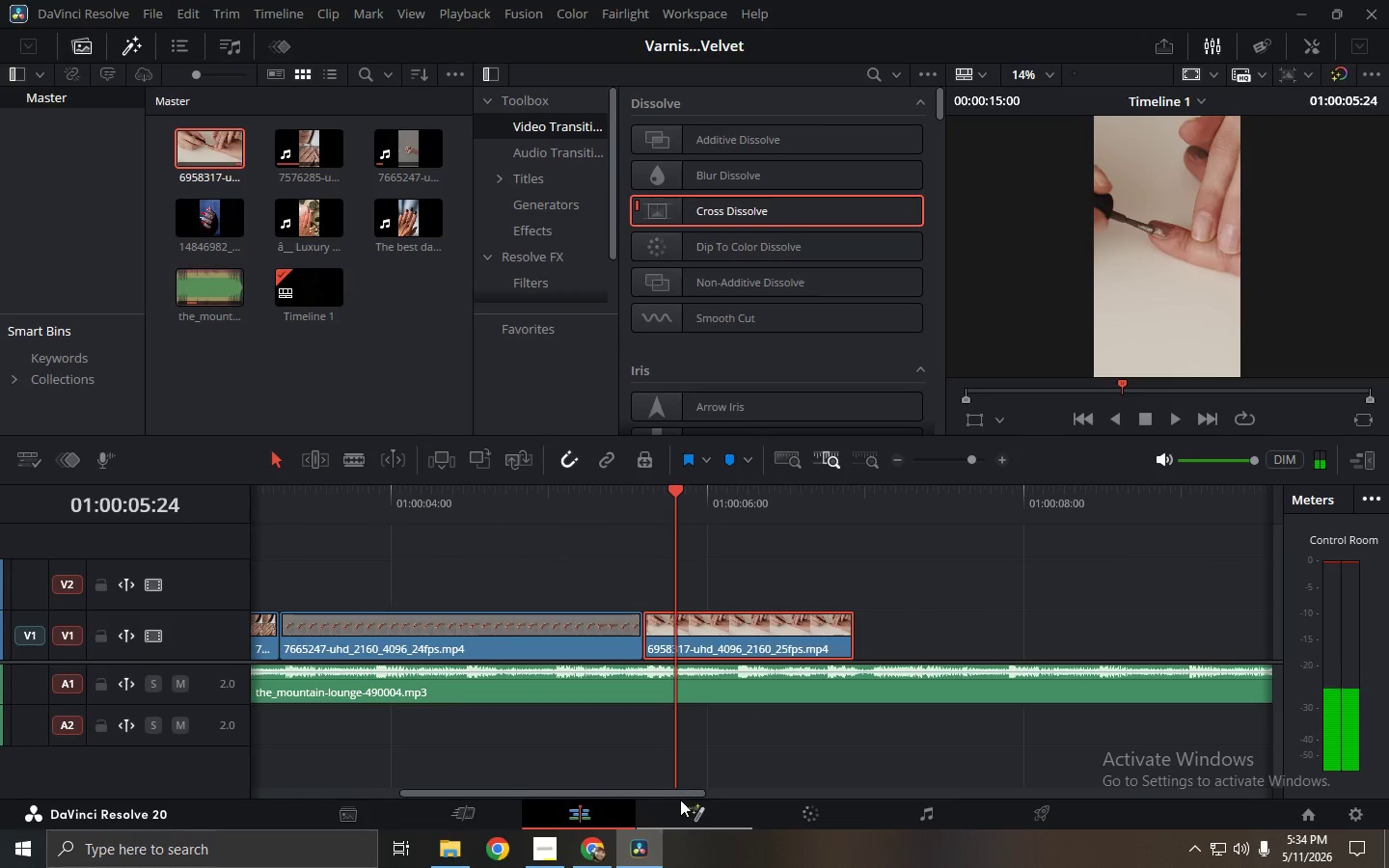 
key(Space)
 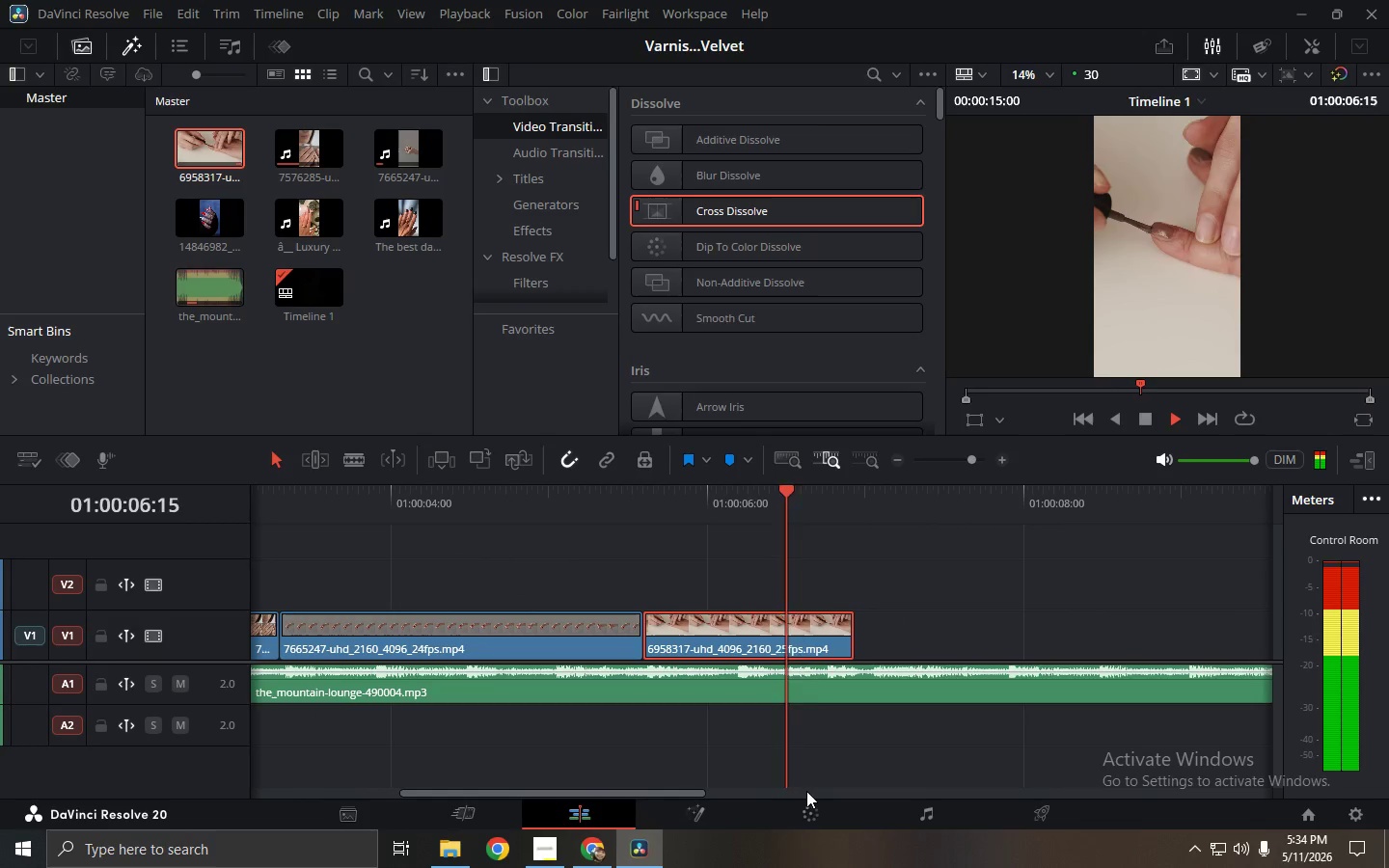 
key(Space)
 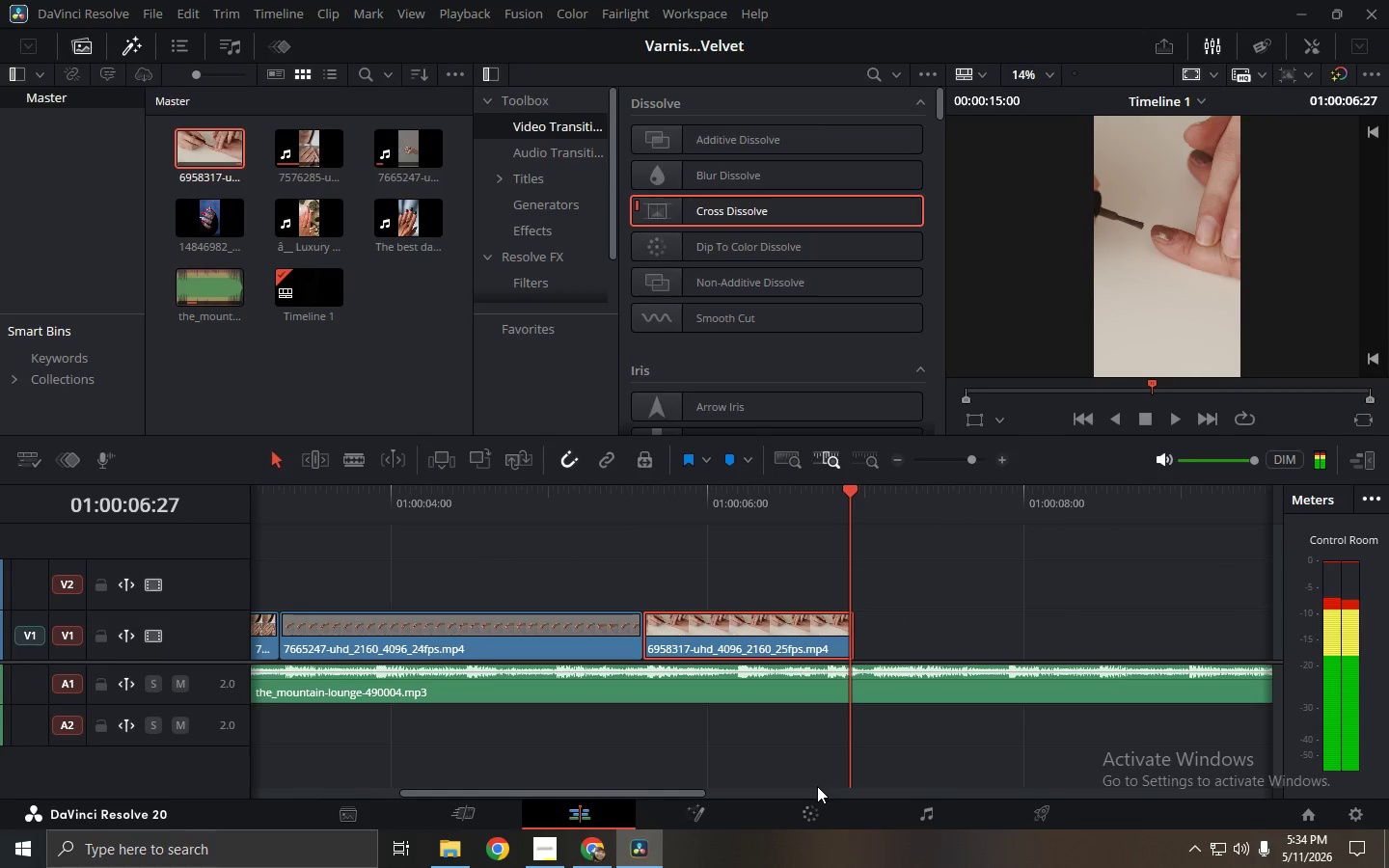 
key(Space)
 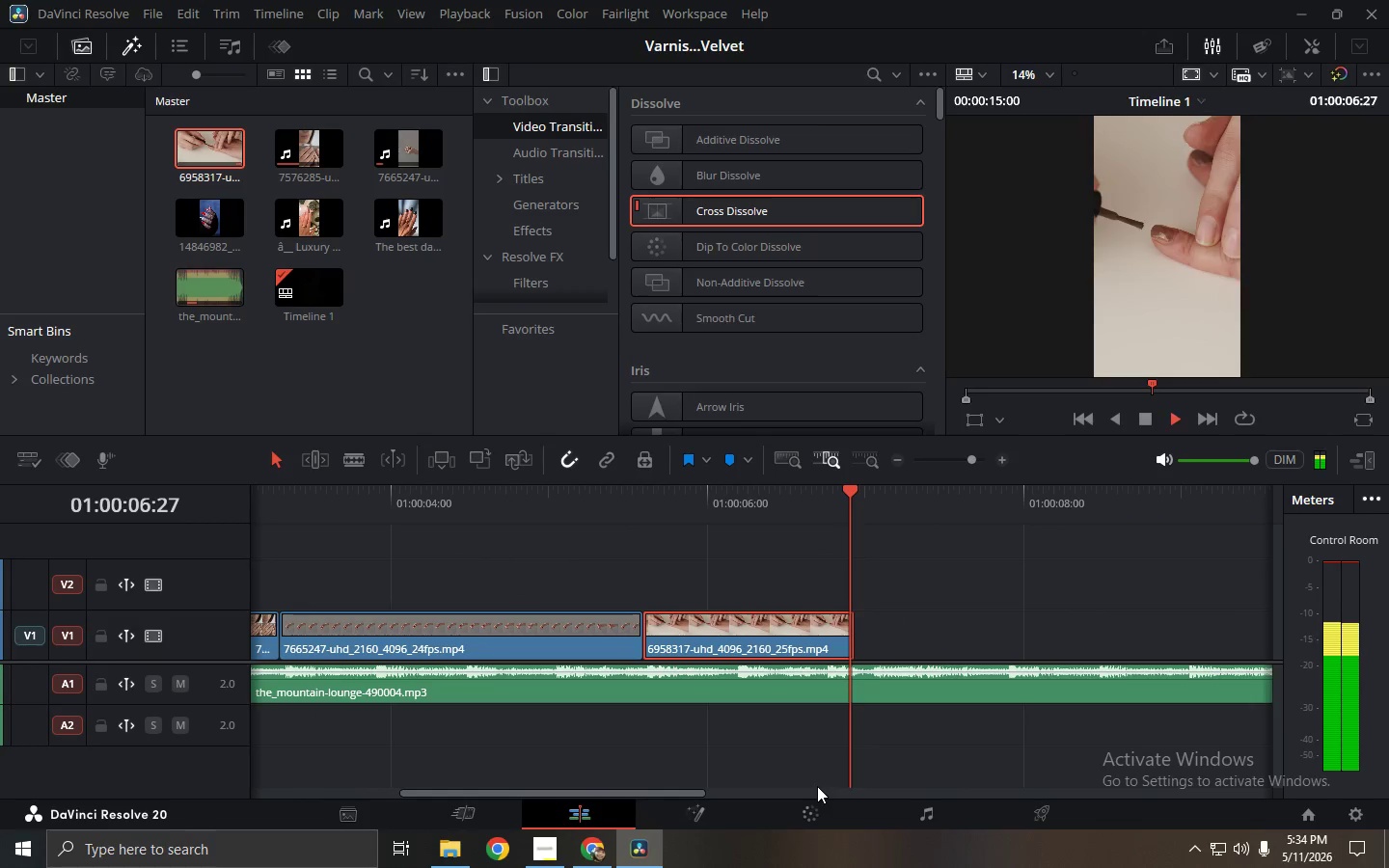 
key(Space)
 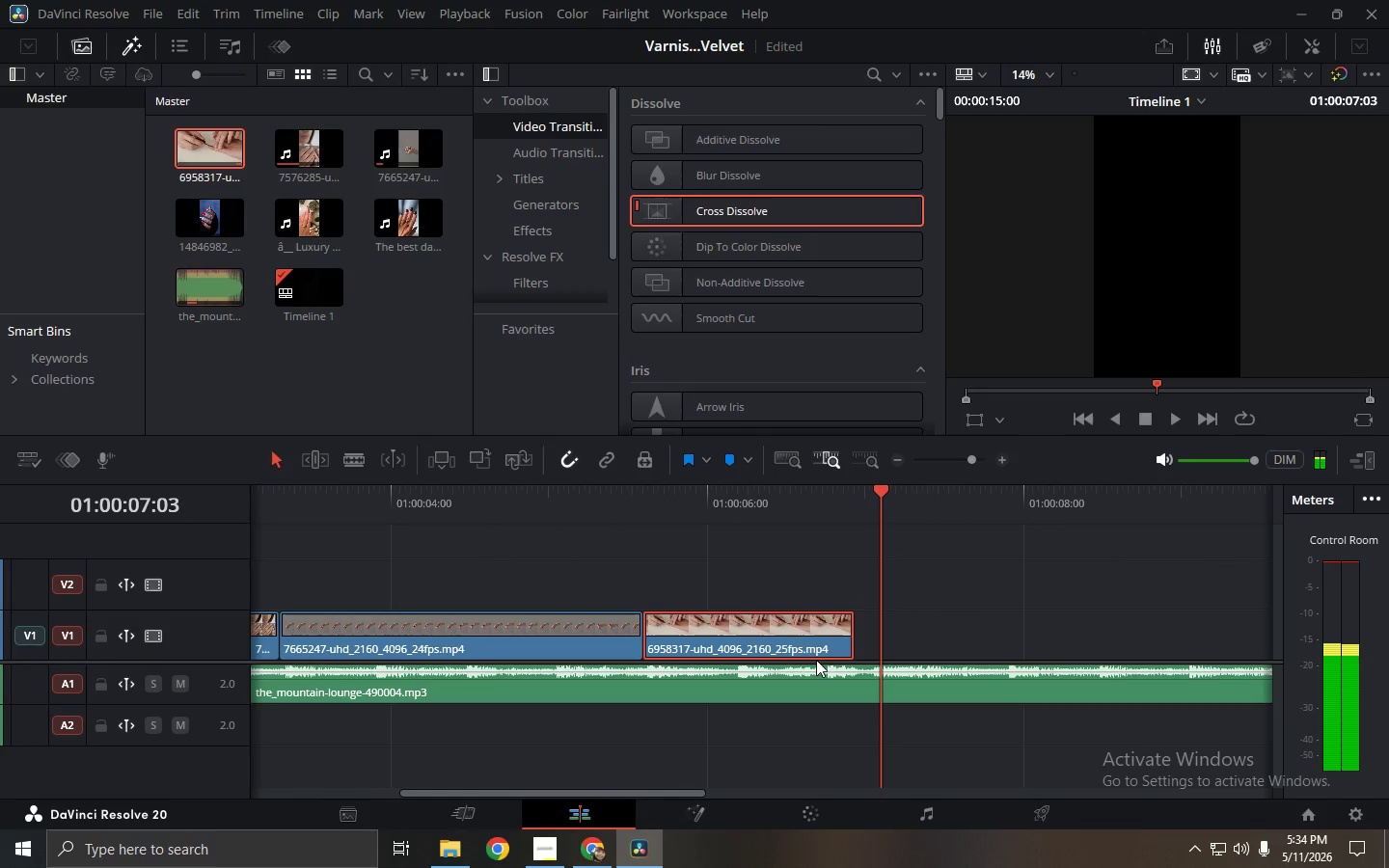 
left_click([816, 641])
 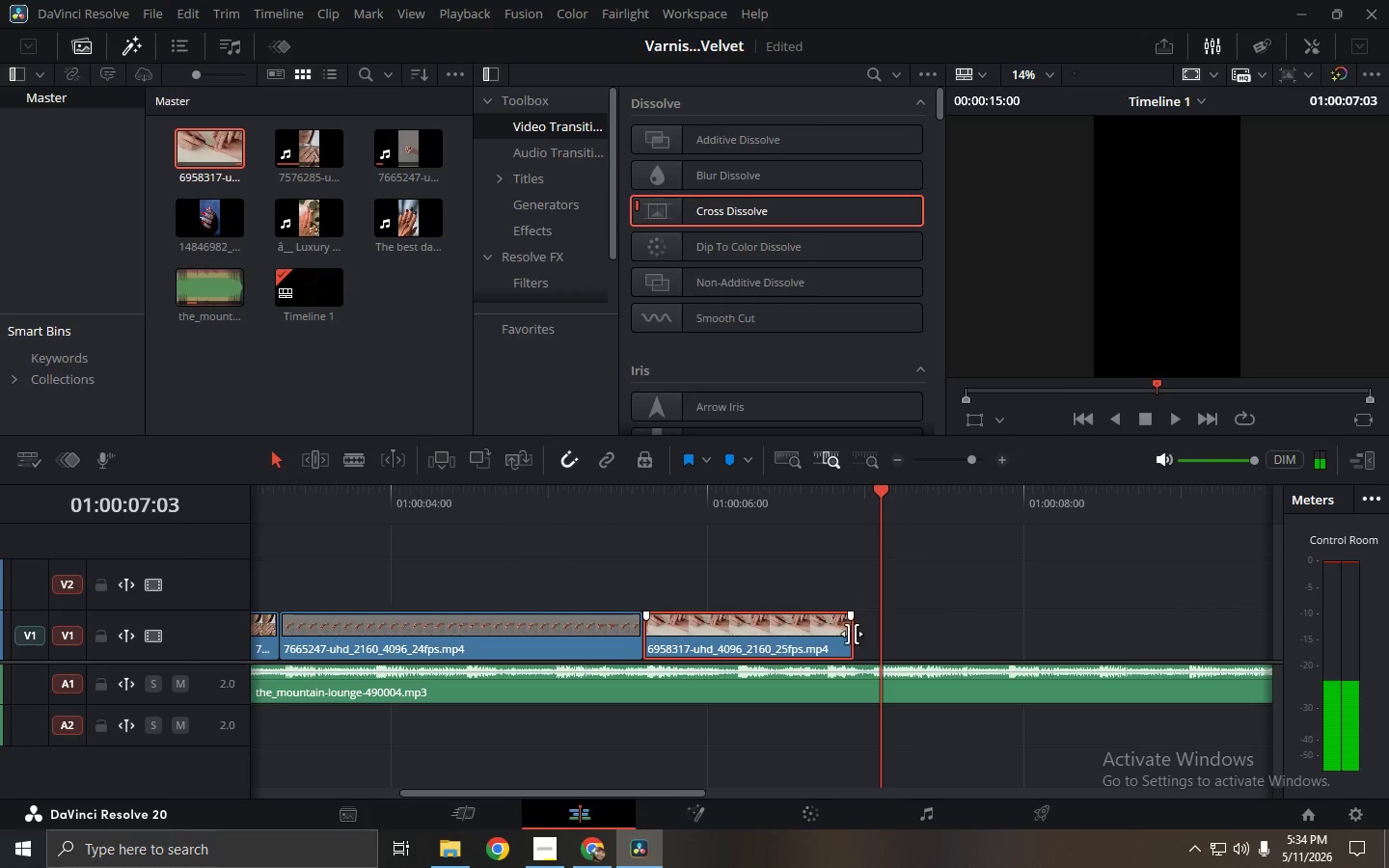 
left_click_drag(start_coordinate=[854, 636], to_coordinate=[890, 638])
 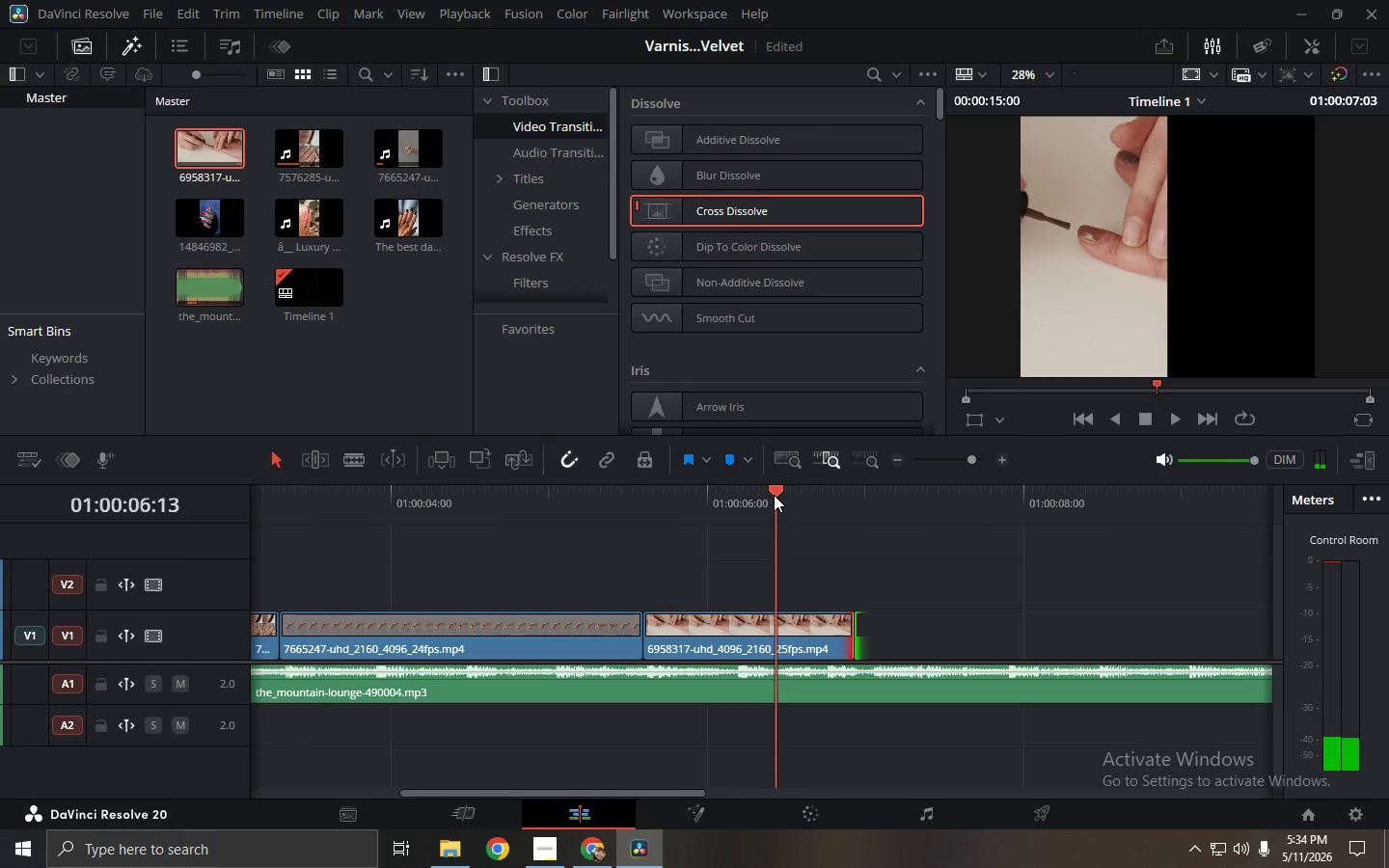 
key(Space)
 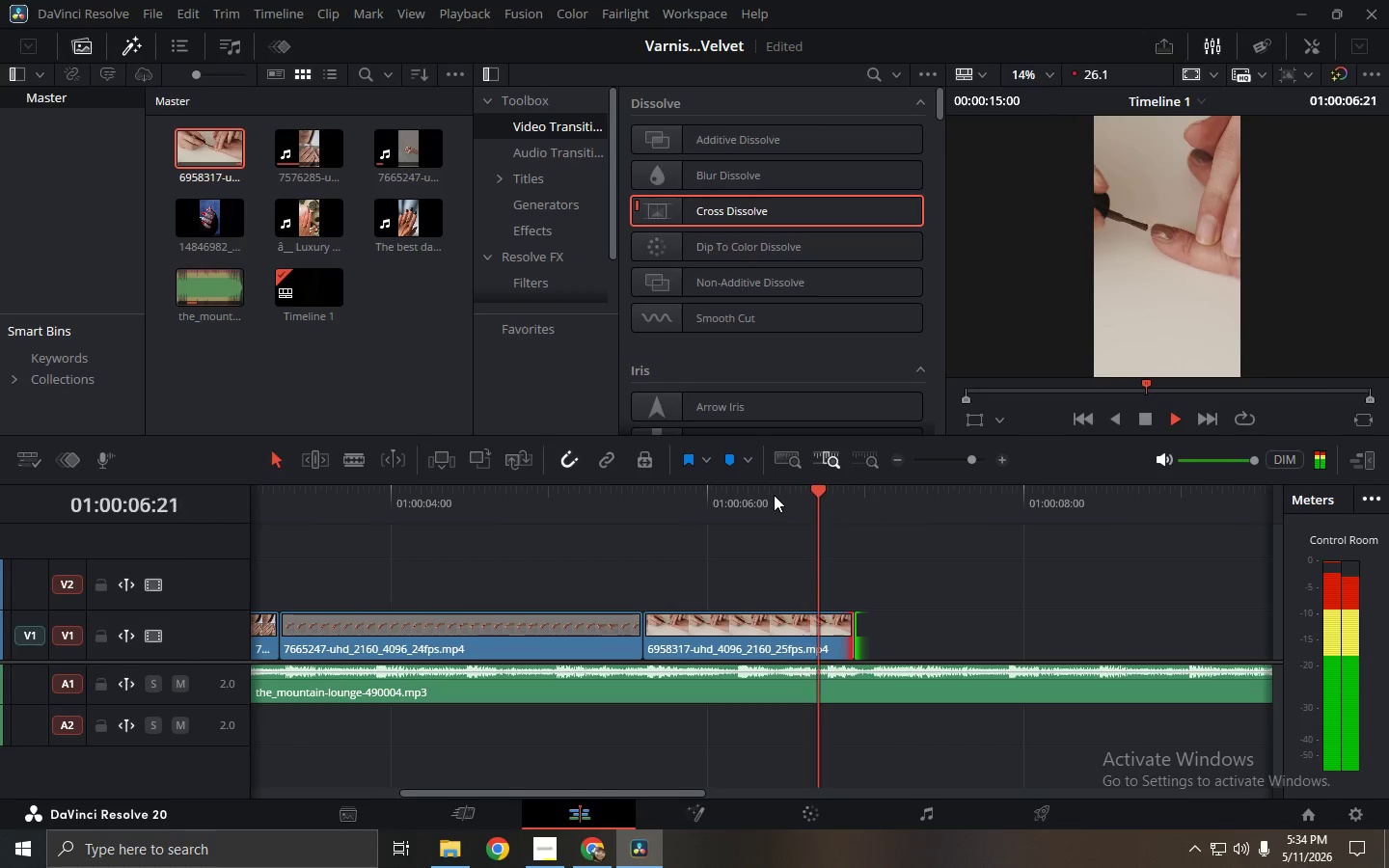 
key(Space)
 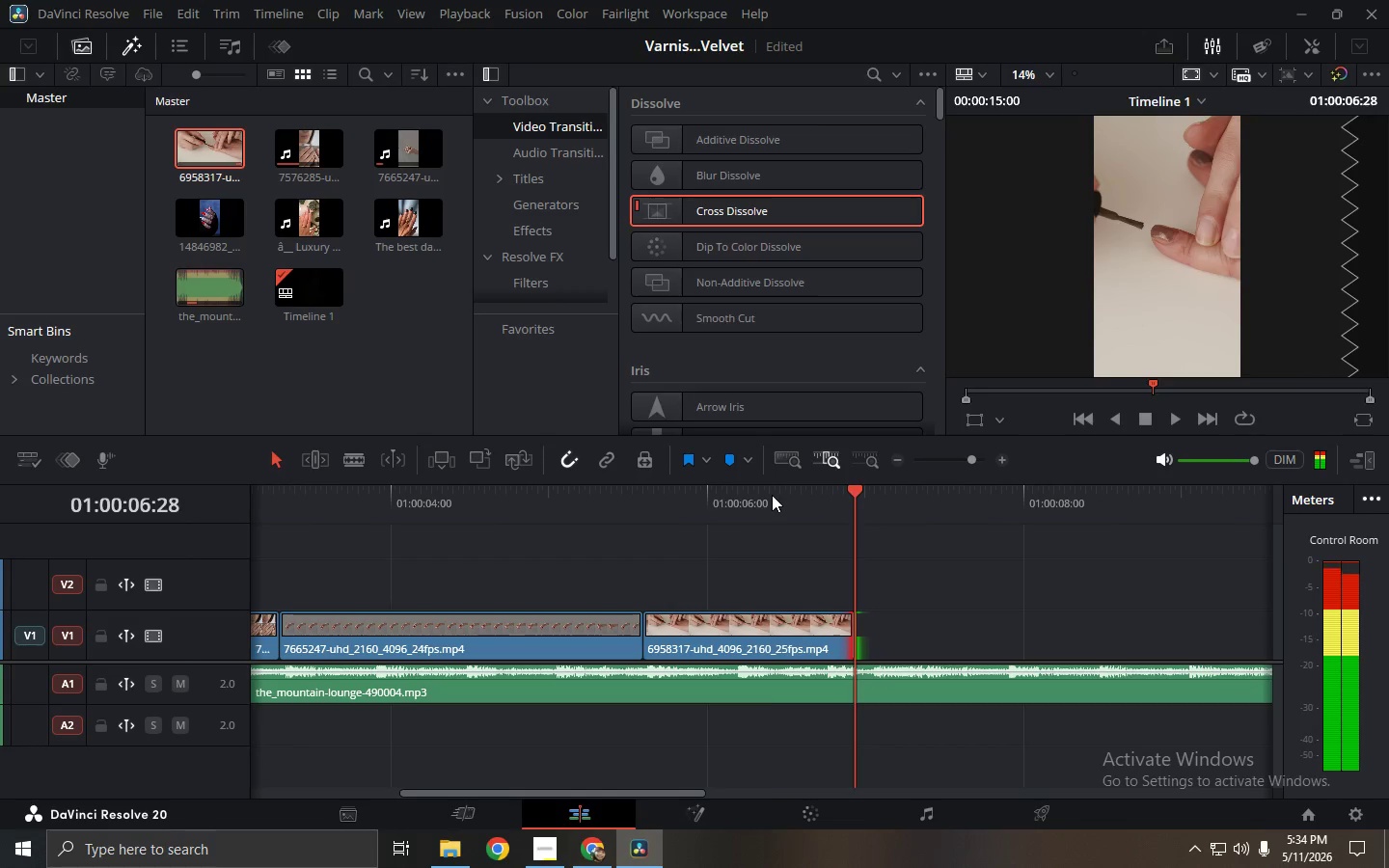 
left_click_drag(start_coordinate=[771, 495], to_coordinate=[848, 532])
 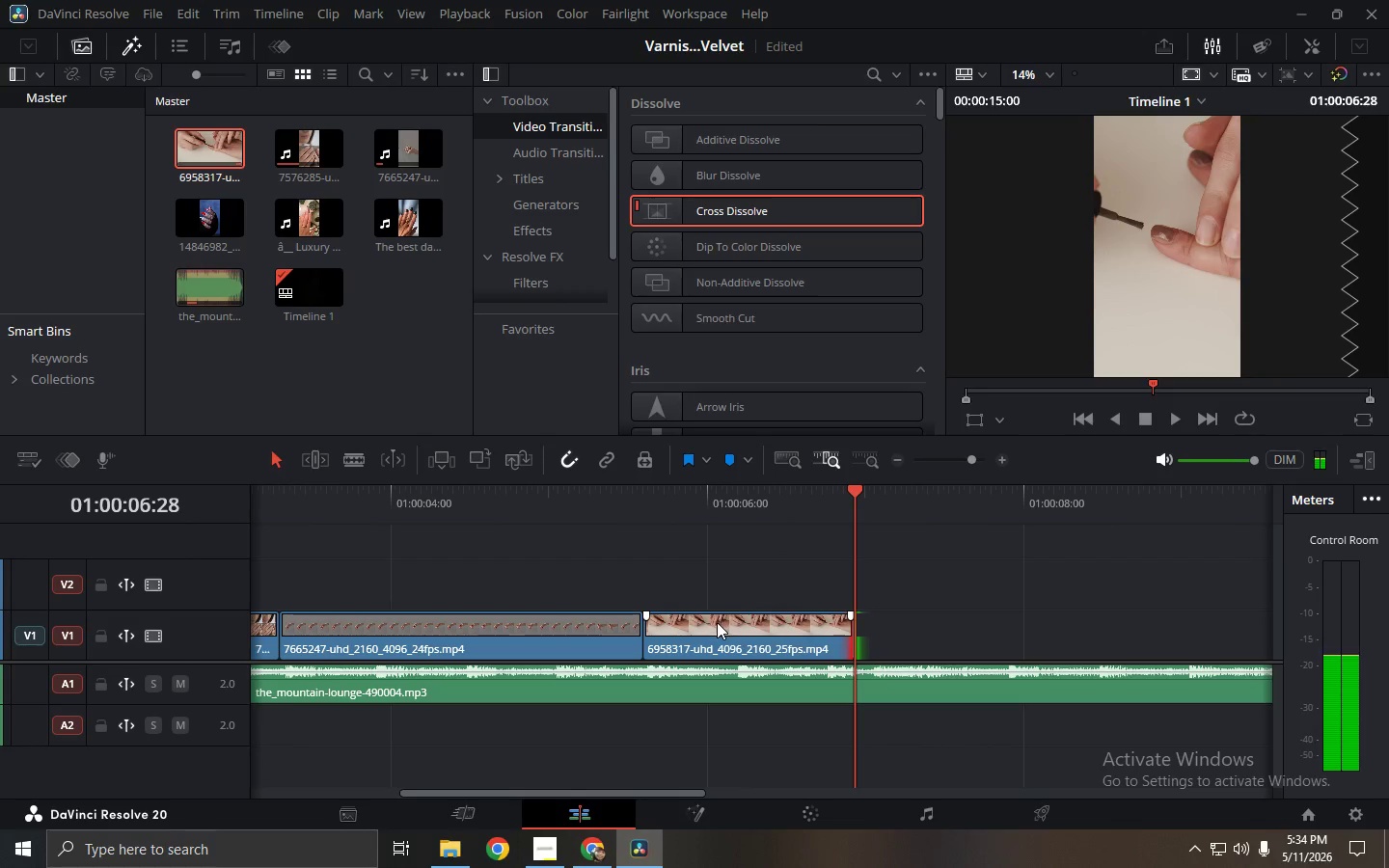 
left_click_drag(start_coordinate=[708, 623], to_coordinate=[921, 625])
 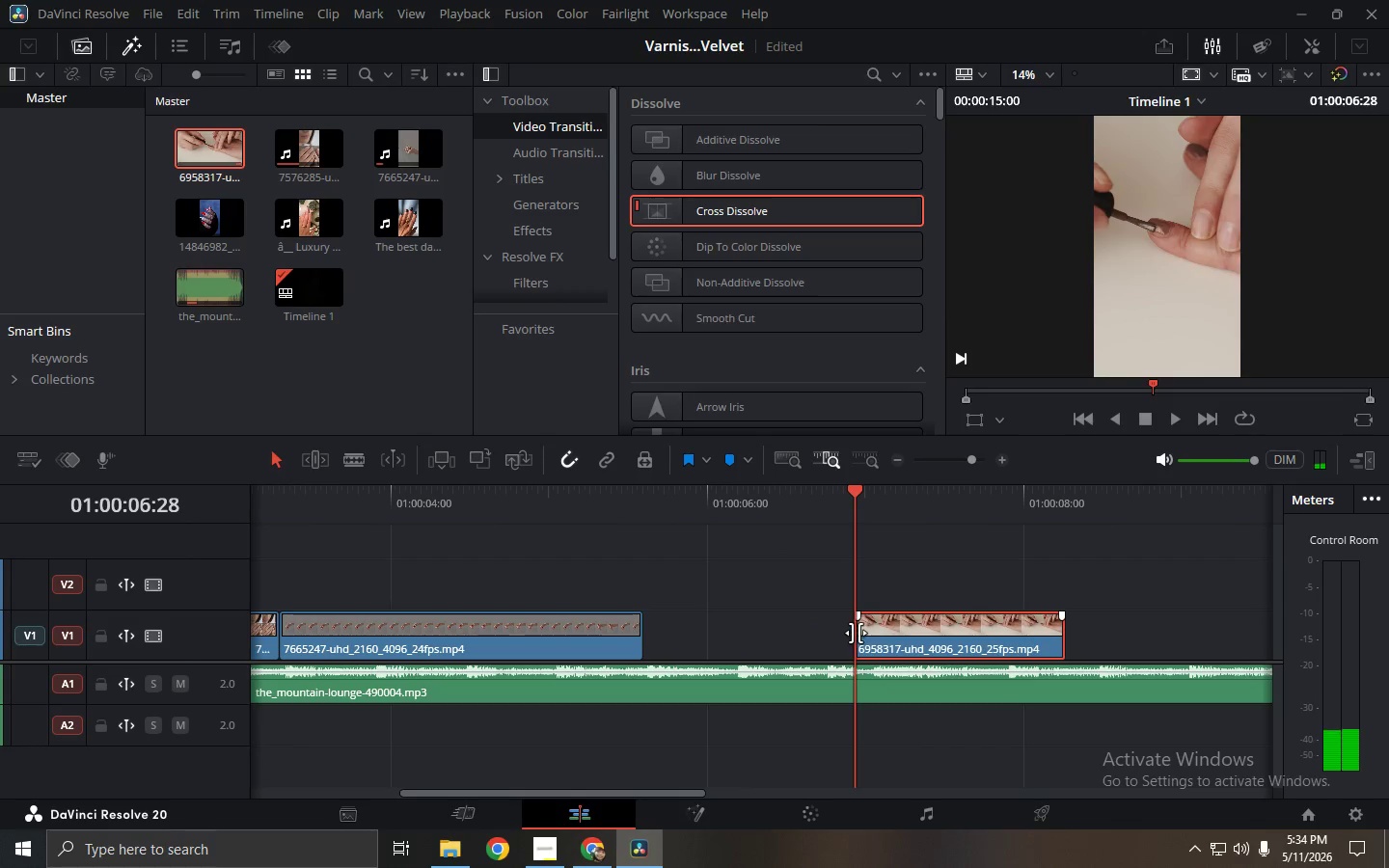 
left_click_drag(start_coordinate=[856, 633], to_coordinate=[641, 633])
 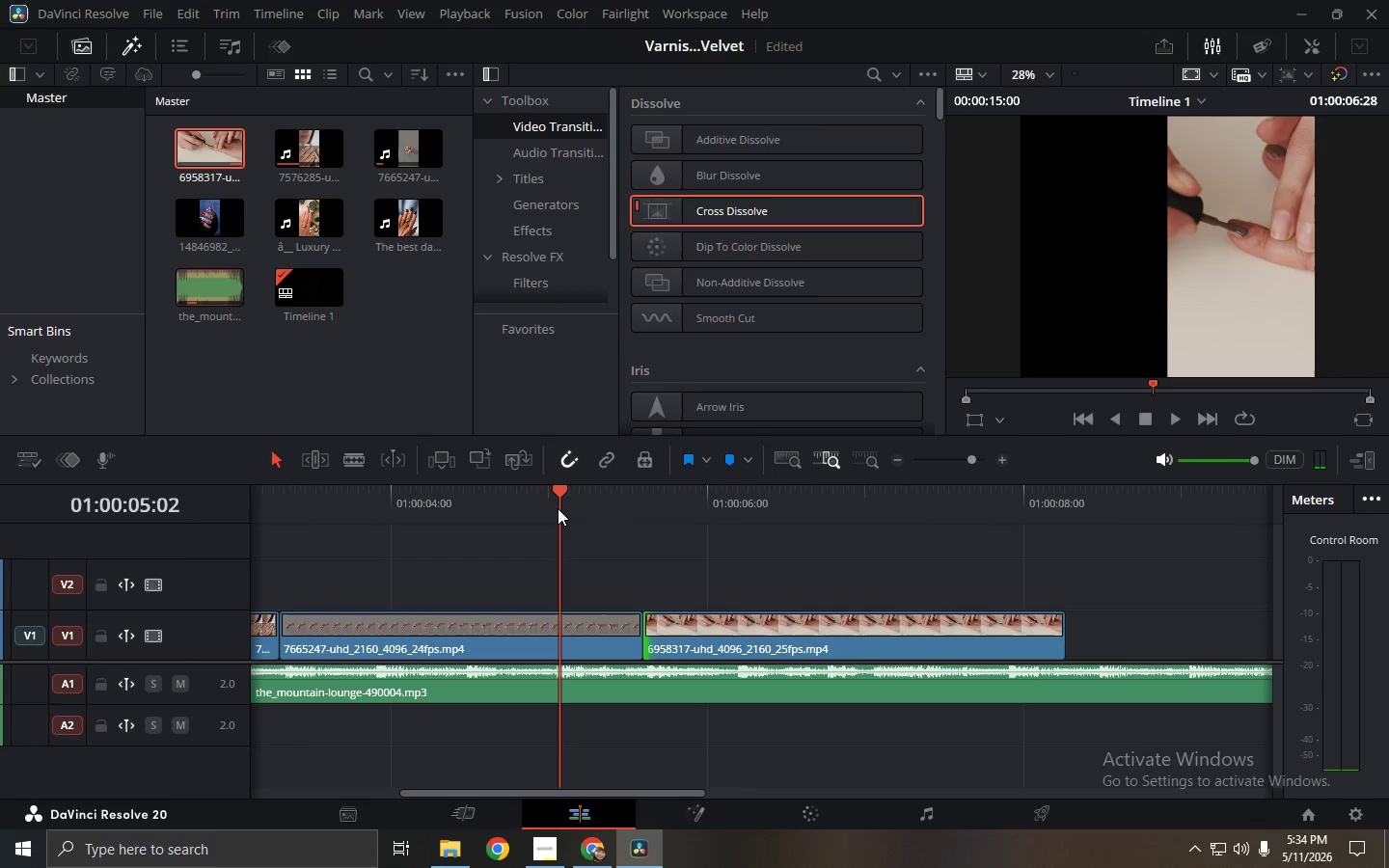 
key(Space)
 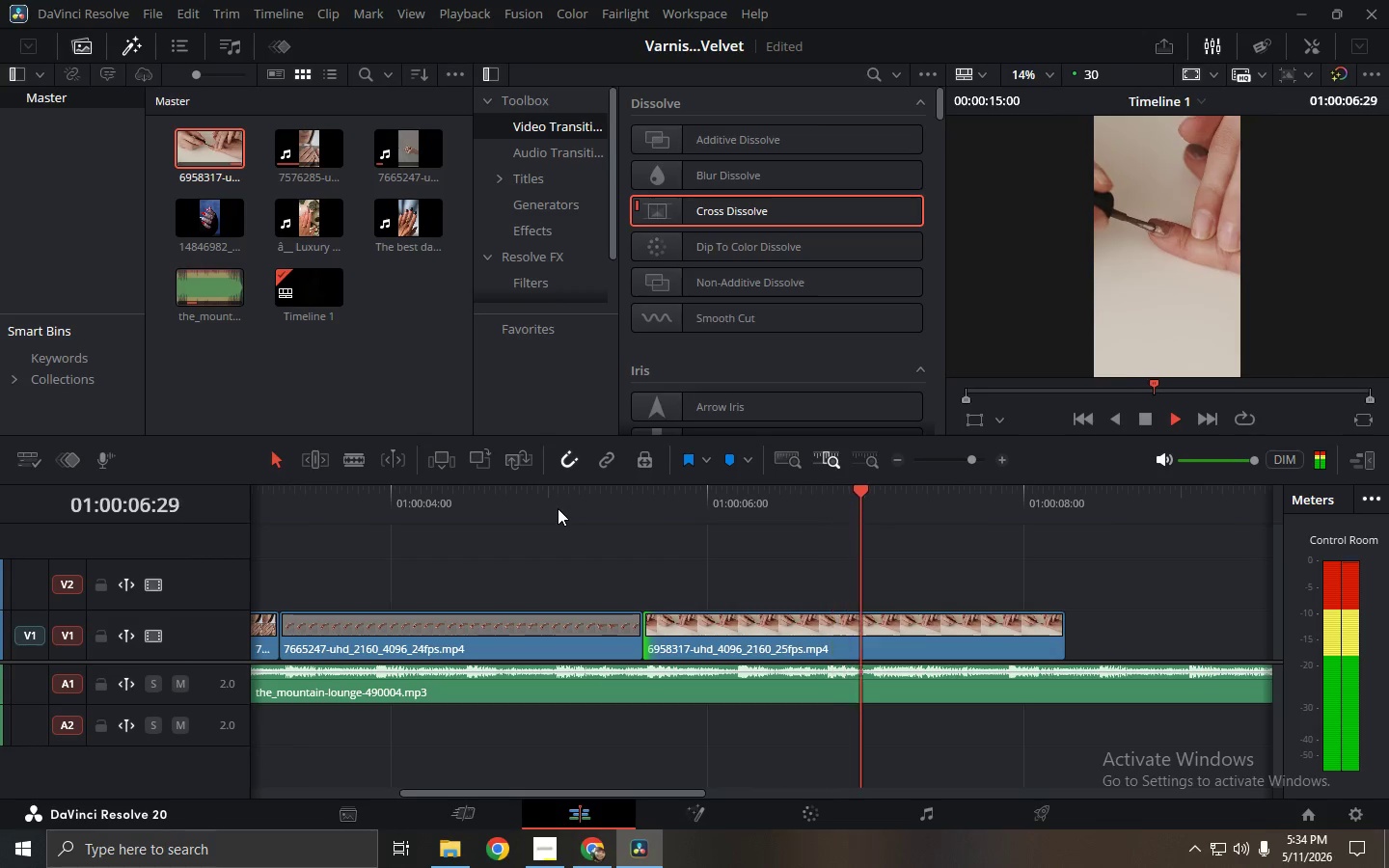 
key(Space)
 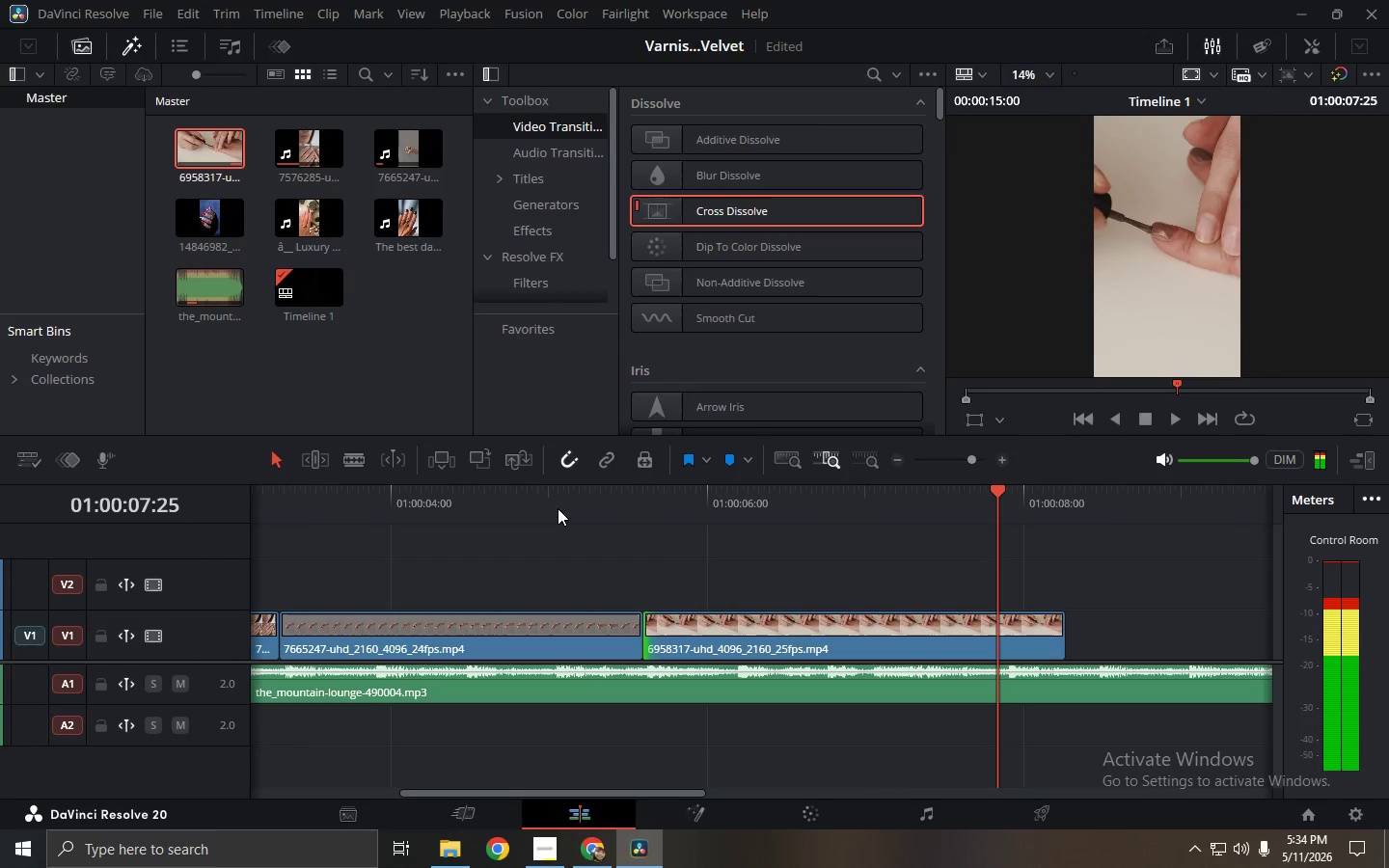 
key(Space)
 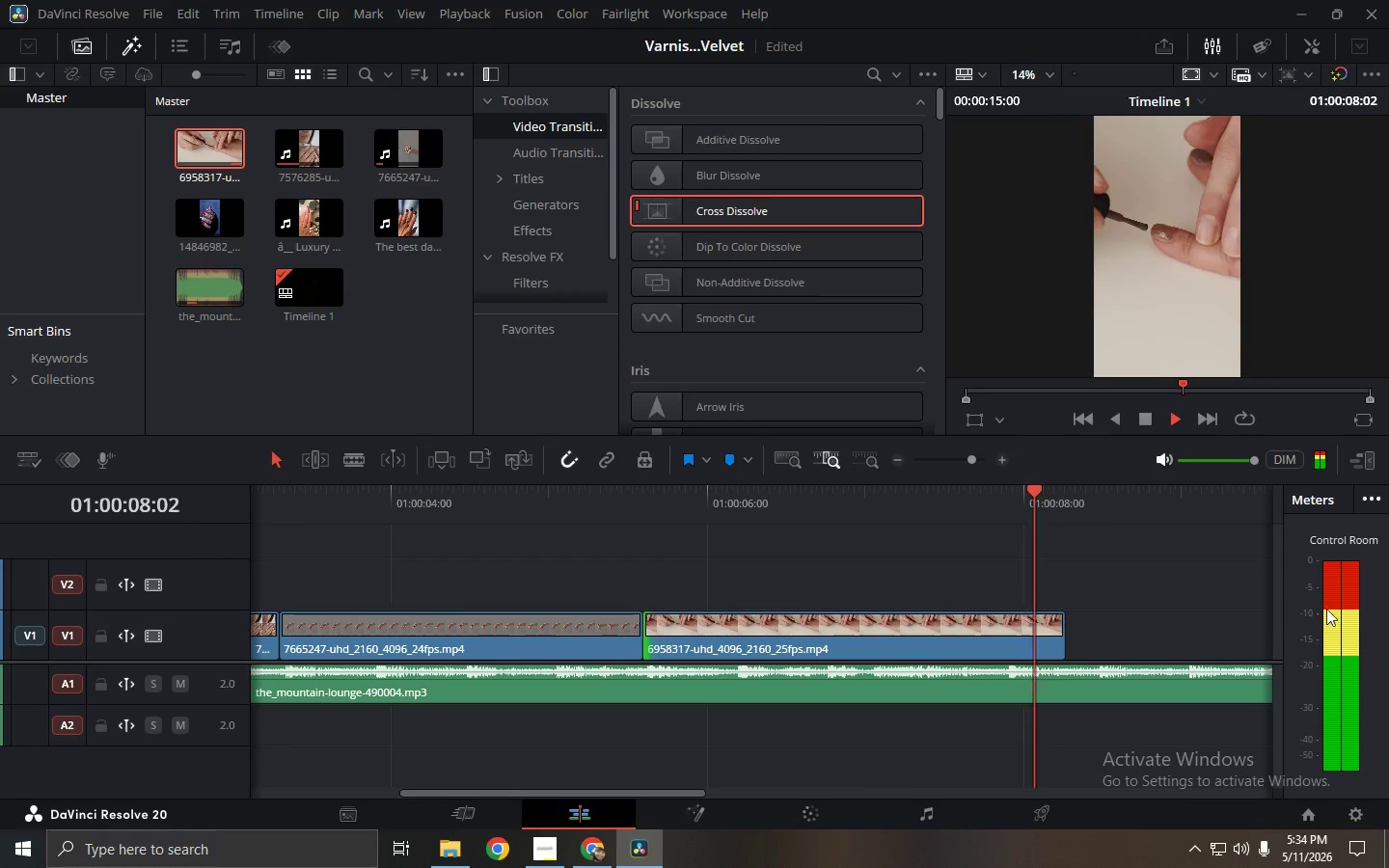 
key(Space)
 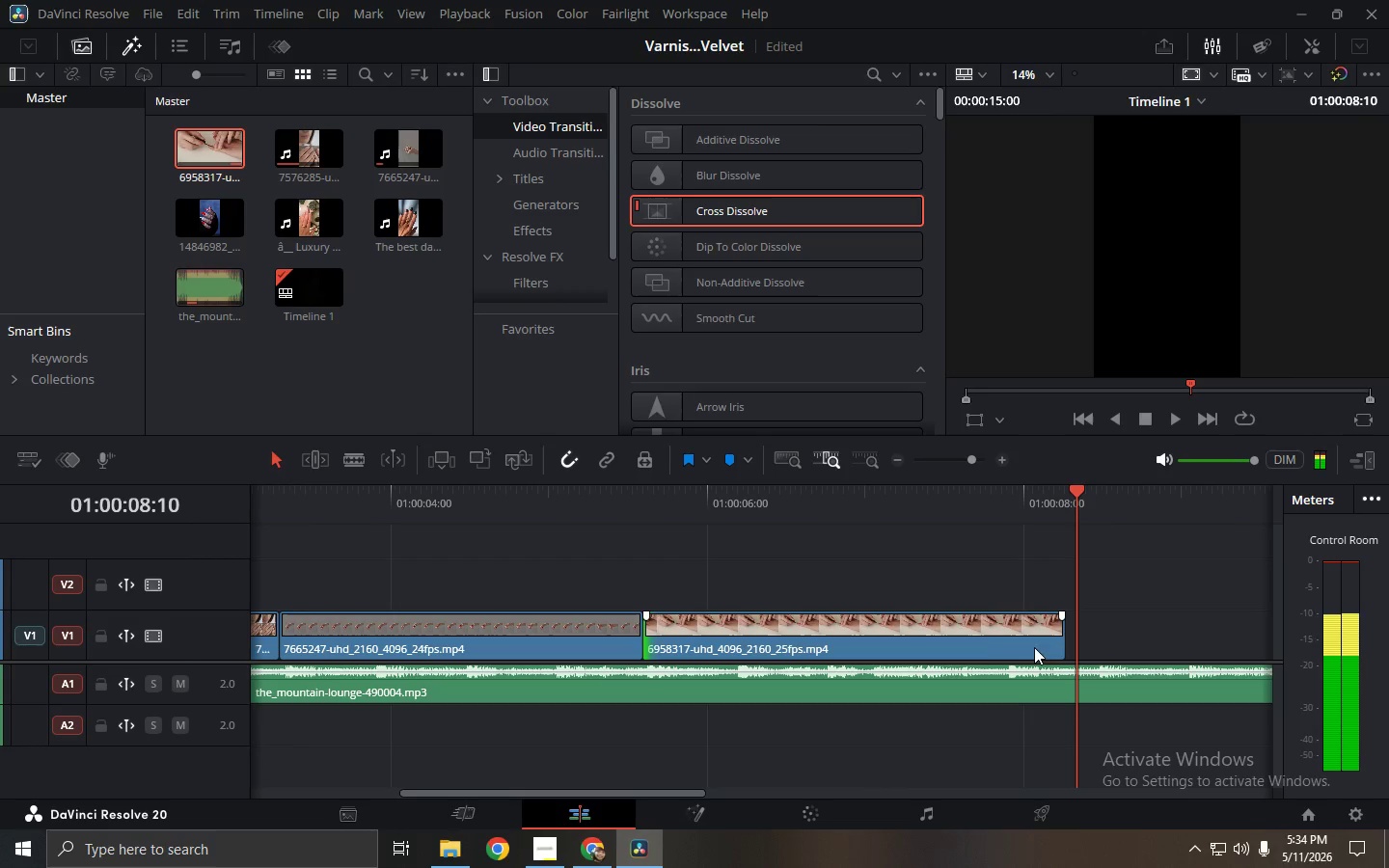 
key(Space)
 